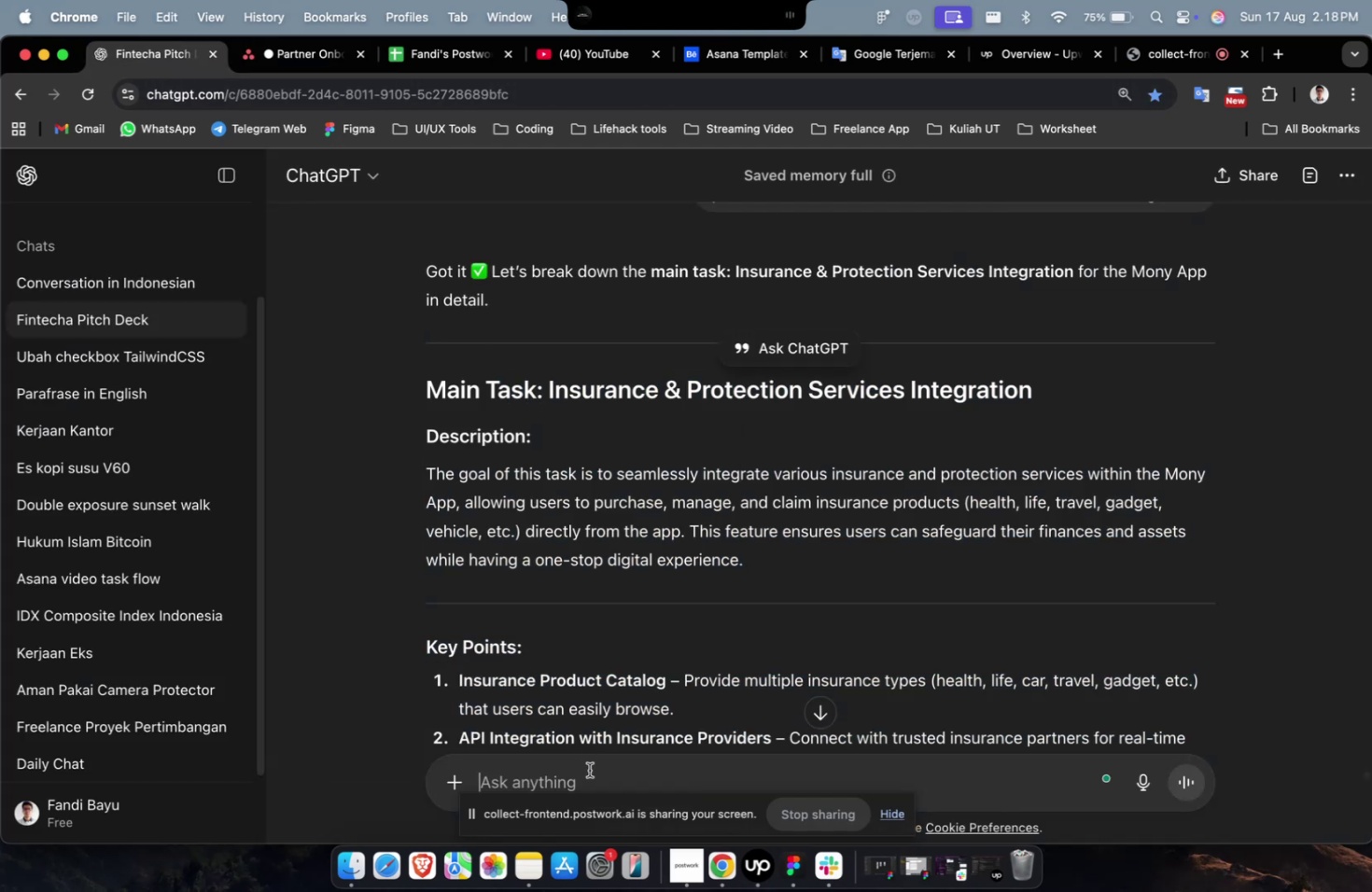 
type(create 10 subtask about )
 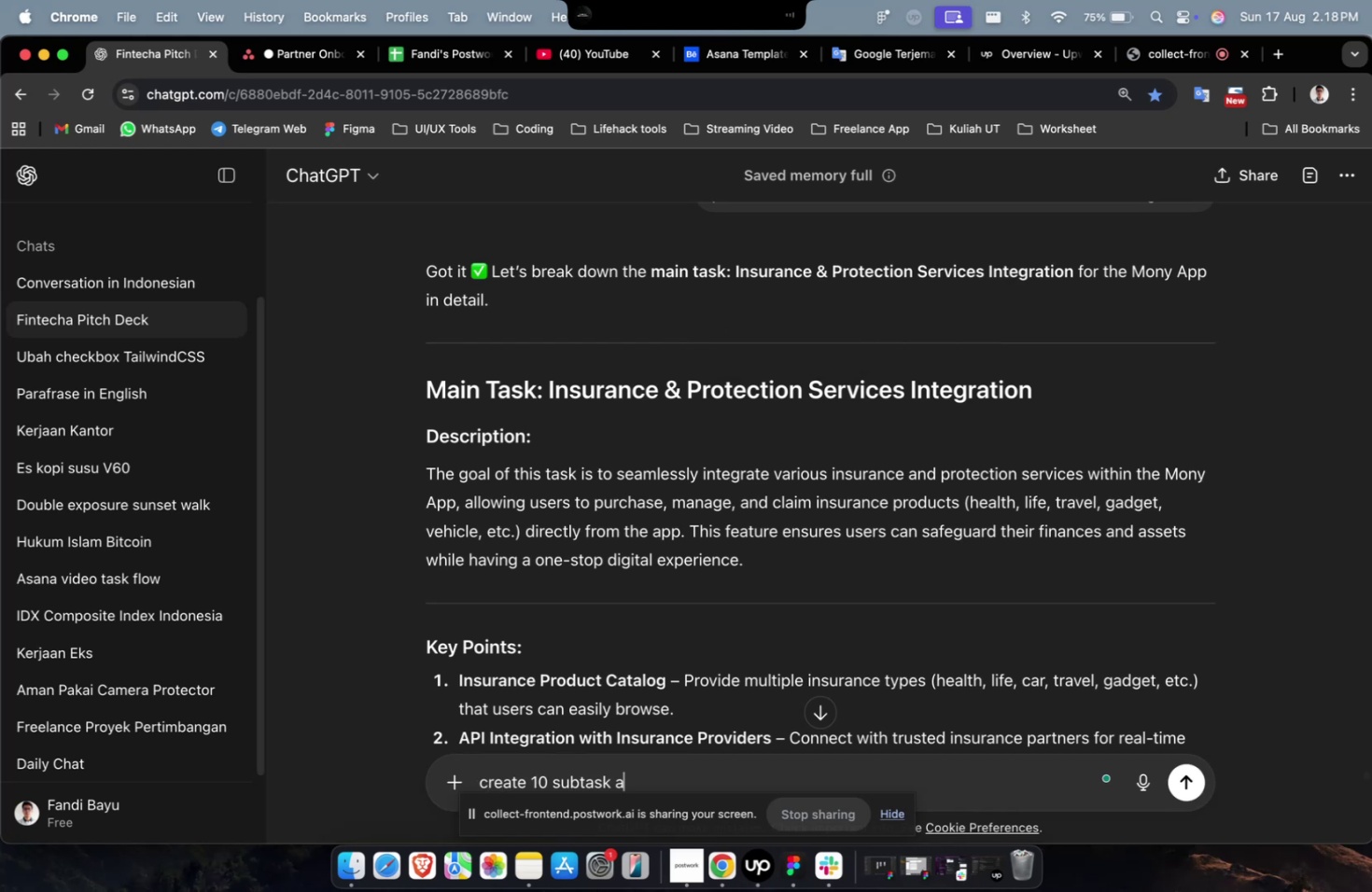 
key(Meta+V)
 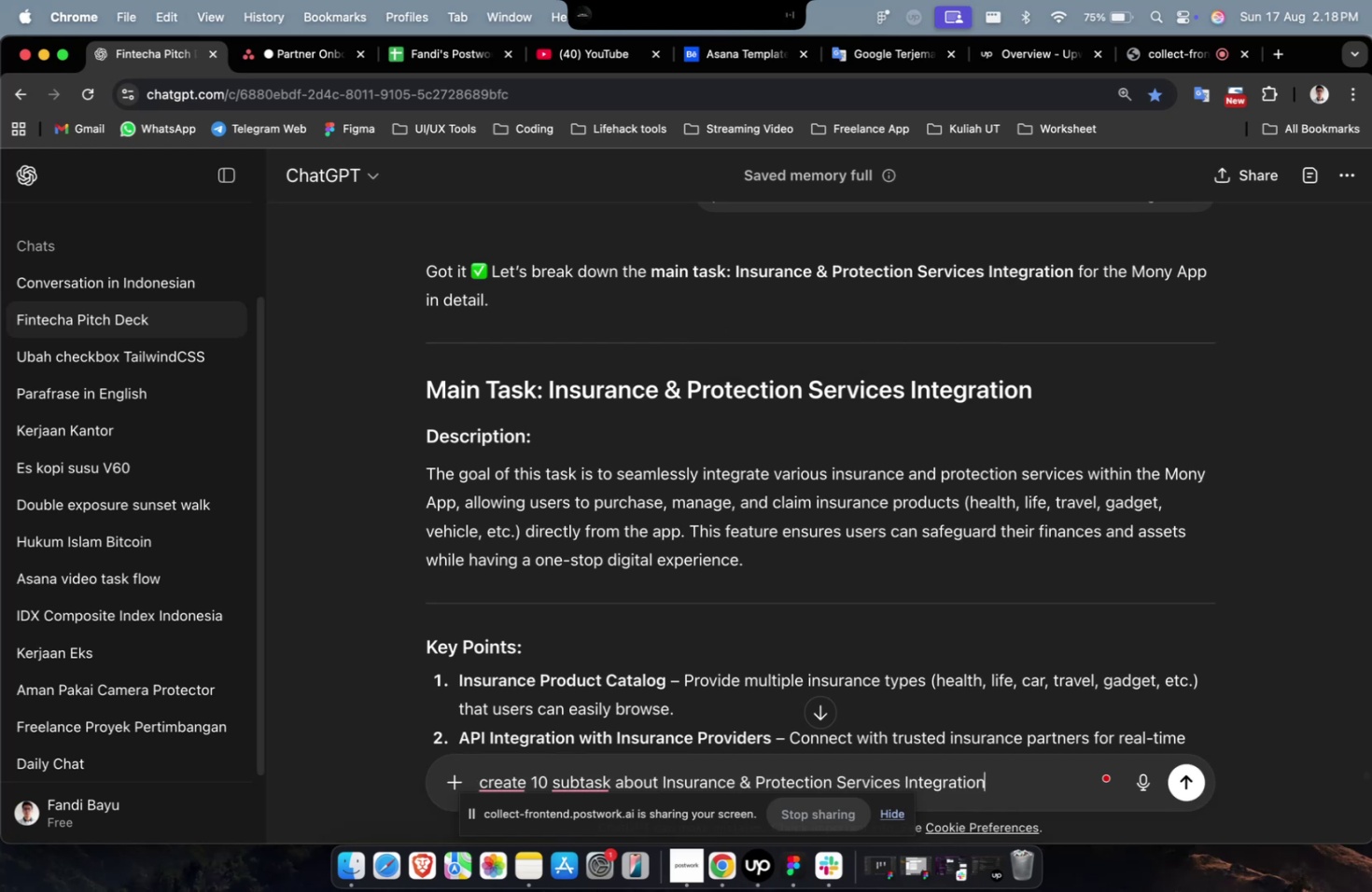 
key(Enter)
 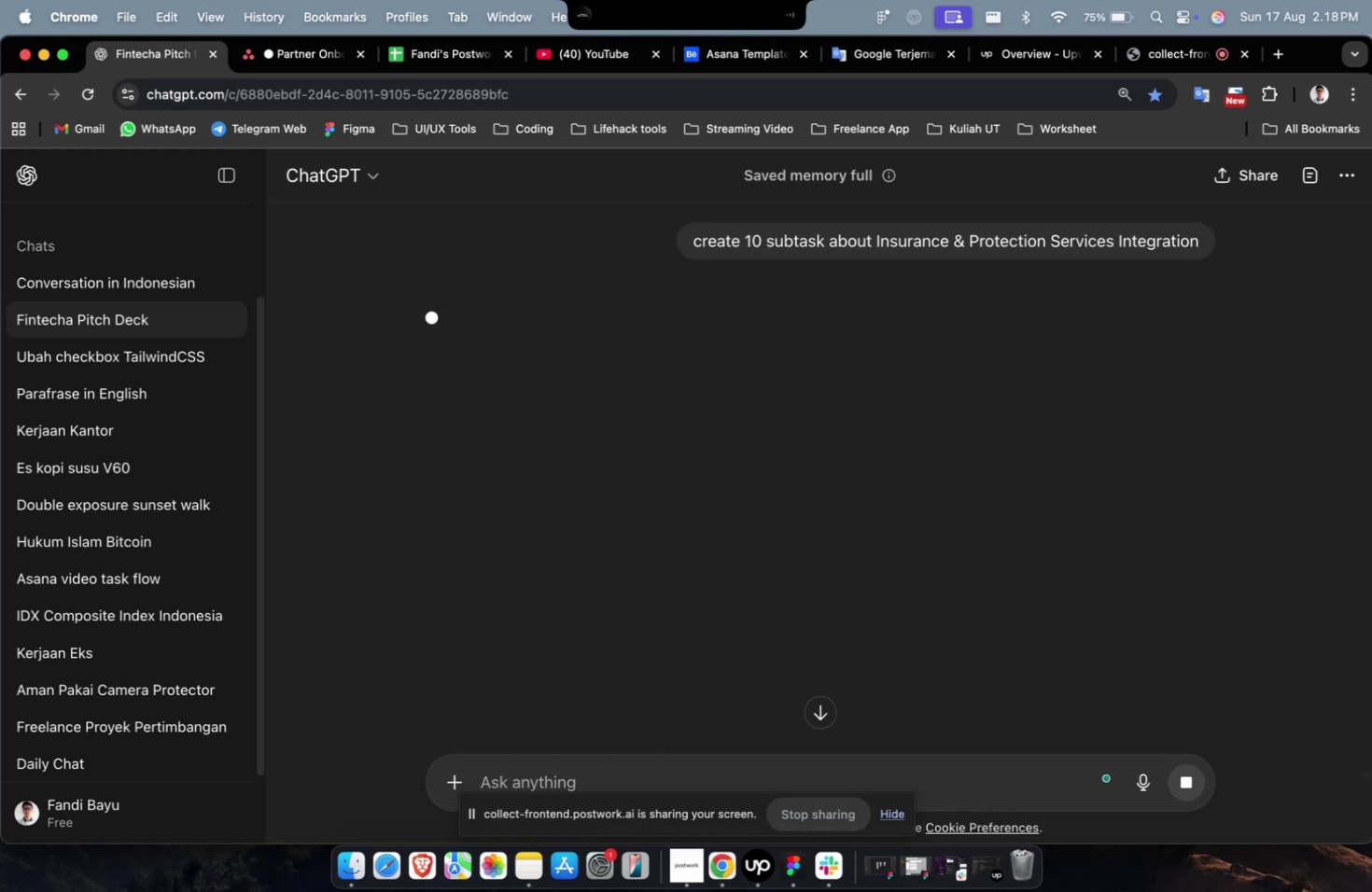 
wait(41.56)
 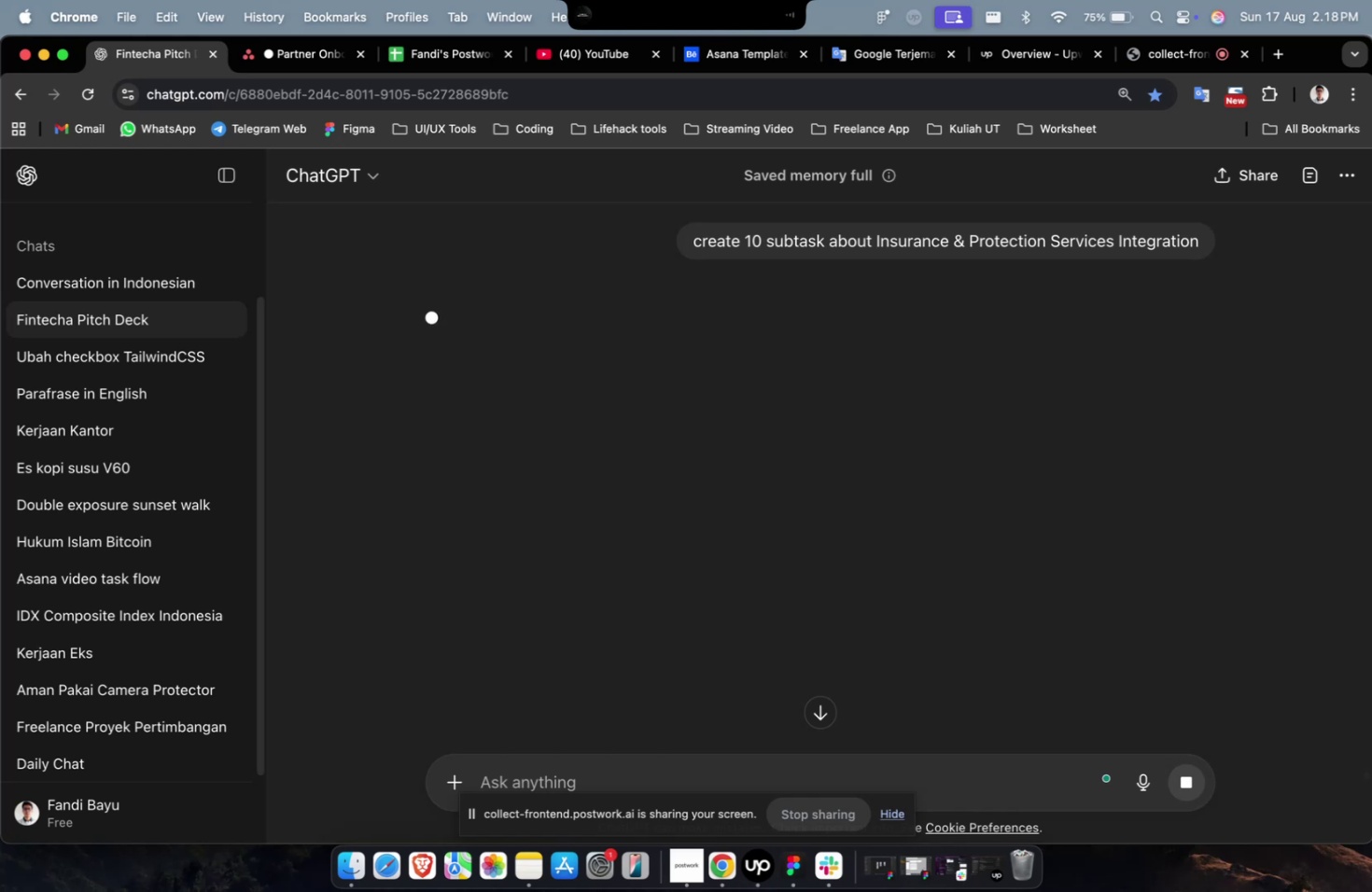 
scroll: coordinate [589, 765], scroll_direction: down, amount: 10.0
 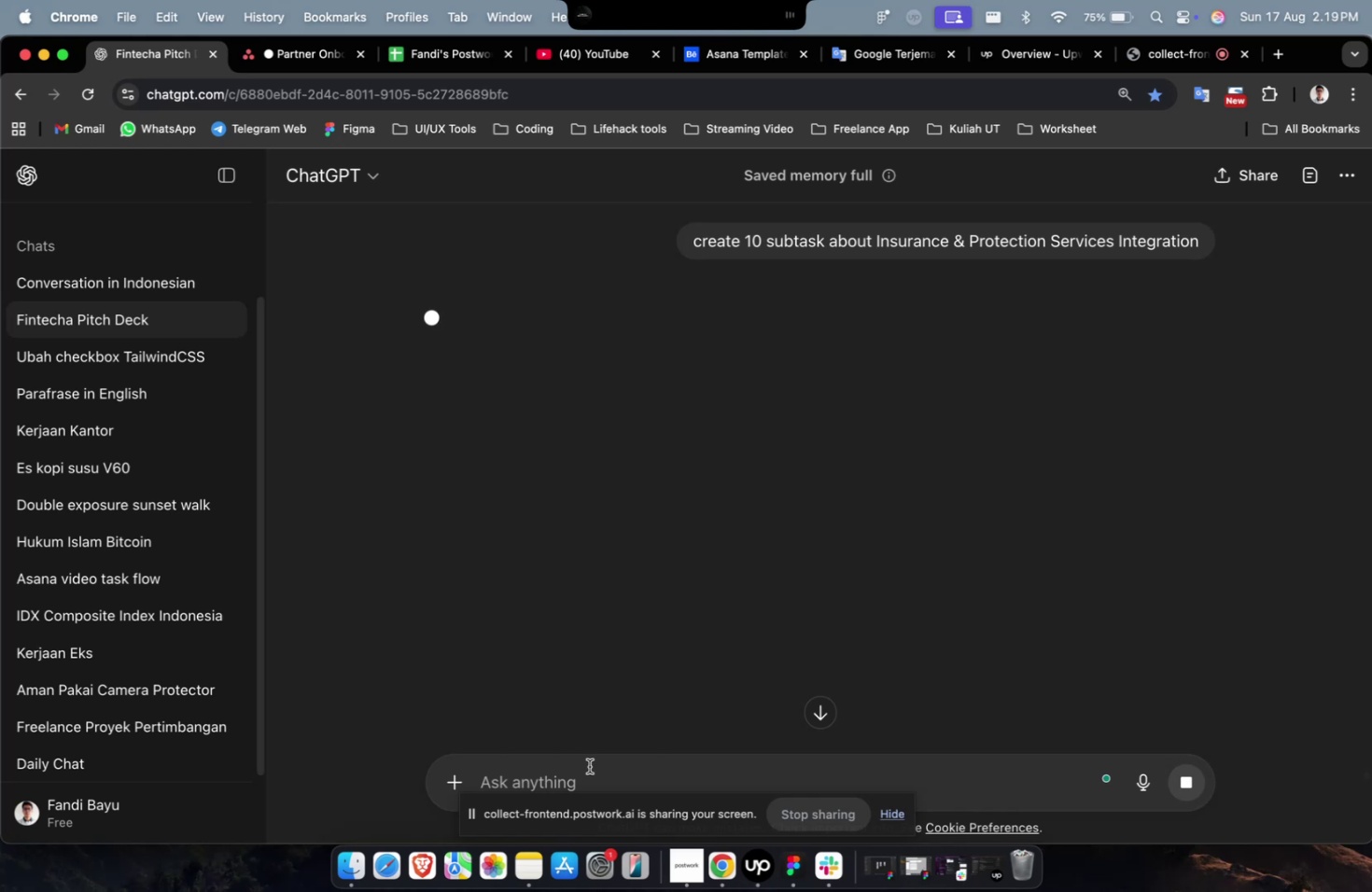 
scroll: coordinate [511, 661], scroll_direction: up, amount: 7.0
 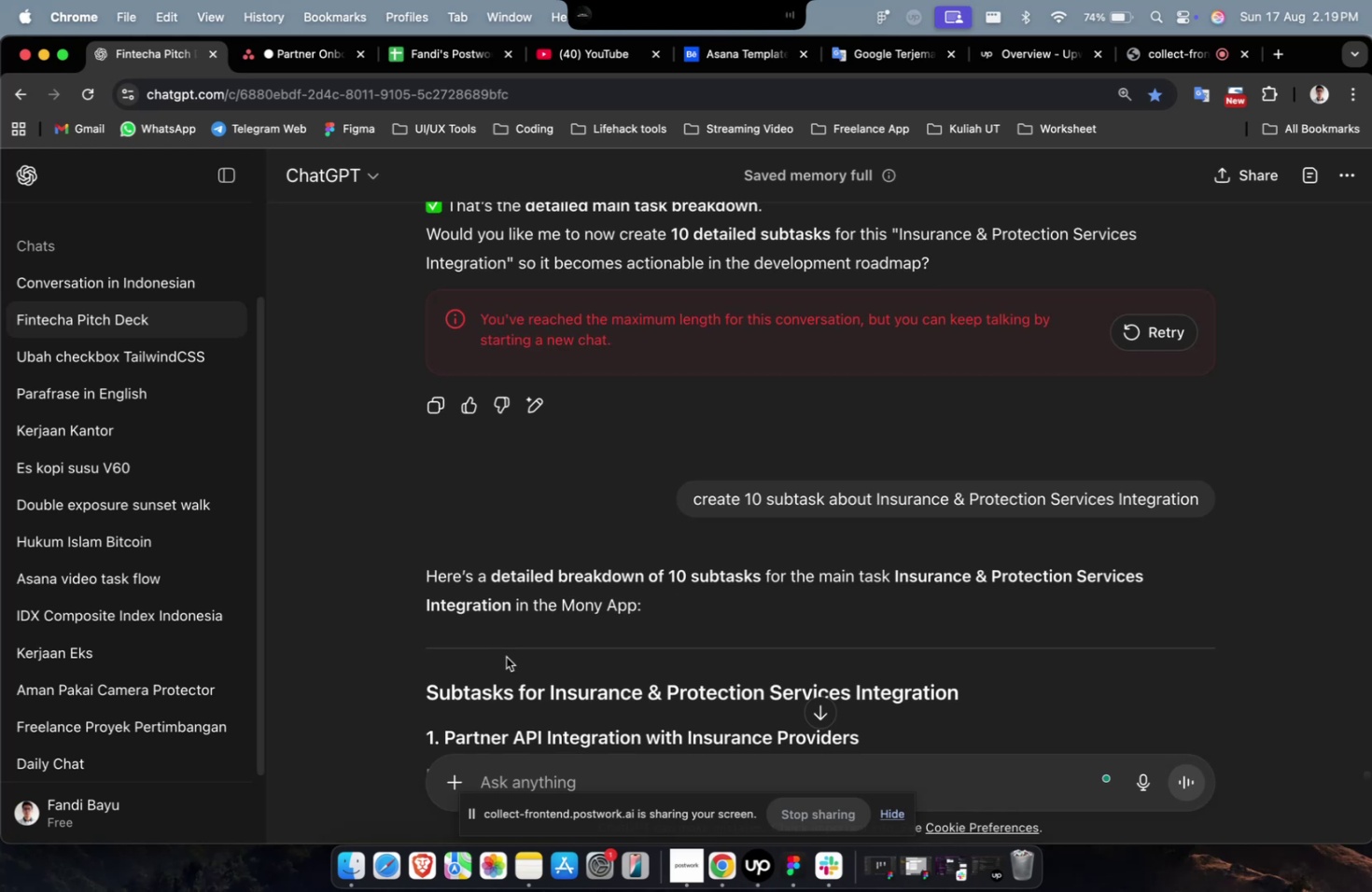 
wait(28.33)
 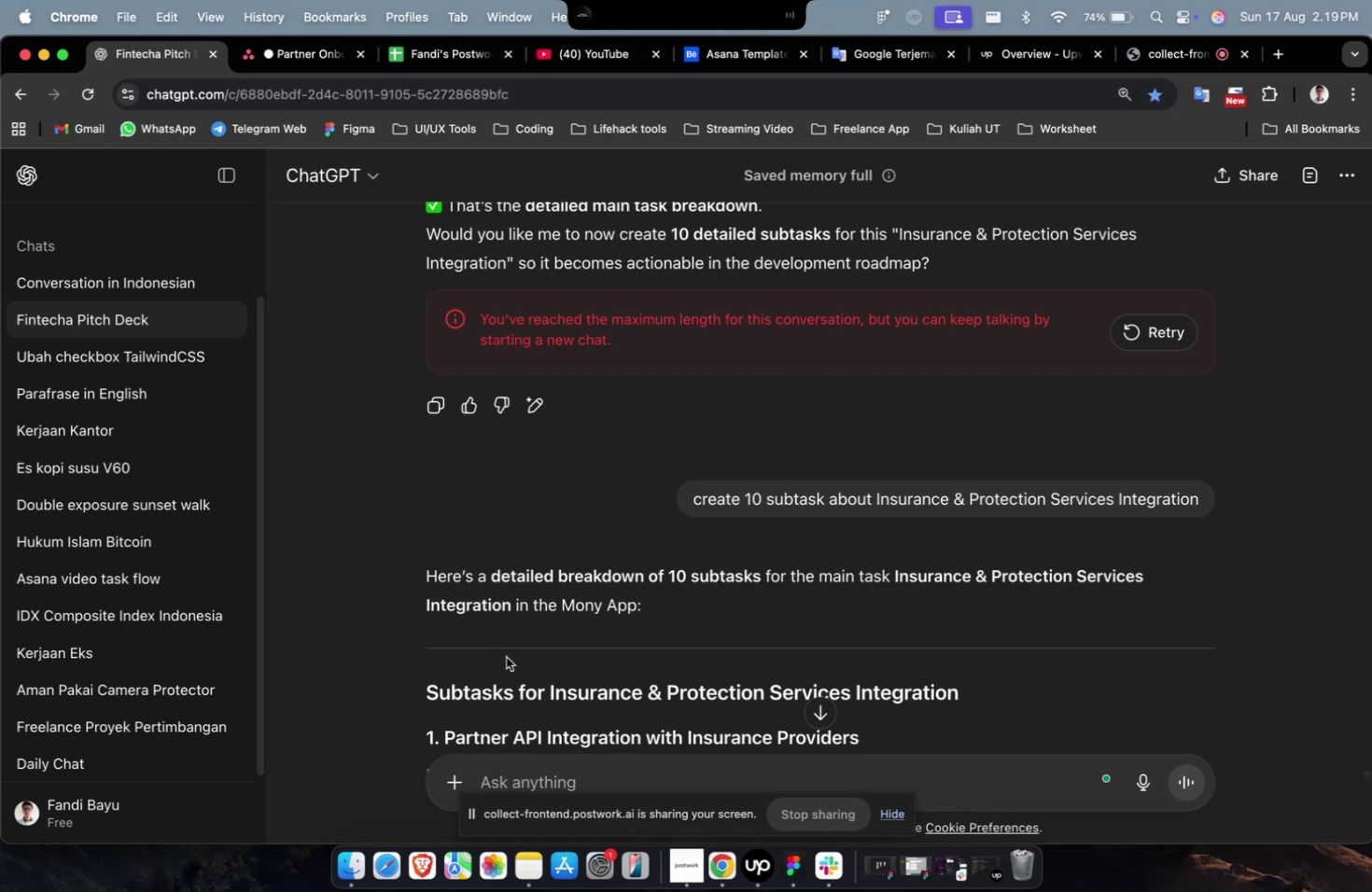 
scroll: coordinate [506, 655], scroll_direction: up, amount: 2.0
 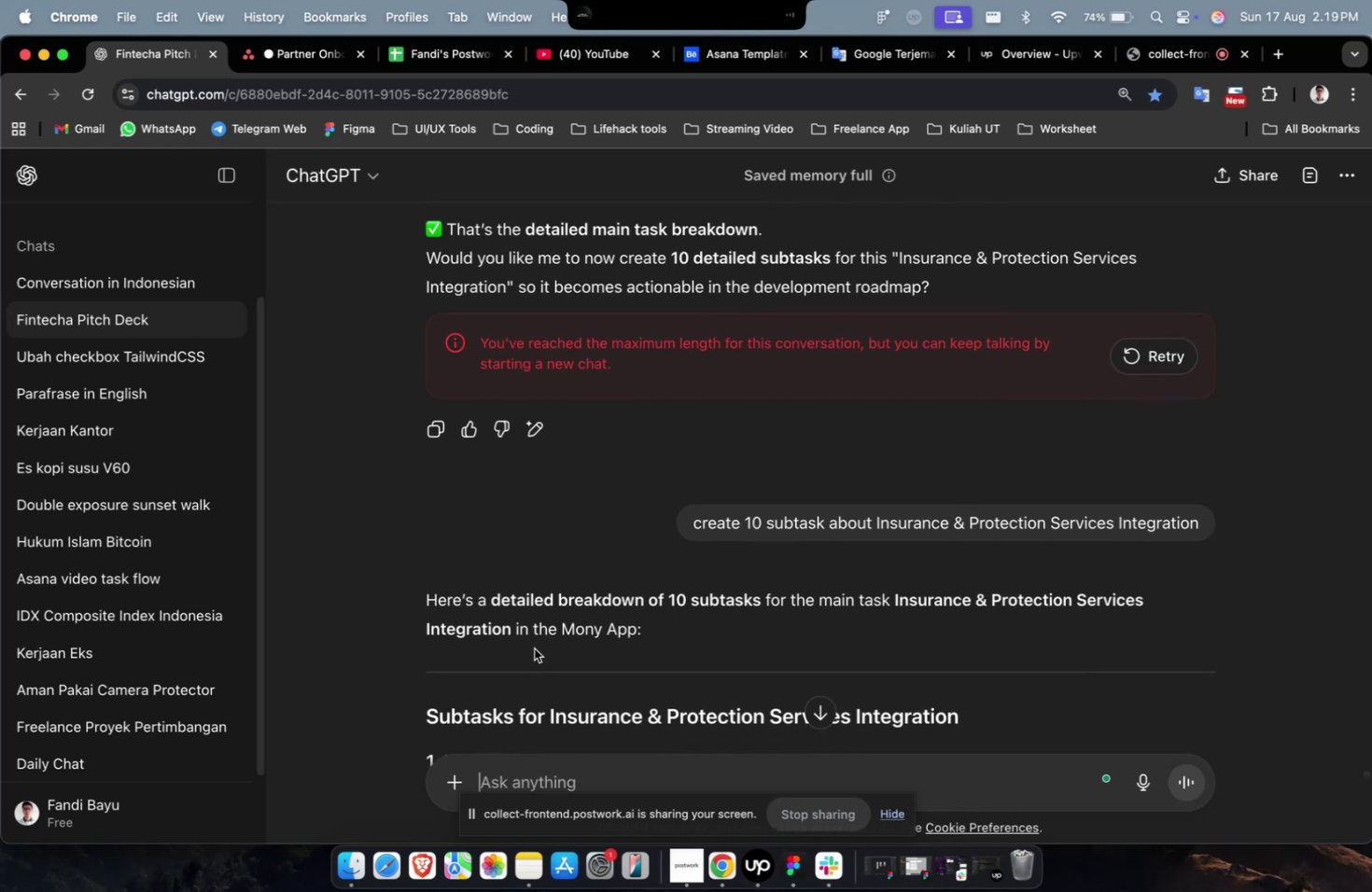 
scroll: coordinate [609, 631], scroll_direction: down, amount: 11.0
 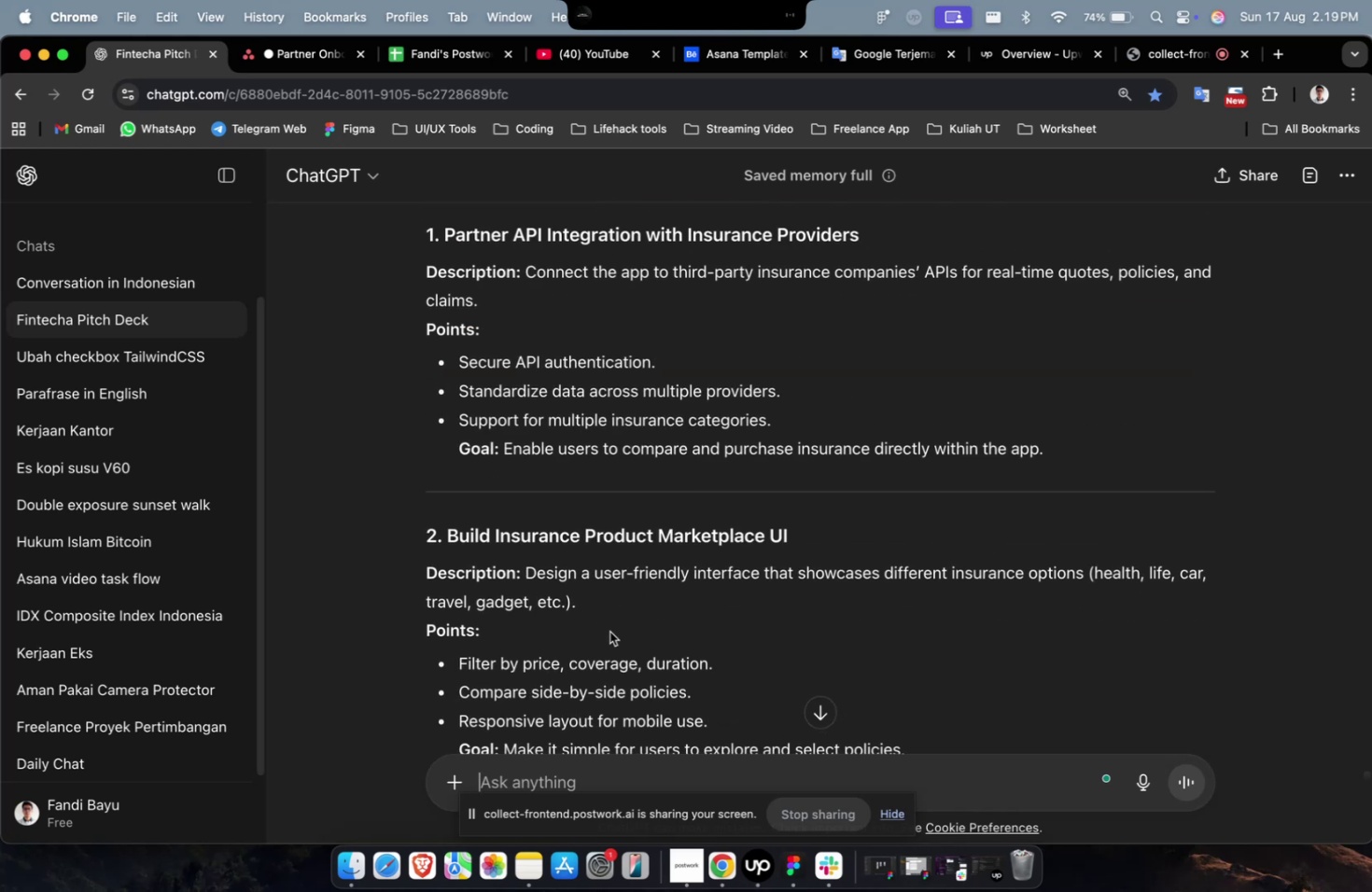 
scroll: coordinate [642, 564], scroll_direction: up, amount: 5.0
 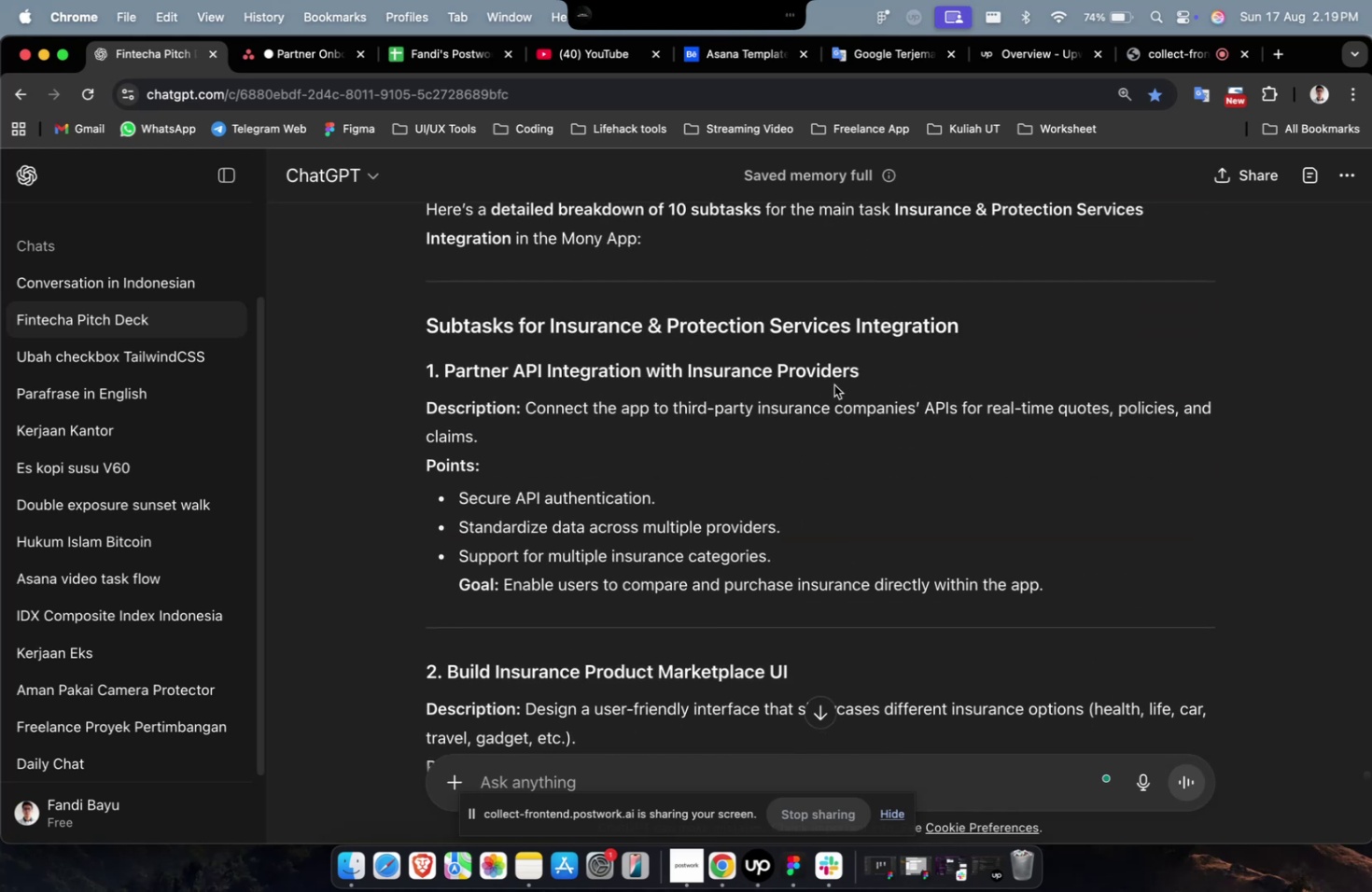 
left_click_drag(start_coordinate=[866, 369], to_coordinate=[443, 380])
 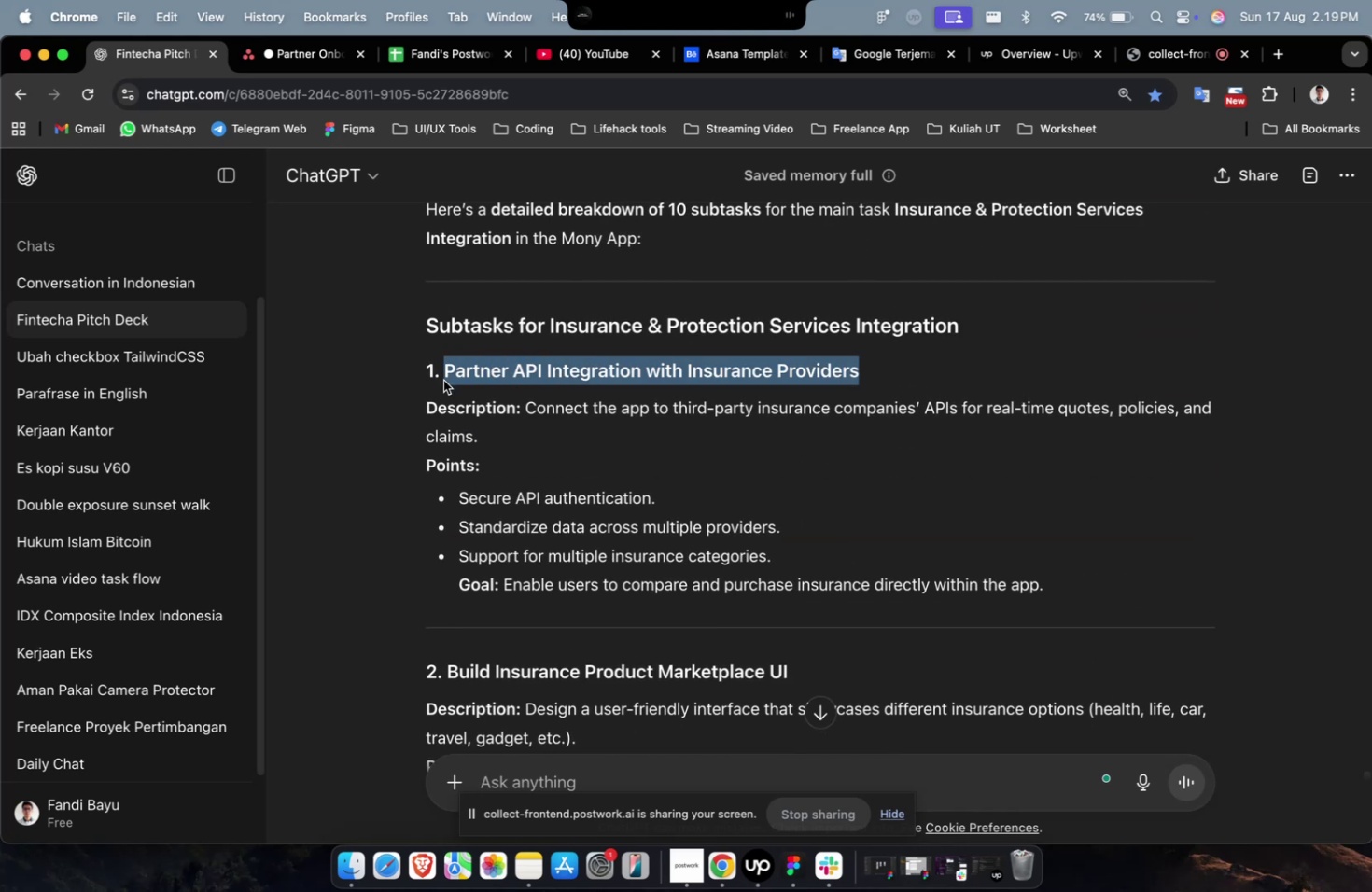 
key(Meta+C)
 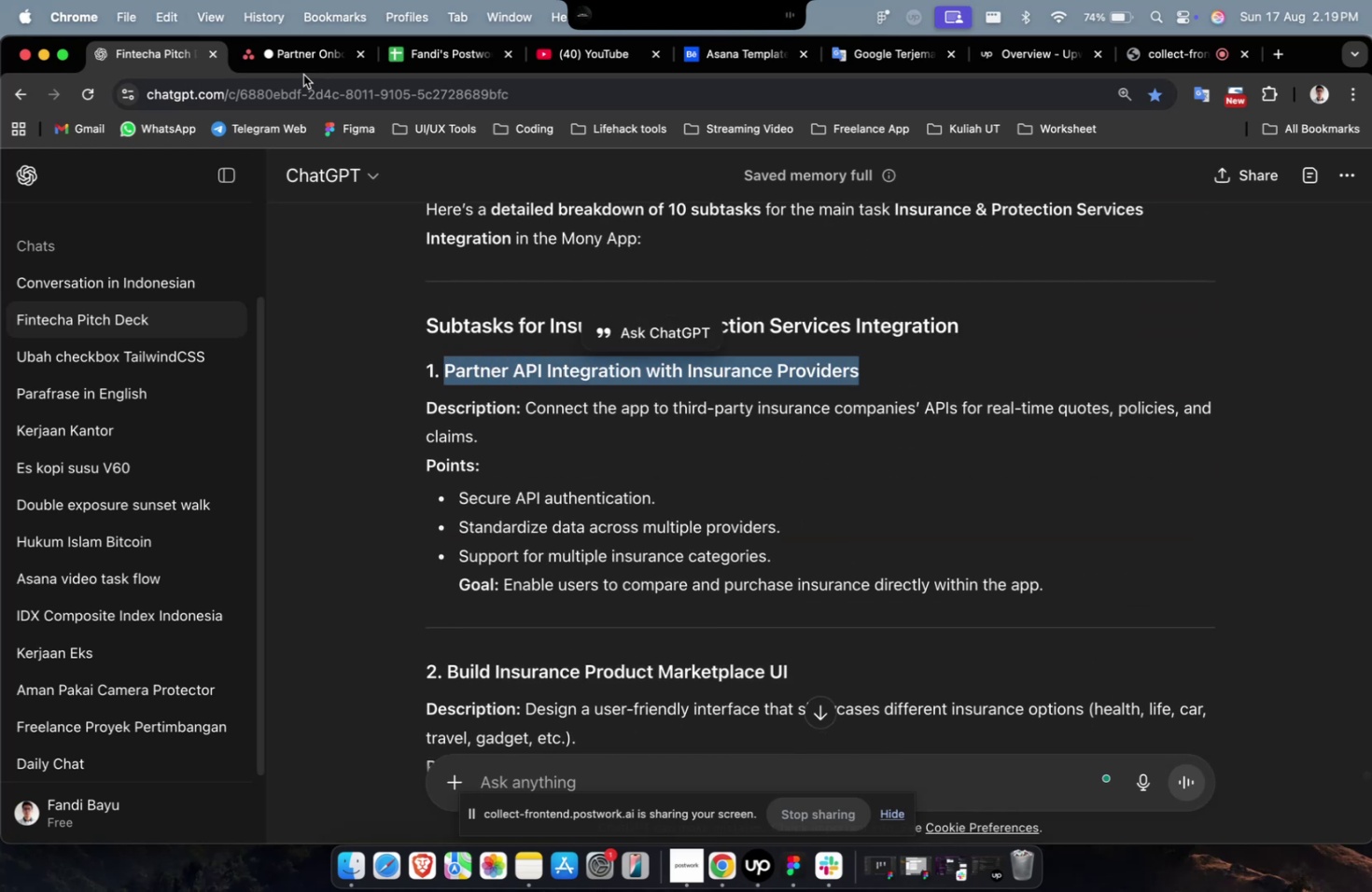 
key(Meta+C)
 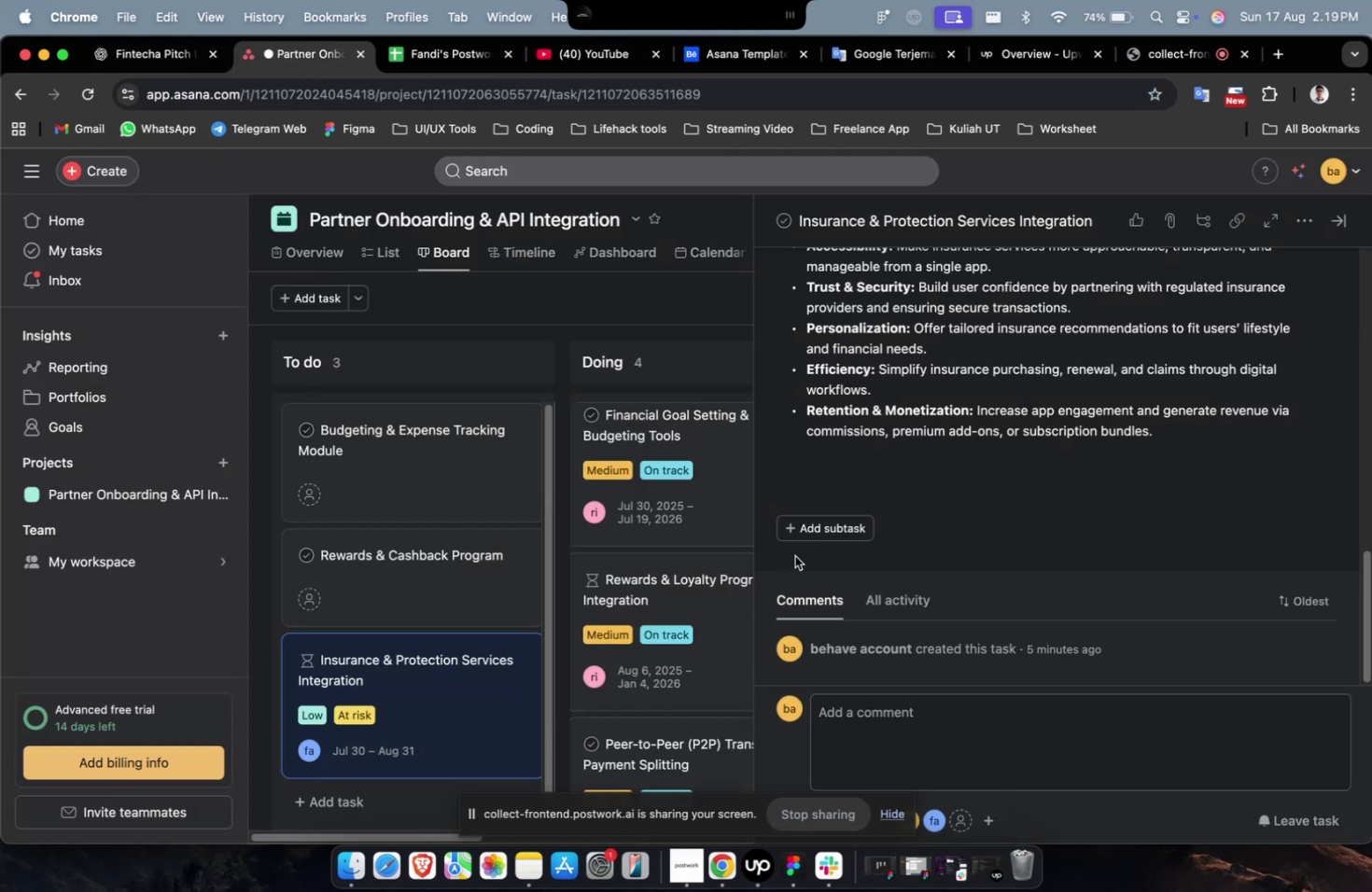 
double_click([821, 530])
 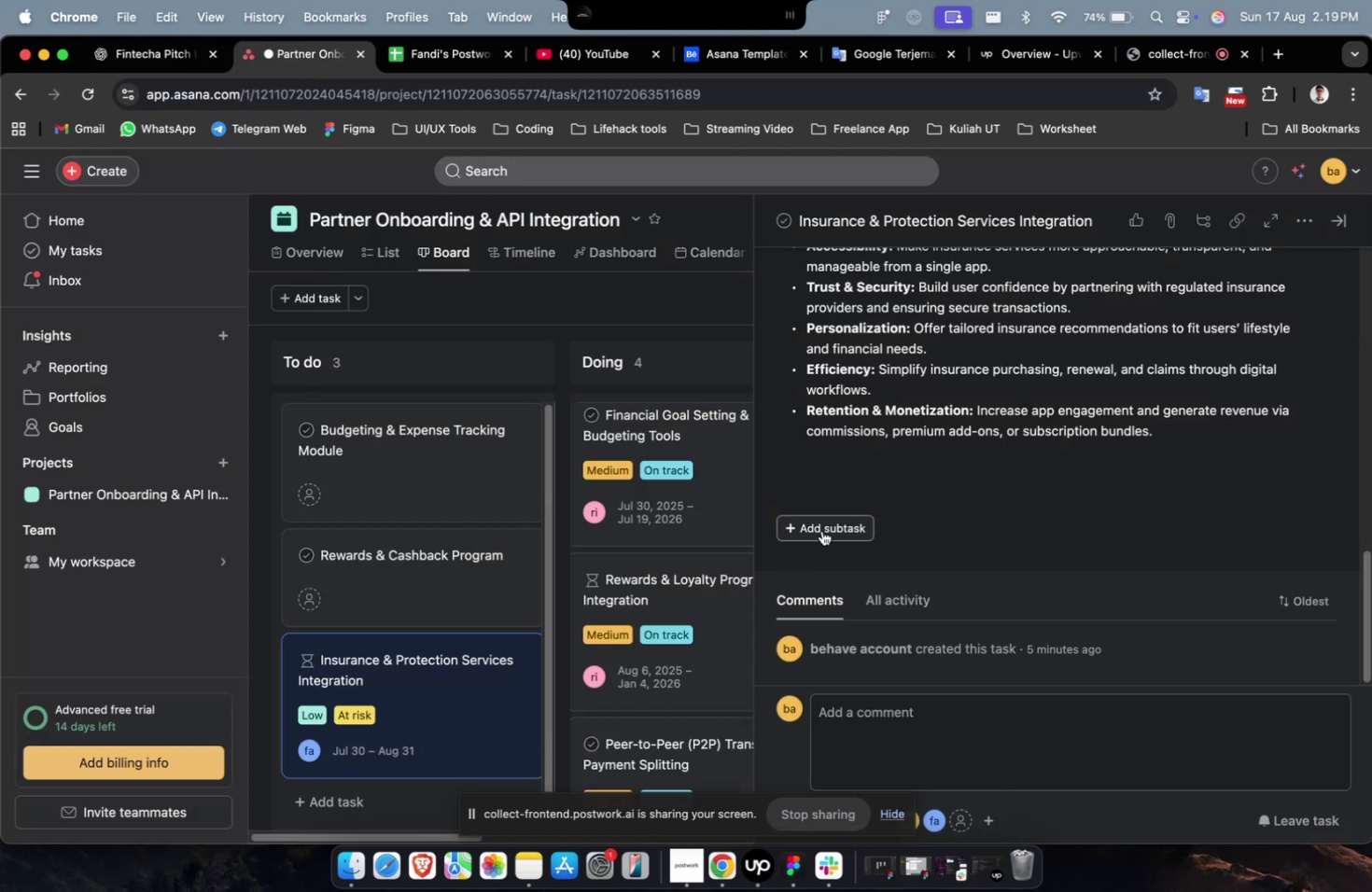 
key(Meta+CommandLeft)
 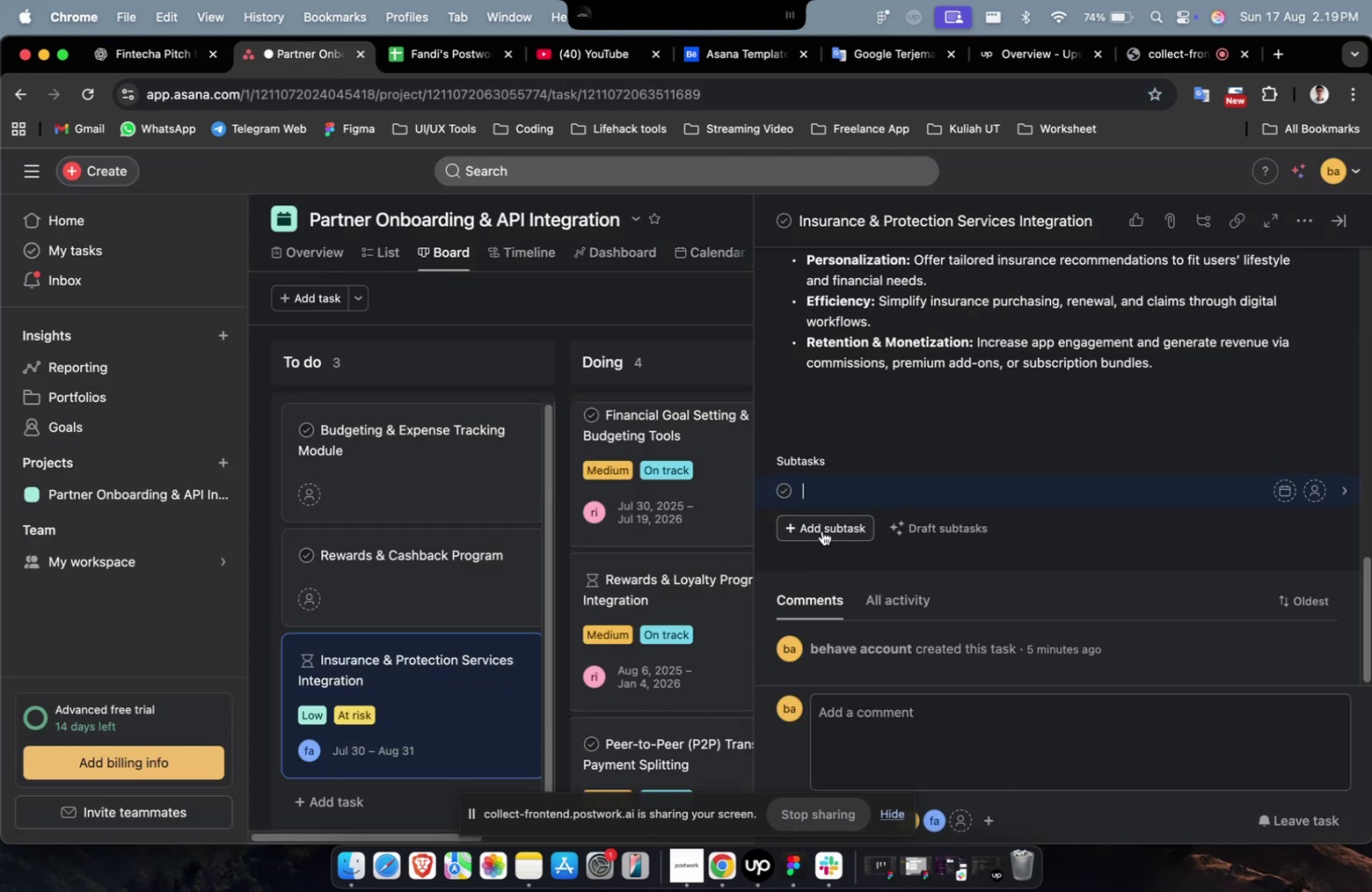 
key(Meta+V)
 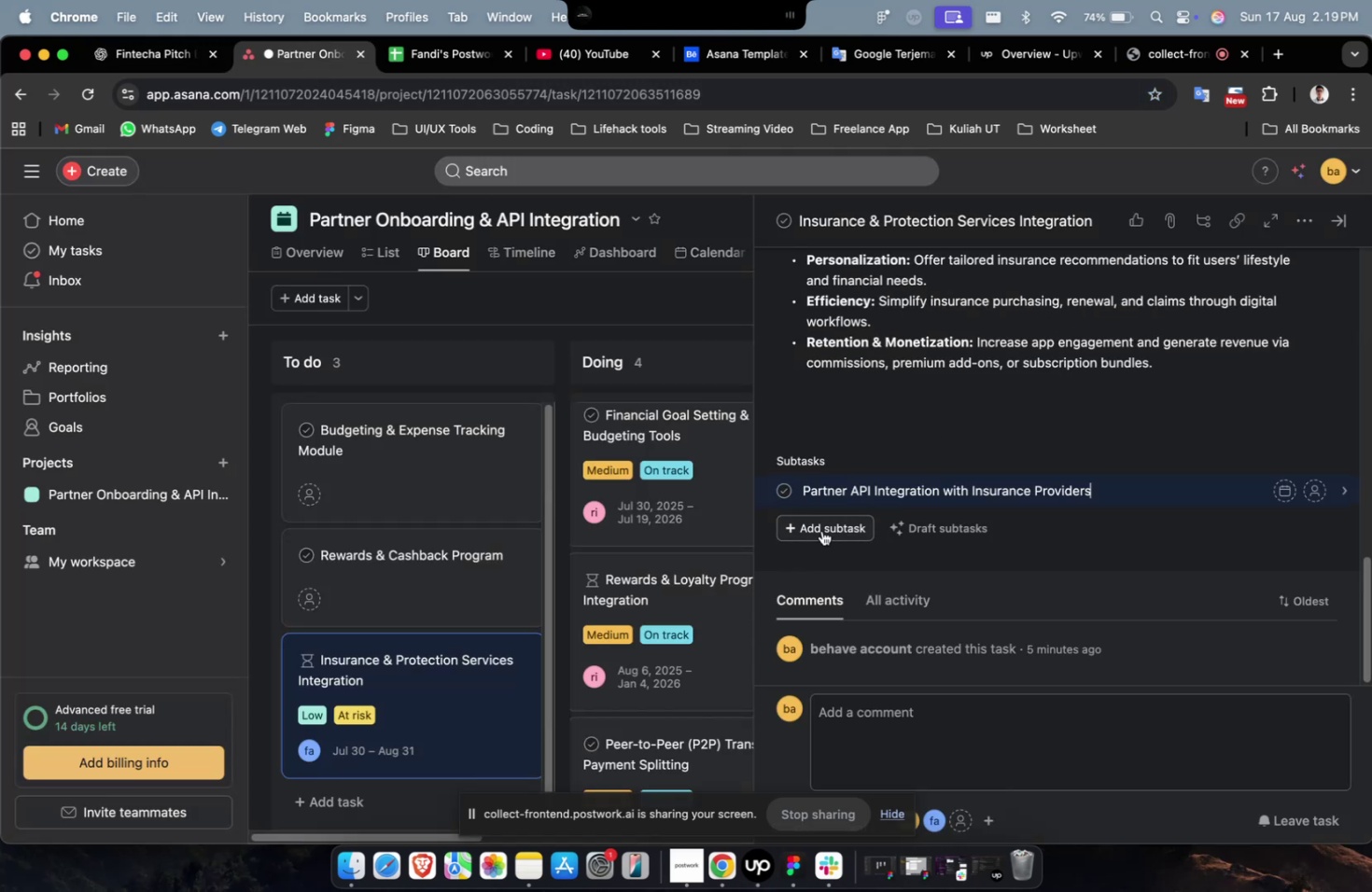 
triple_click([821, 530])
 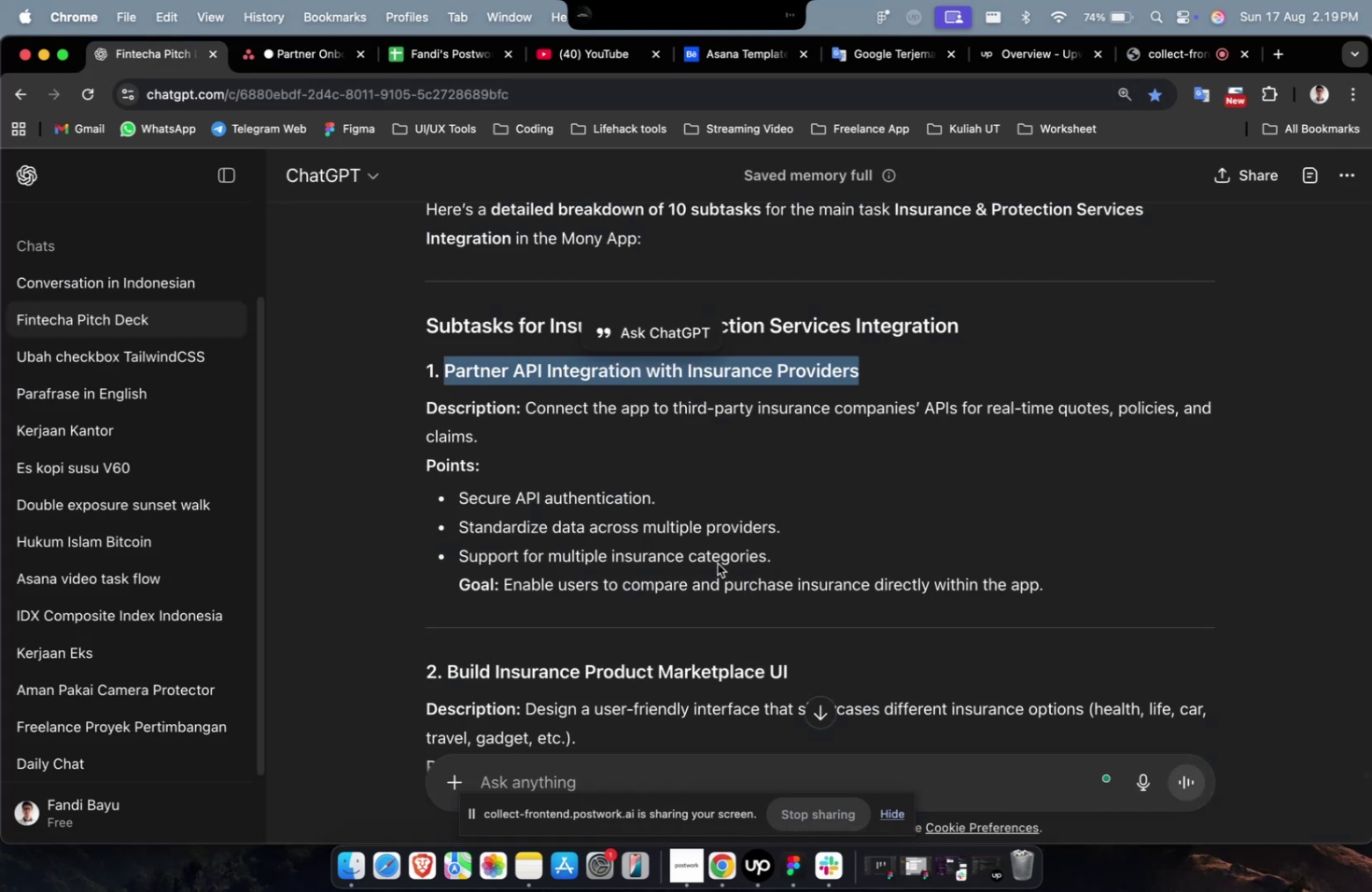 
left_click_drag(start_coordinate=[799, 674], to_coordinate=[451, 672])
 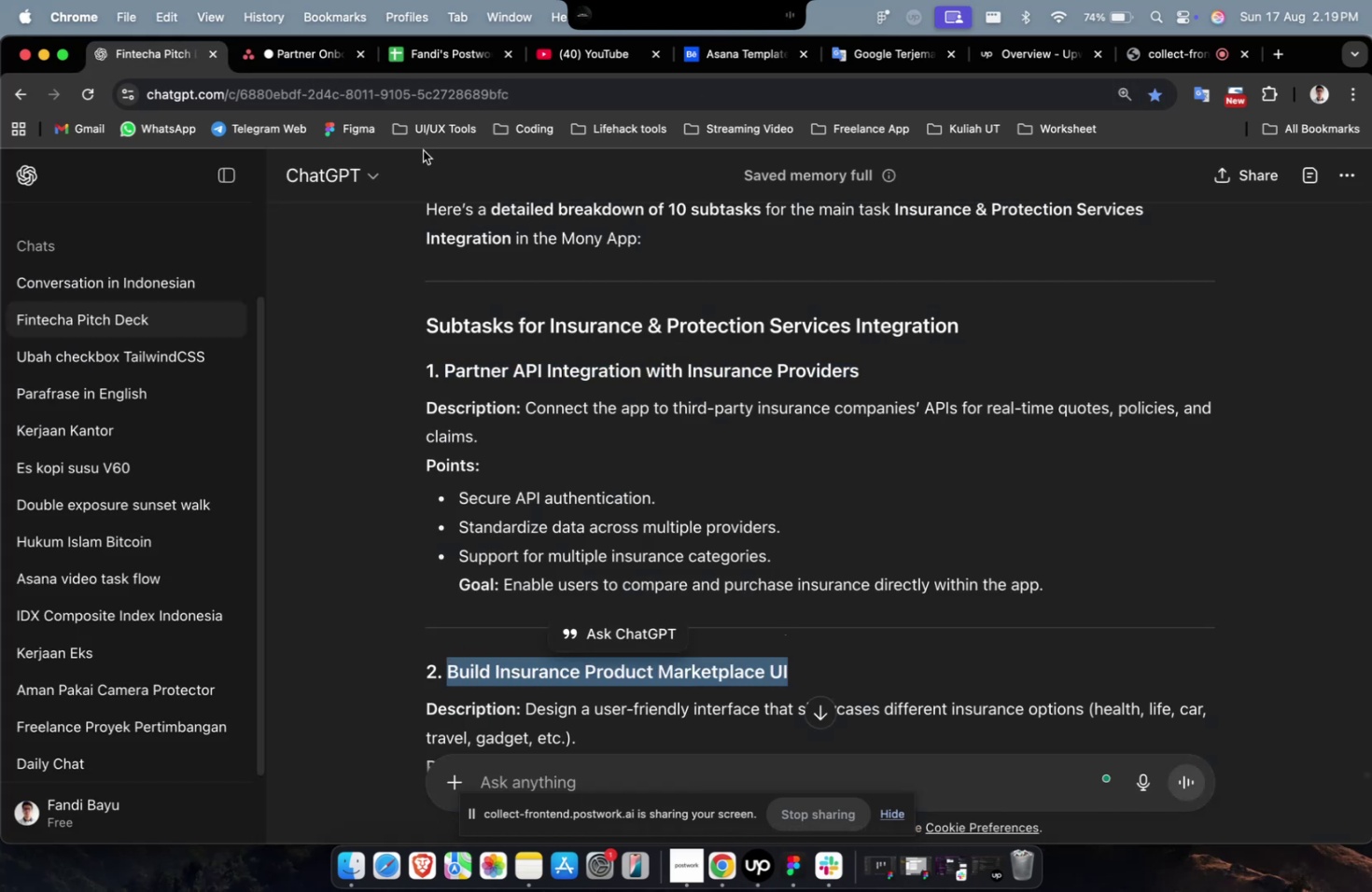 
key(Meta+C)
 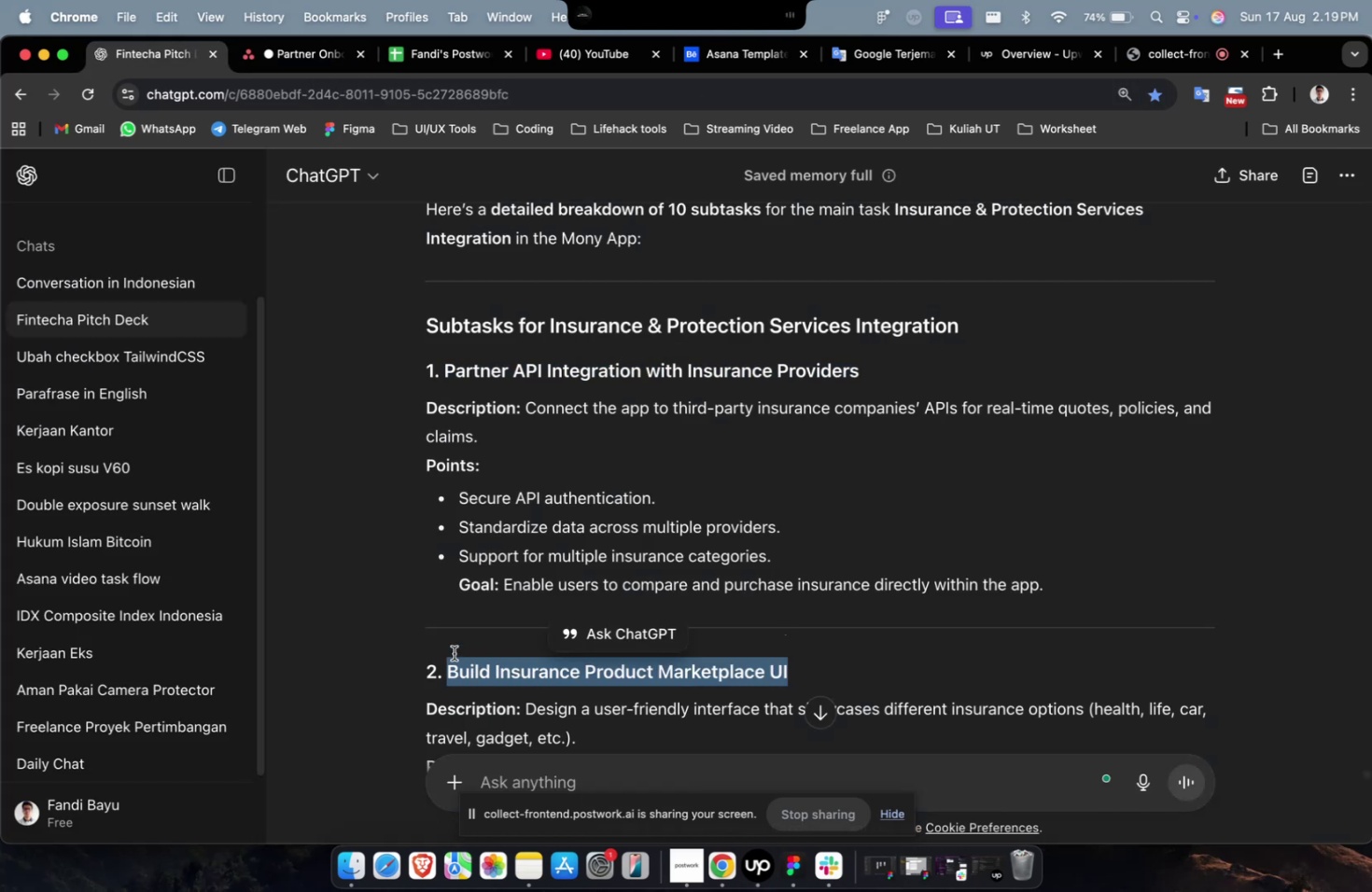 
key(Meta+C)
 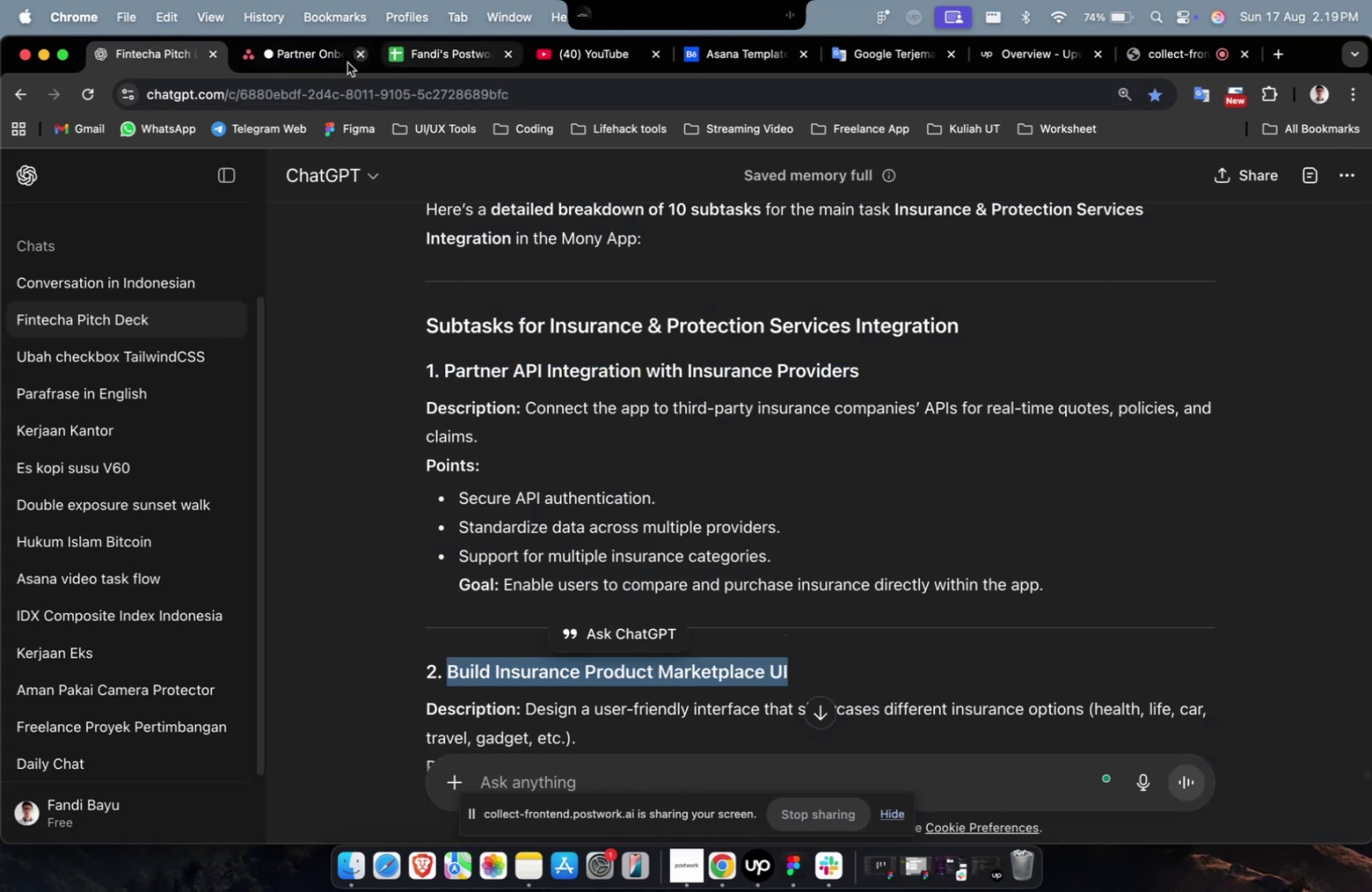 
left_click([321, 63])
 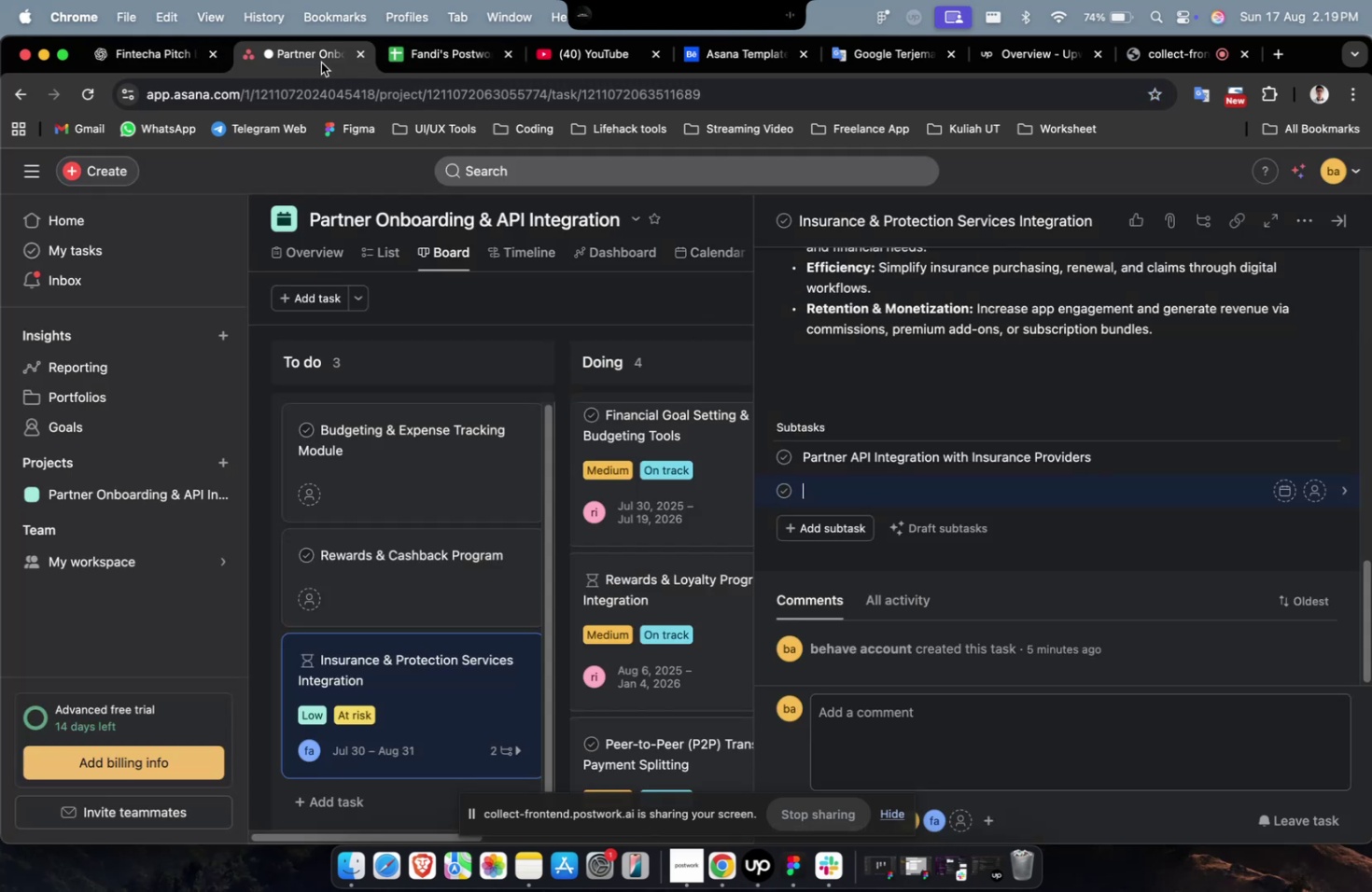 
key(Meta+CommandLeft)
 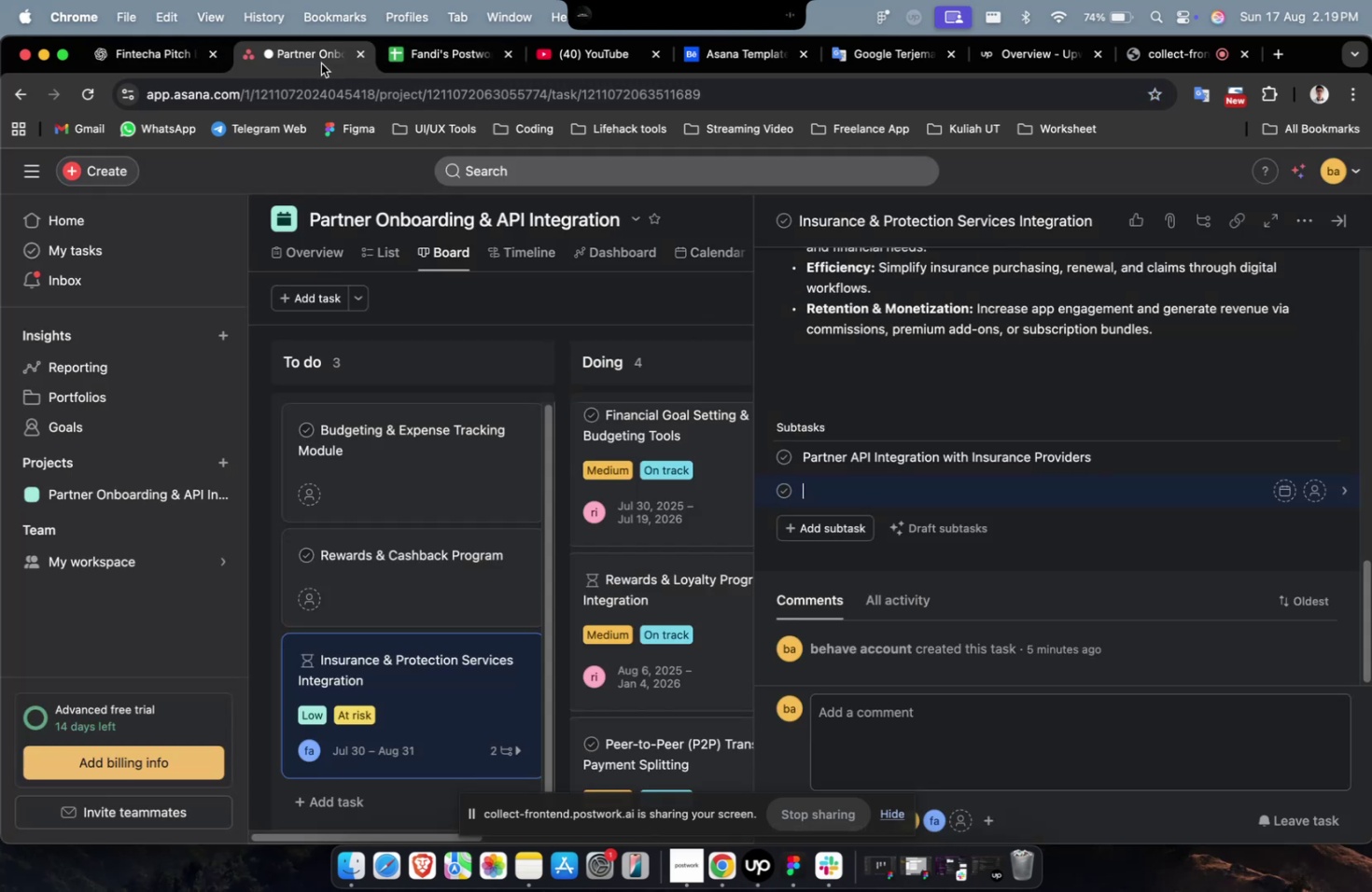 
key(Meta+V)
 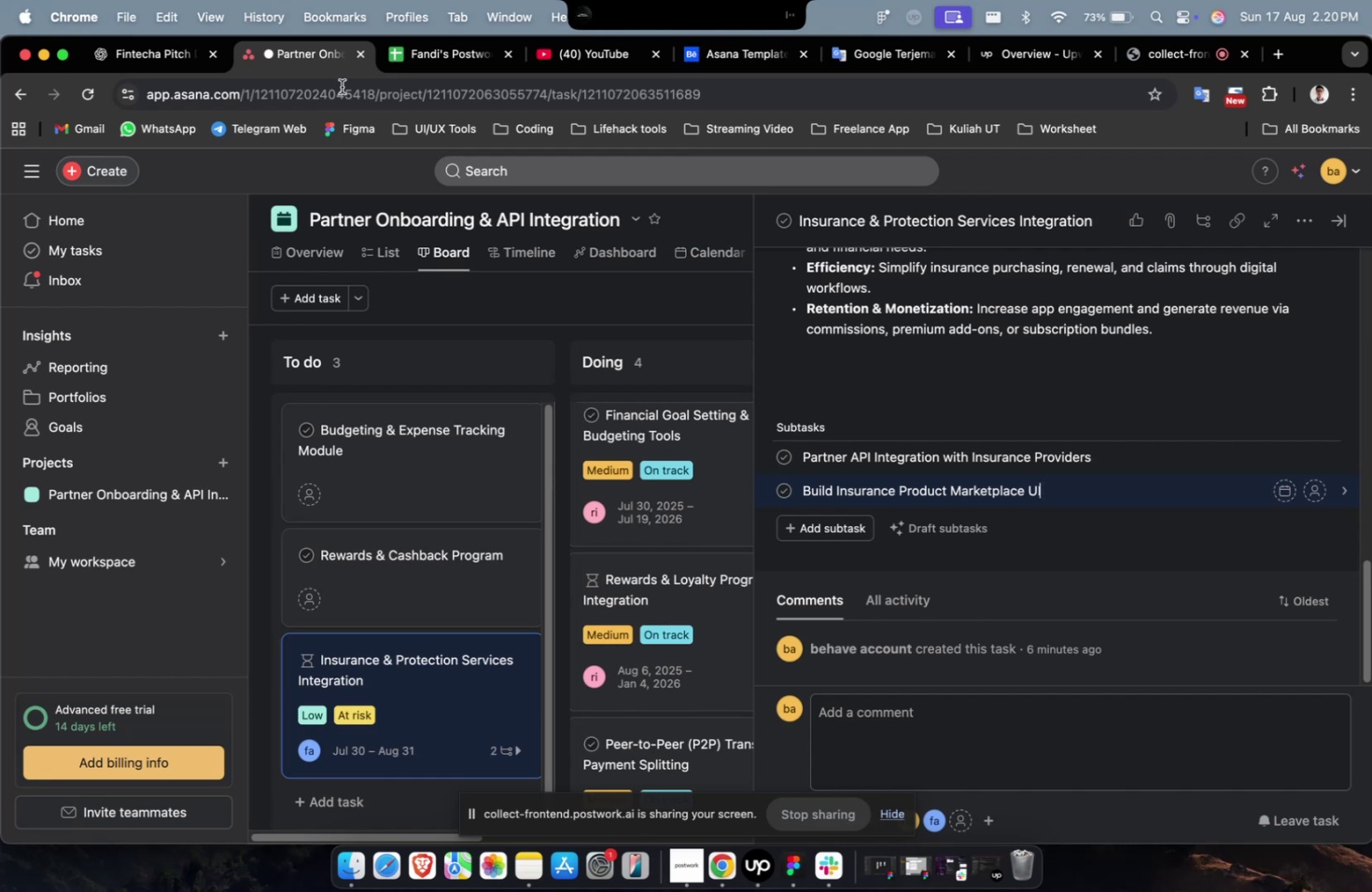 
wait(36.3)
 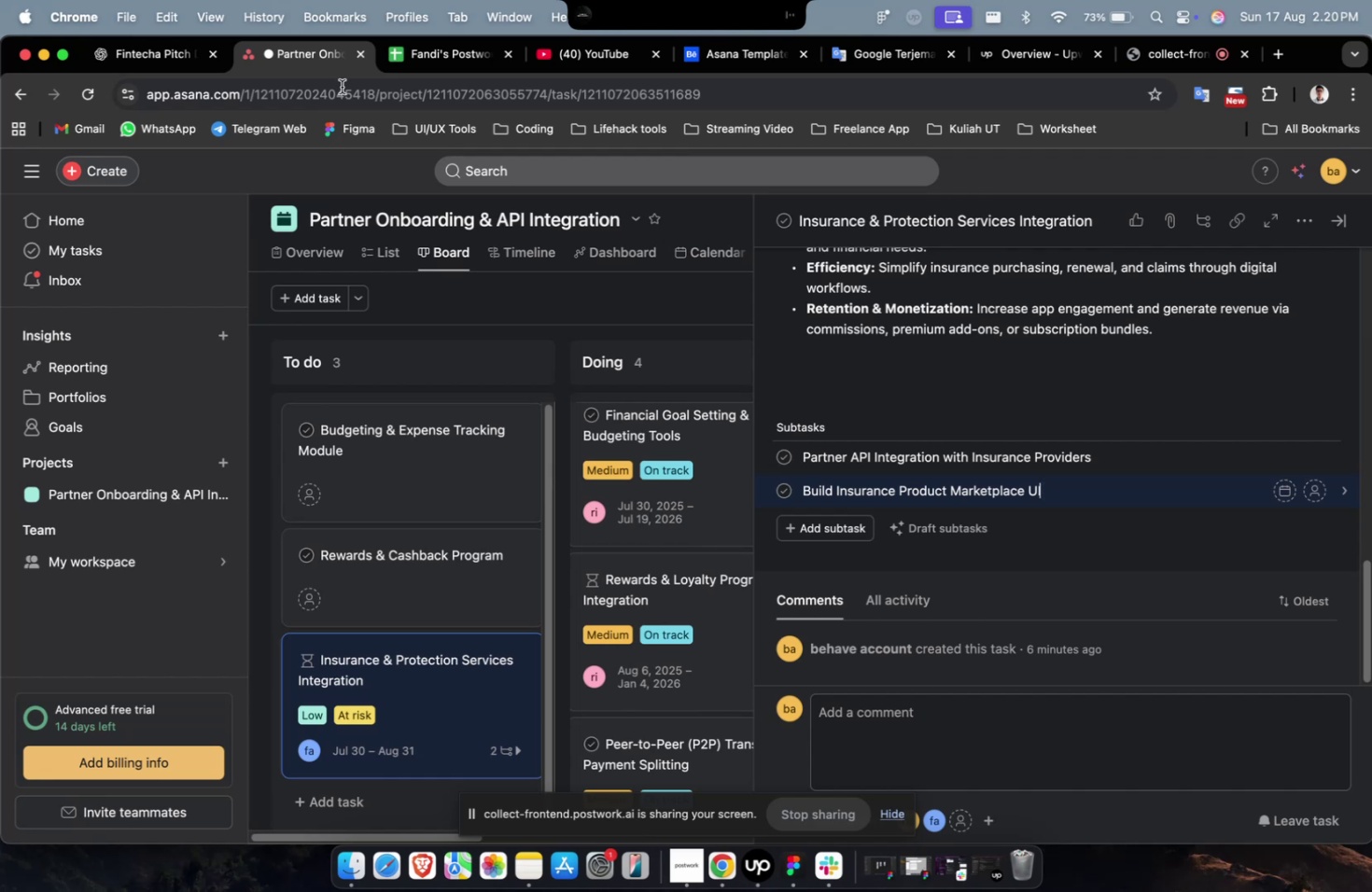 
scroll: coordinate [342, 87], scroll_direction: down, amount: 4.0
 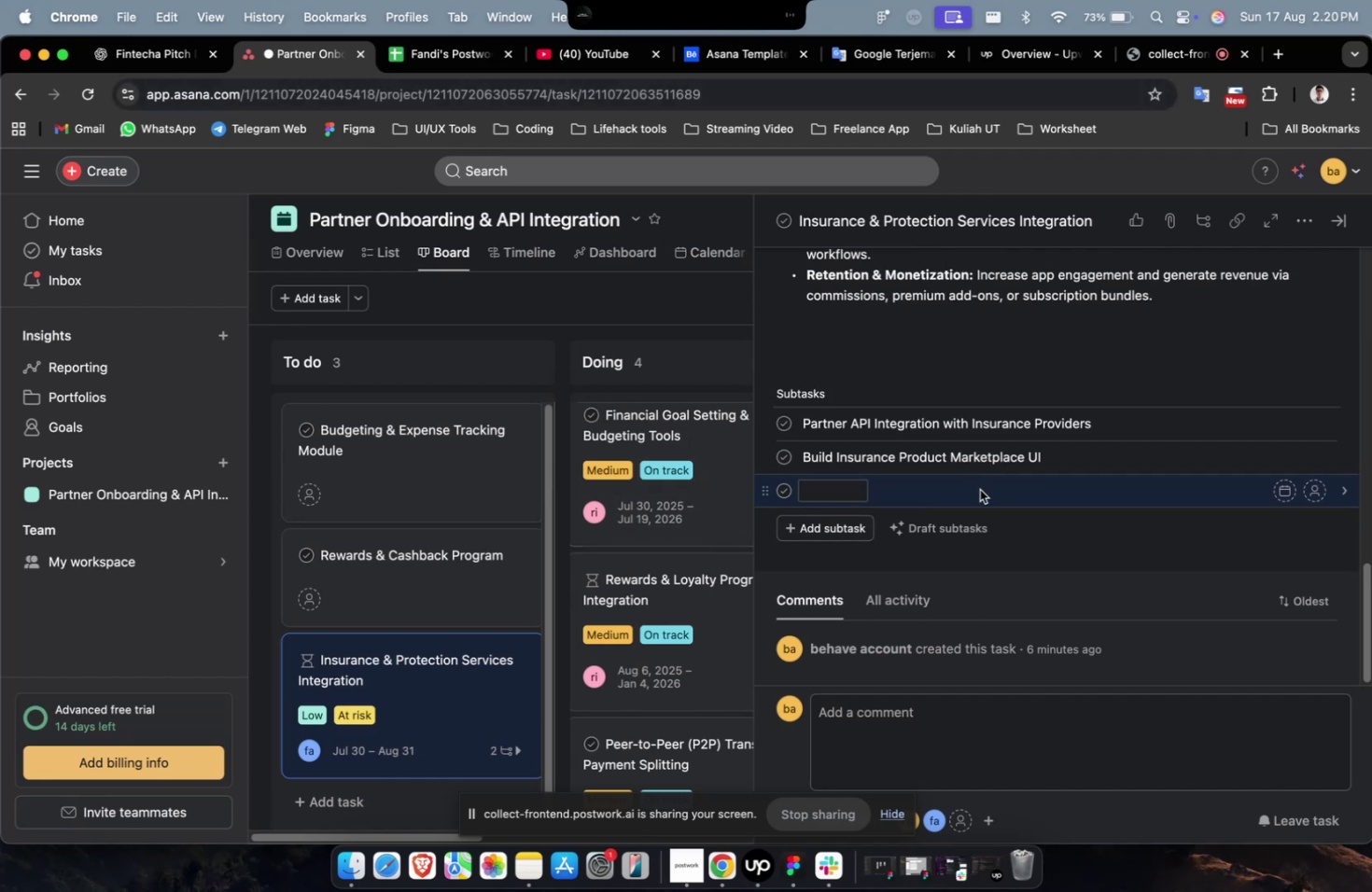 
wait(5.34)
 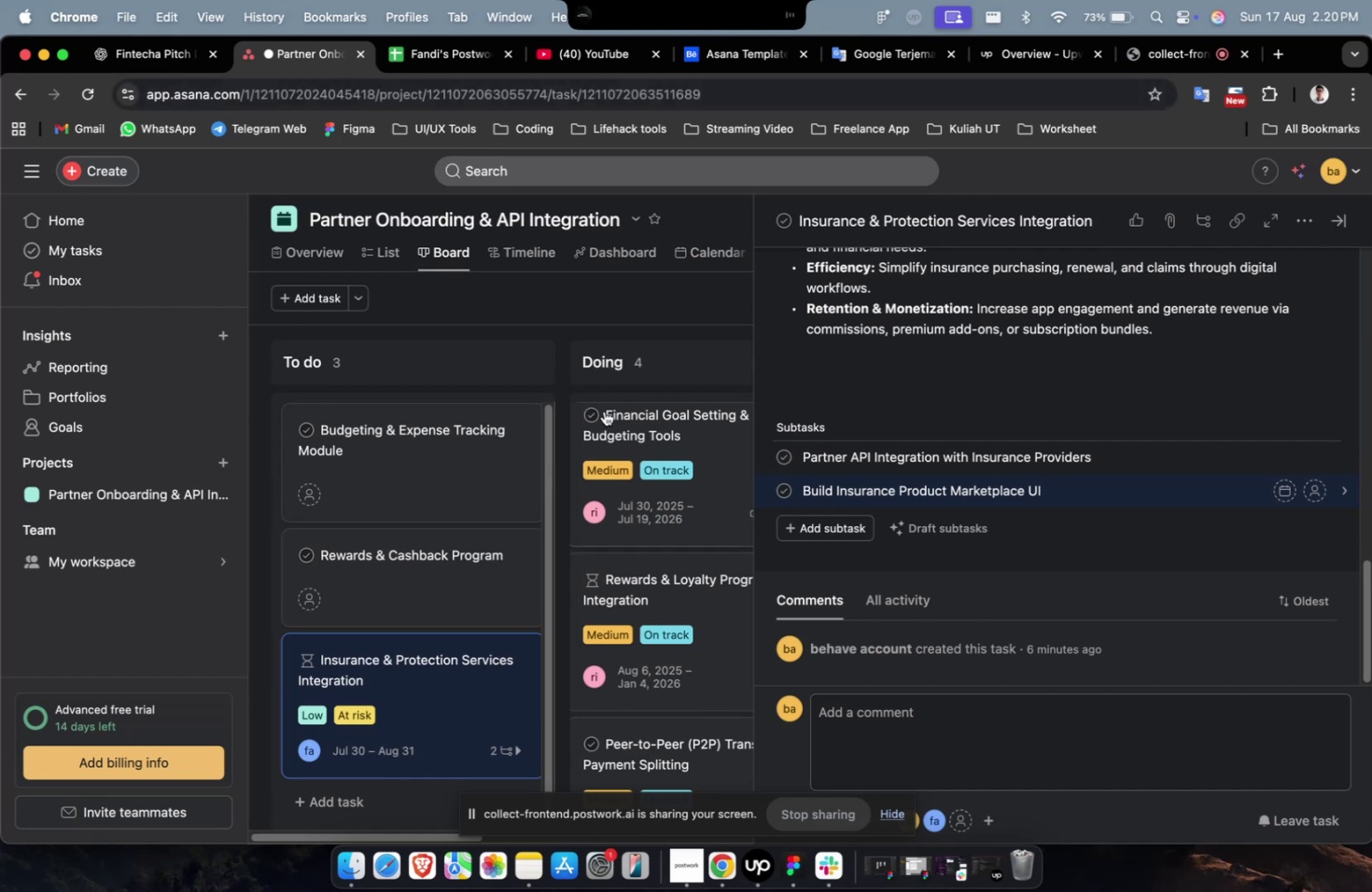 
scroll: coordinate [789, 551], scroll_direction: down, amount: 9.0
 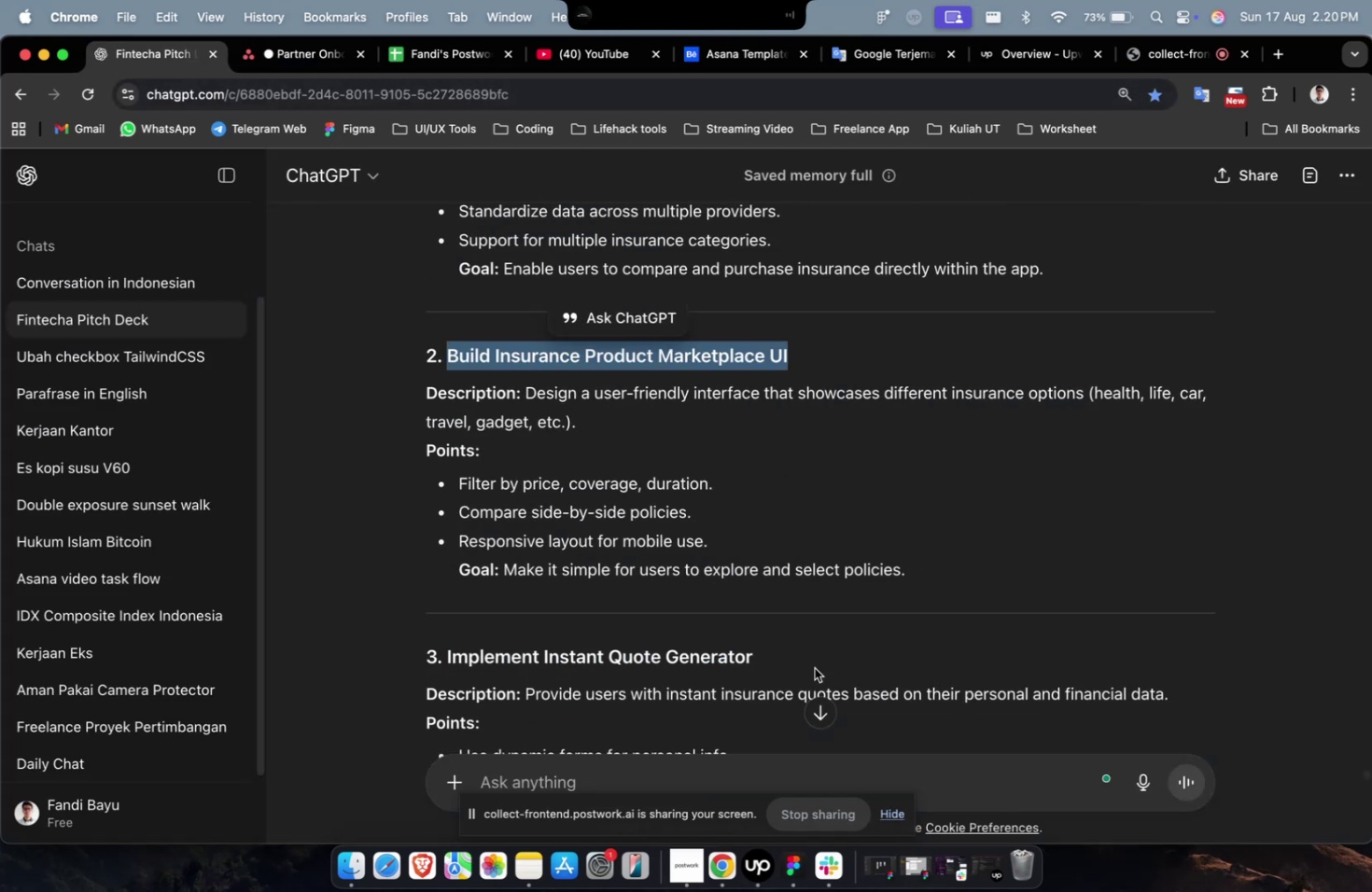 
left_click_drag(start_coordinate=[761, 676], to_coordinate=[447, 668])
 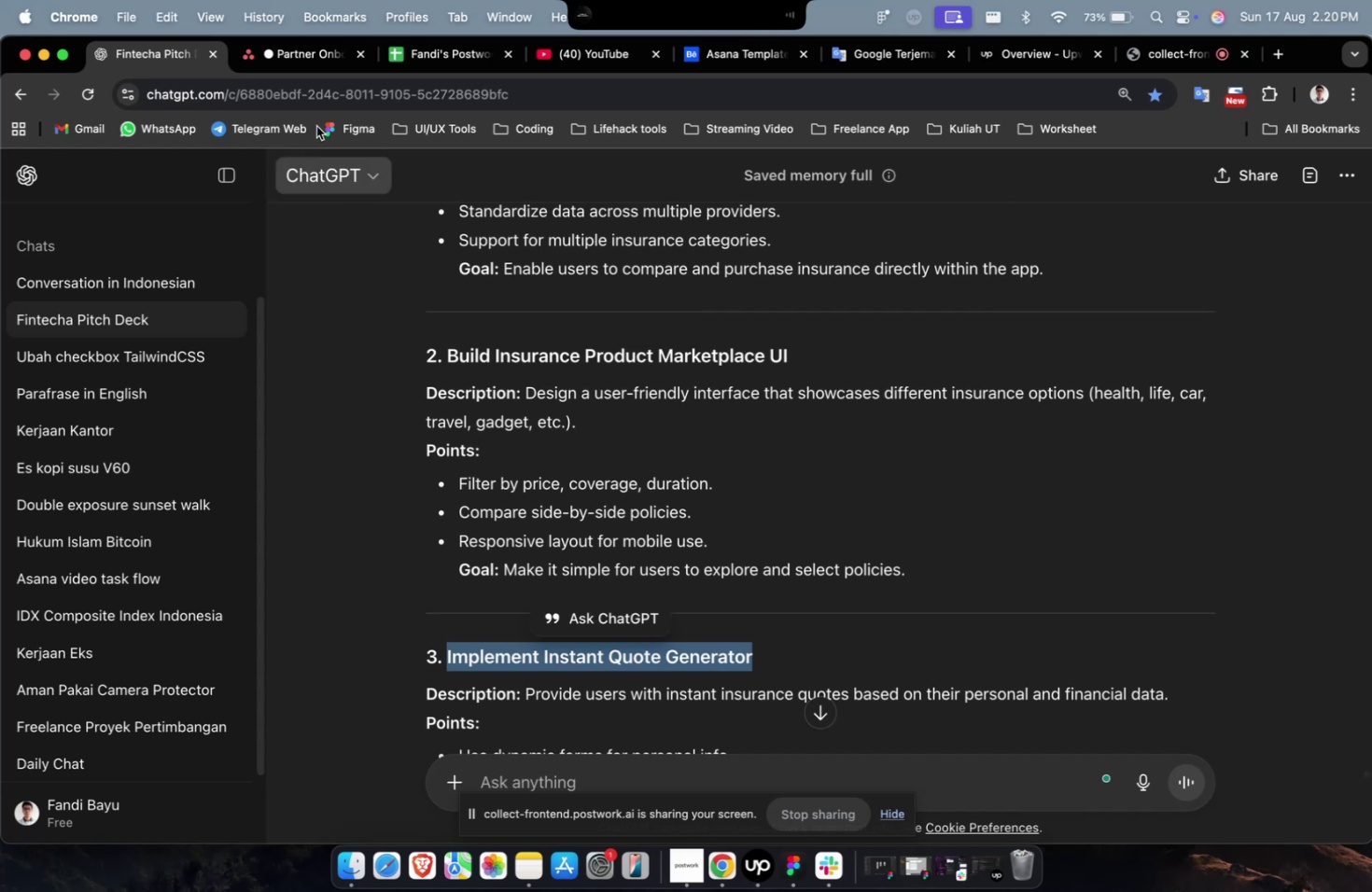 
key(Meta+C)
 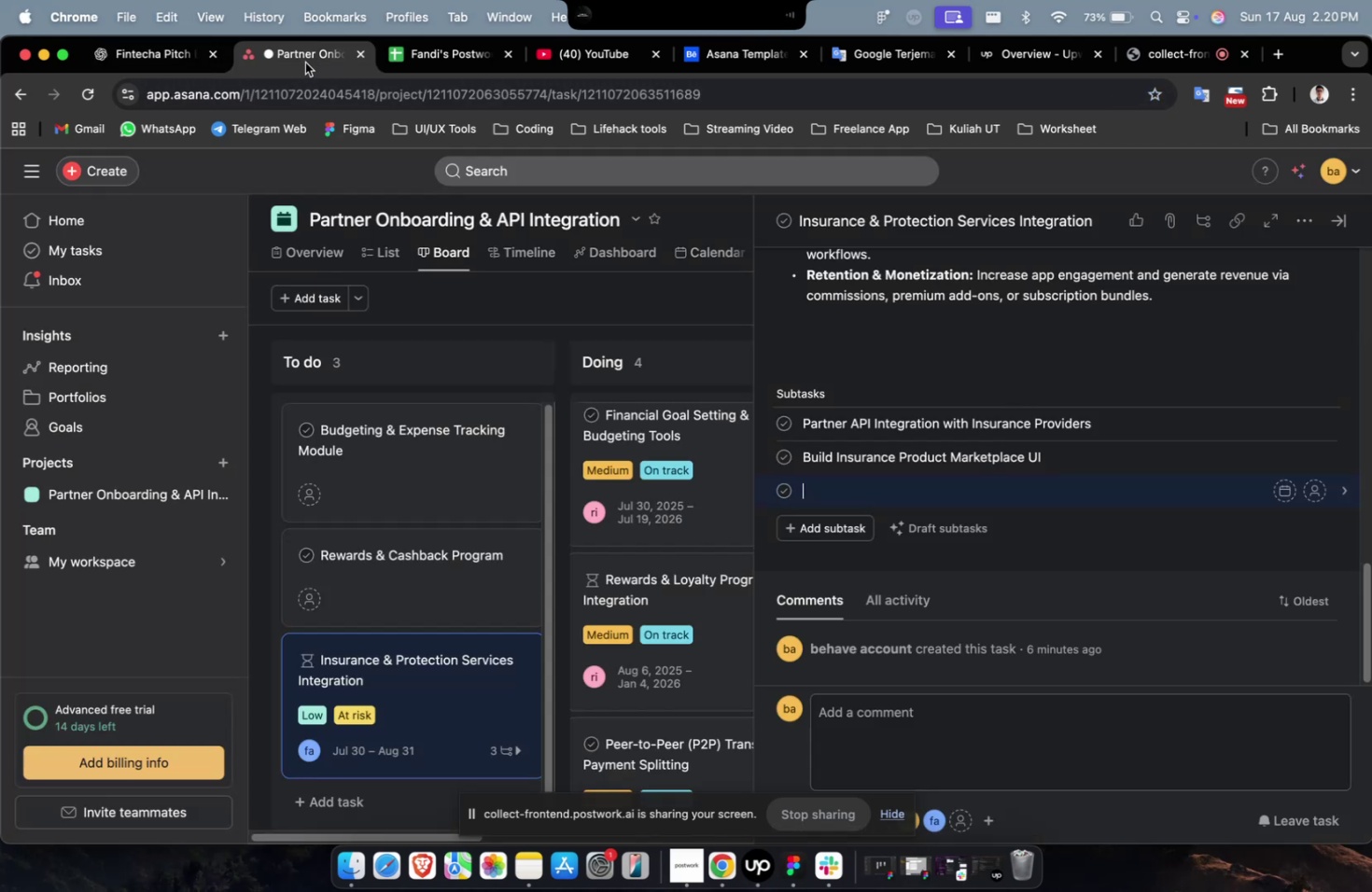 
key(Meta+CommandLeft)
 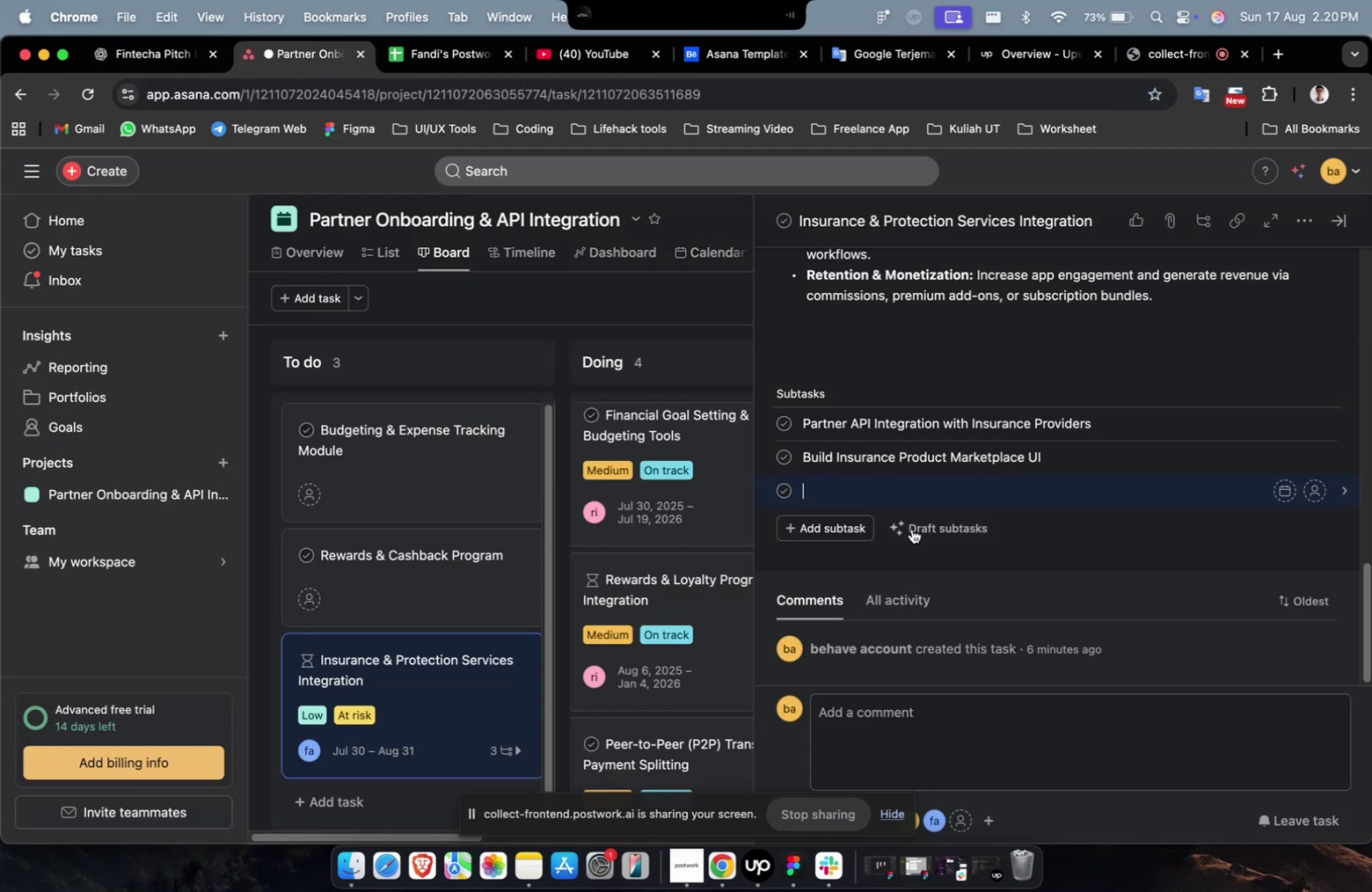 
key(Meta+V)
 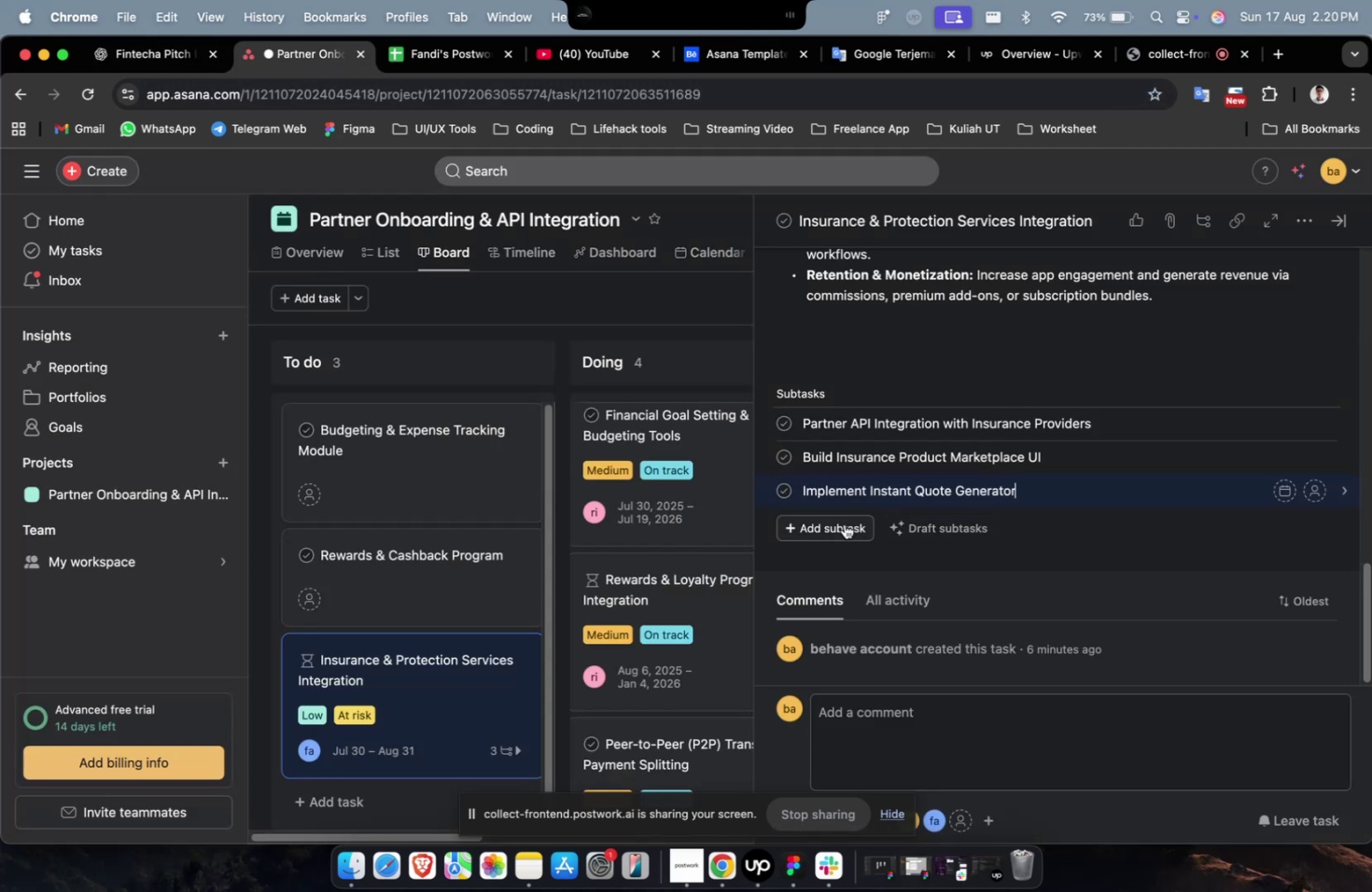 
left_click([844, 523])
 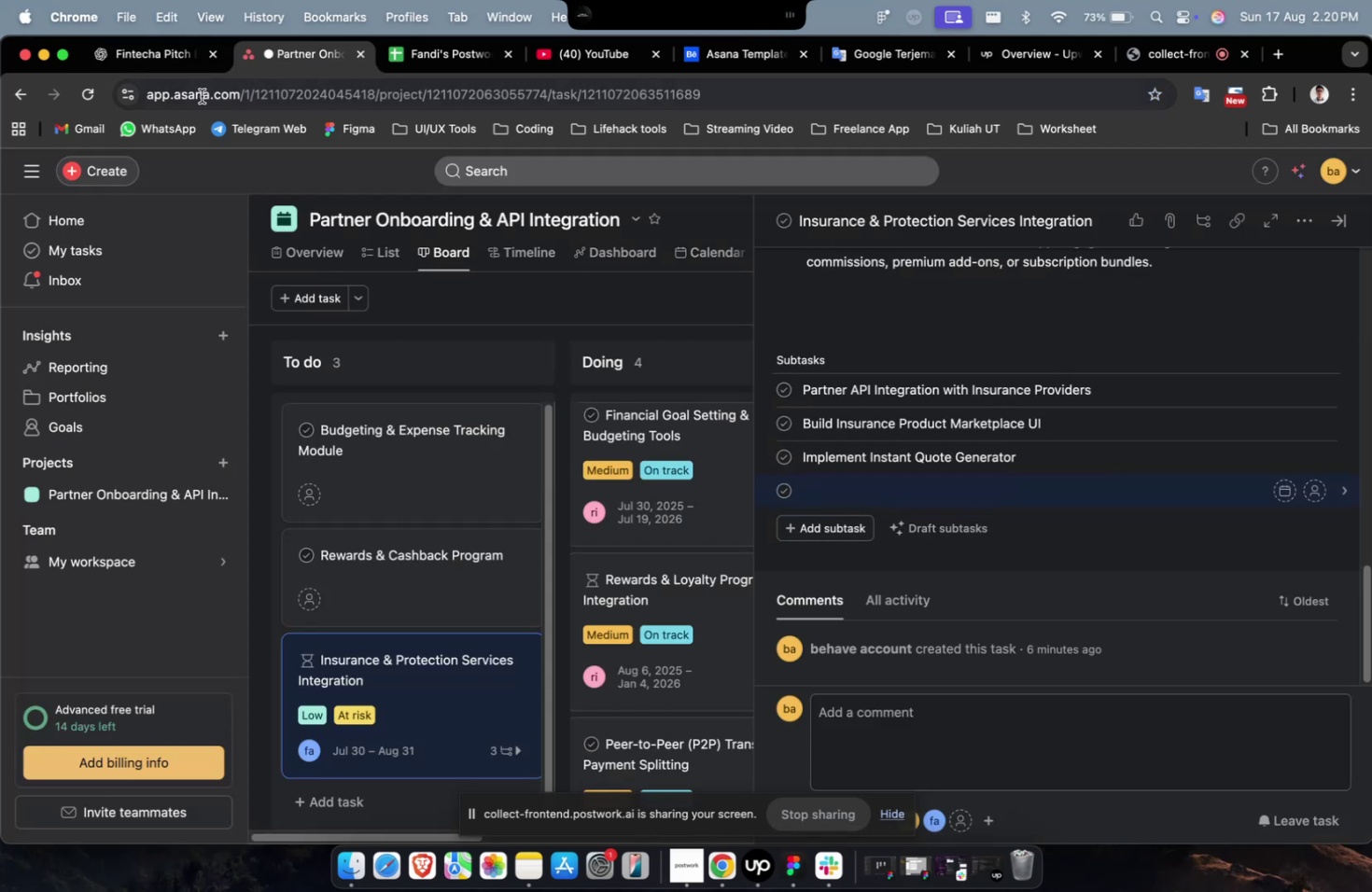 
left_click([133, 67])
 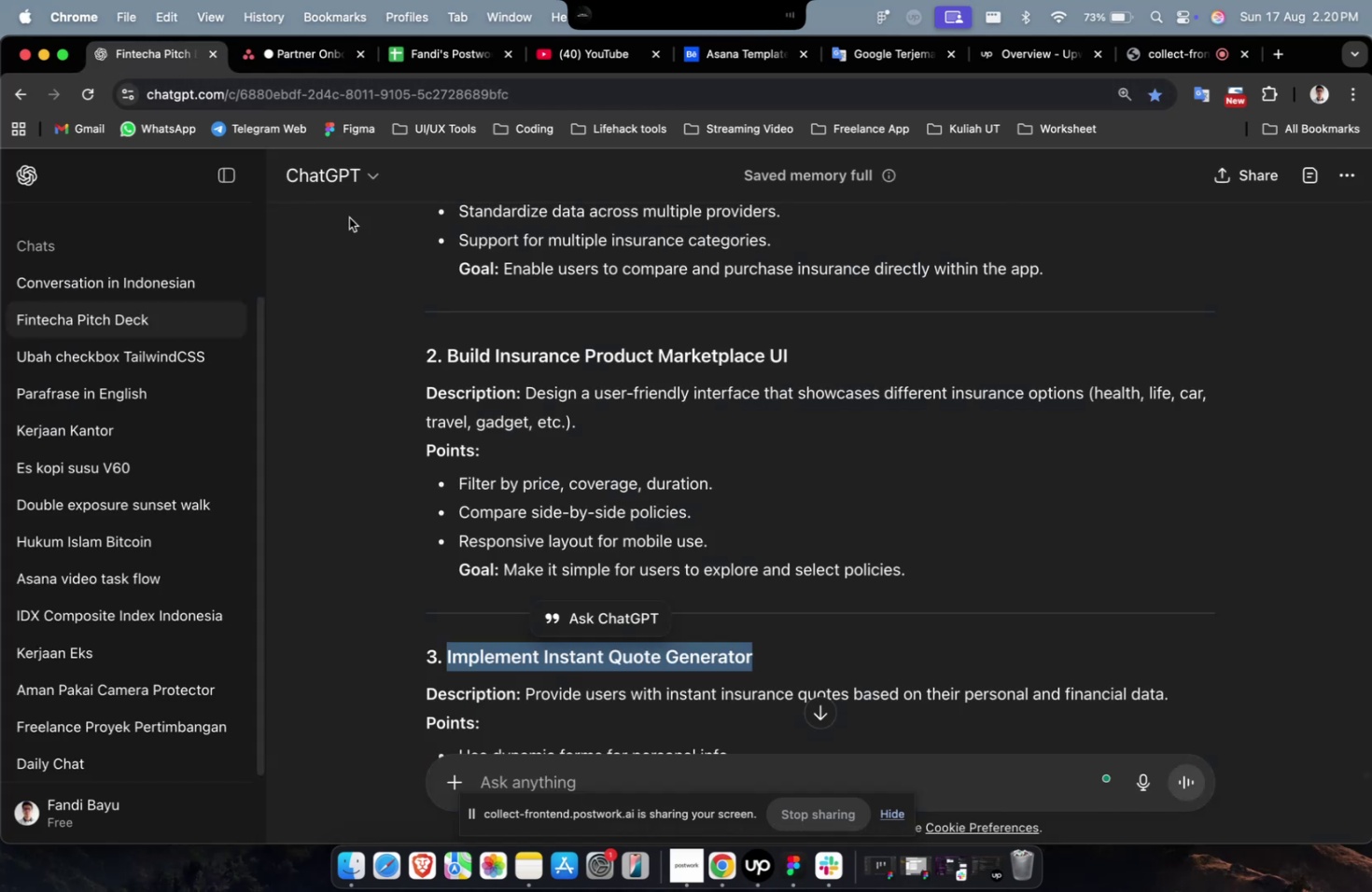 
scroll: coordinate [561, 357], scroll_direction: down, amount: 11.0
 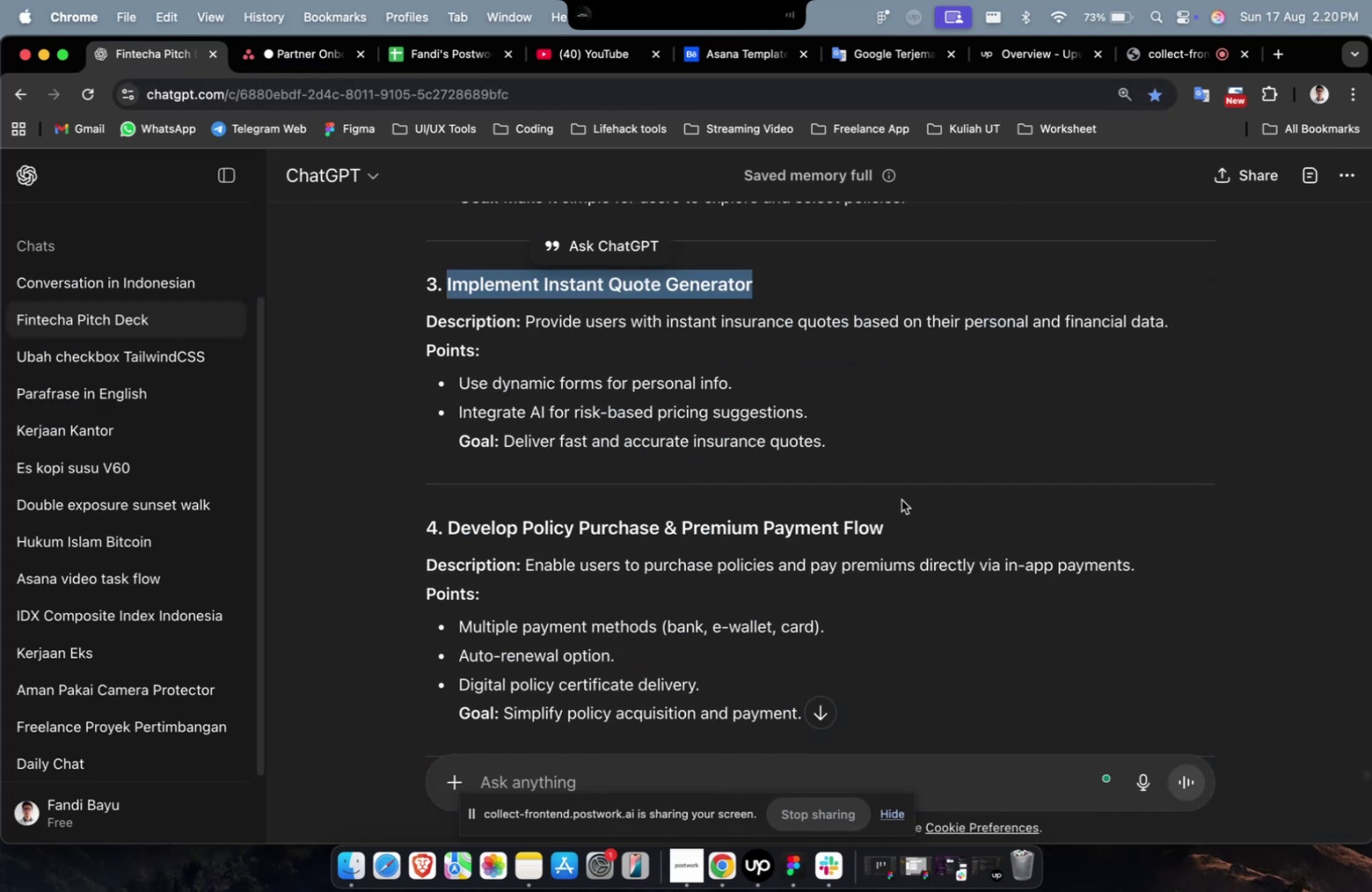 
left_click_drag(start_coordinate=[893, 524], to_coordinate=[447, 537])
 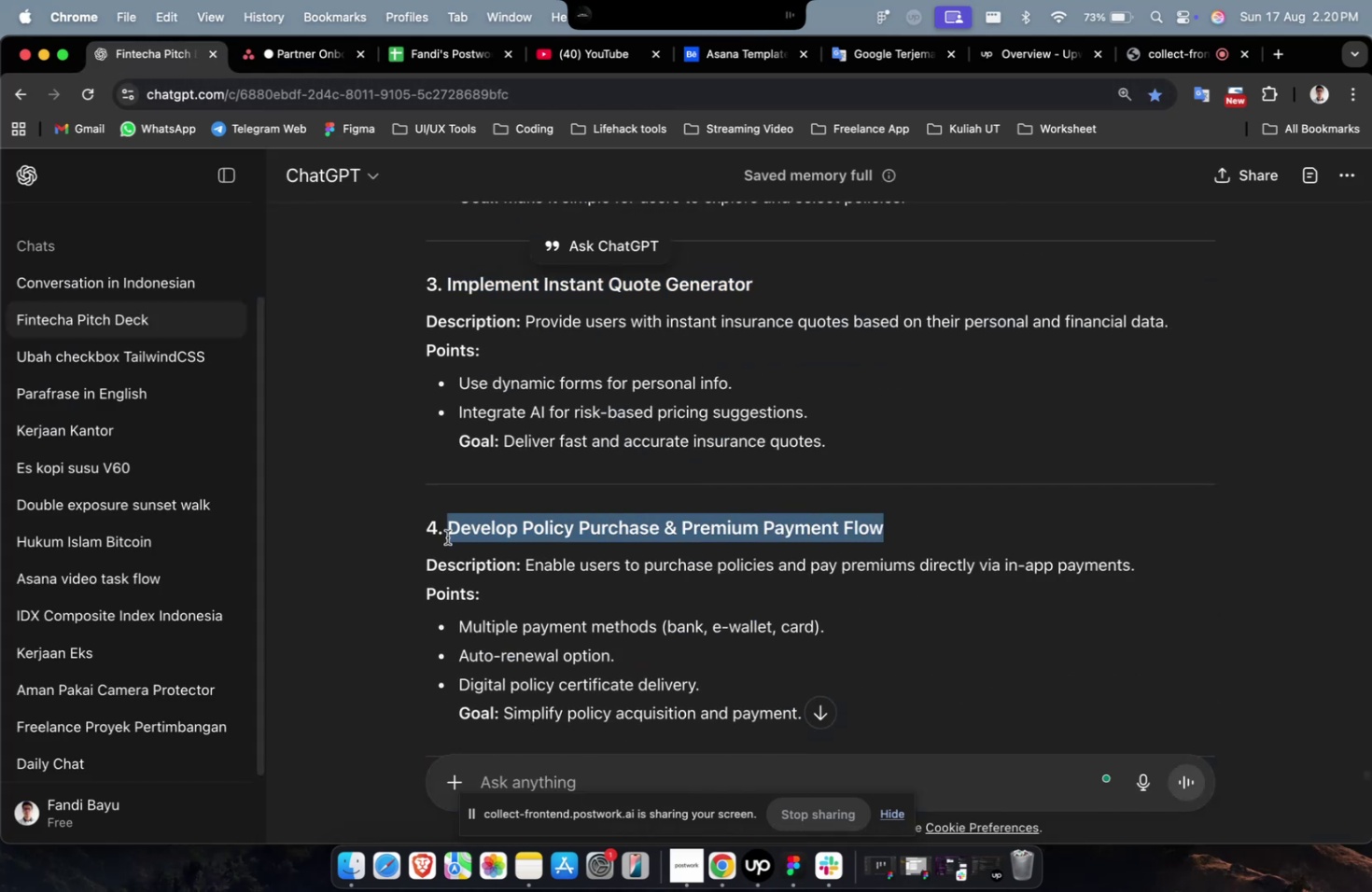 
key(Meta+C)
 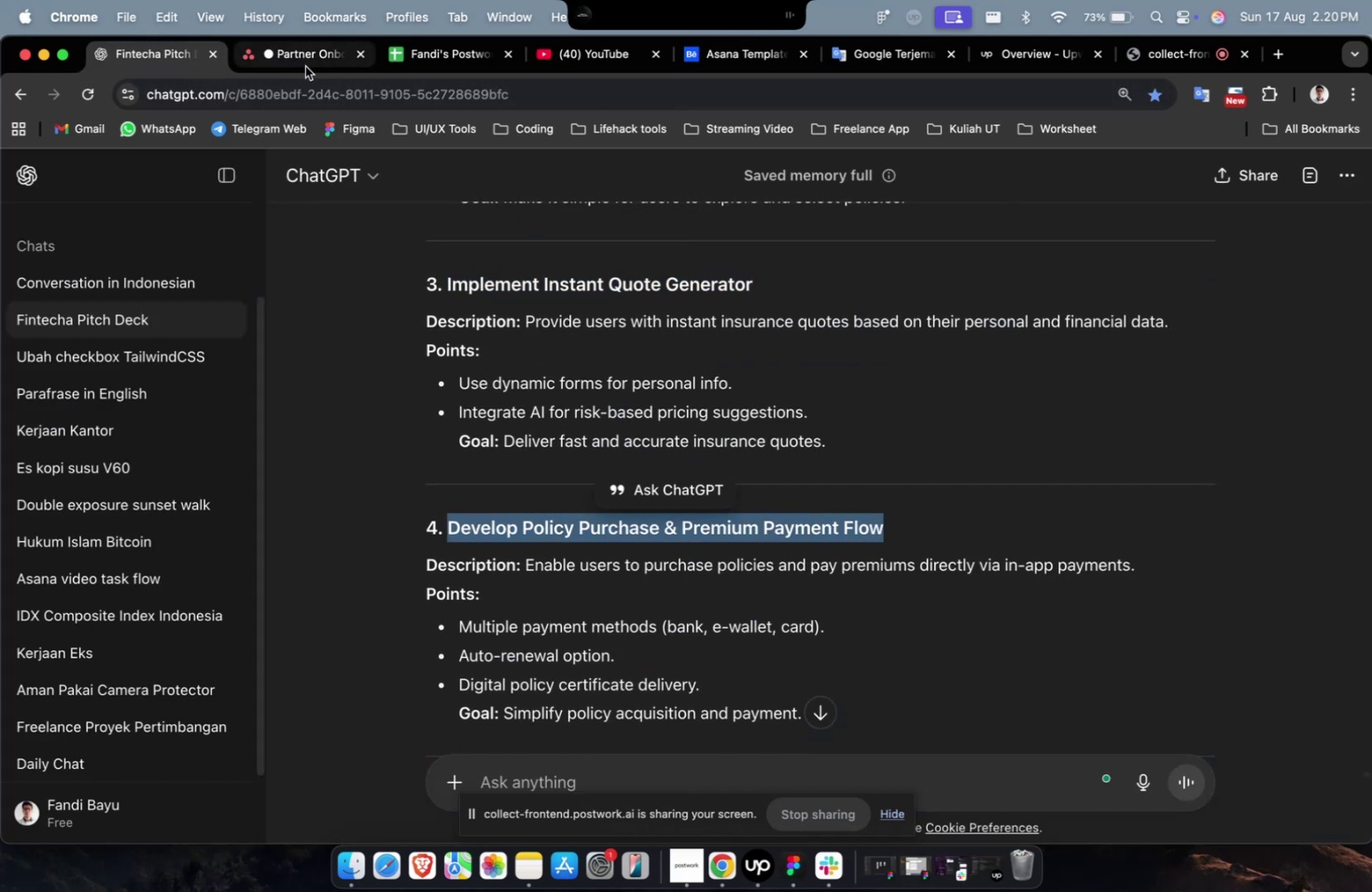 
left_click([296, 60])
 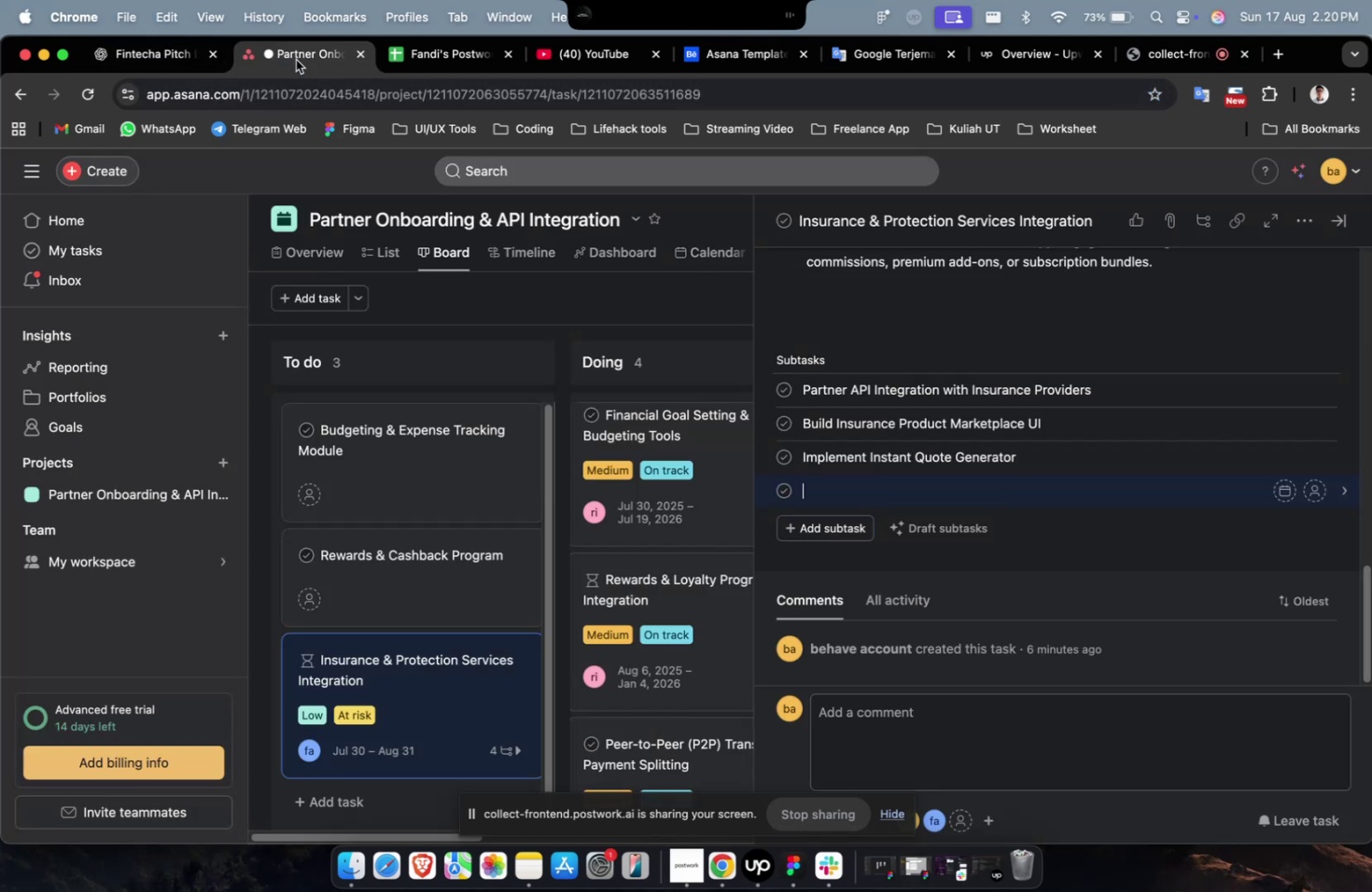 
key(Meta+V)
 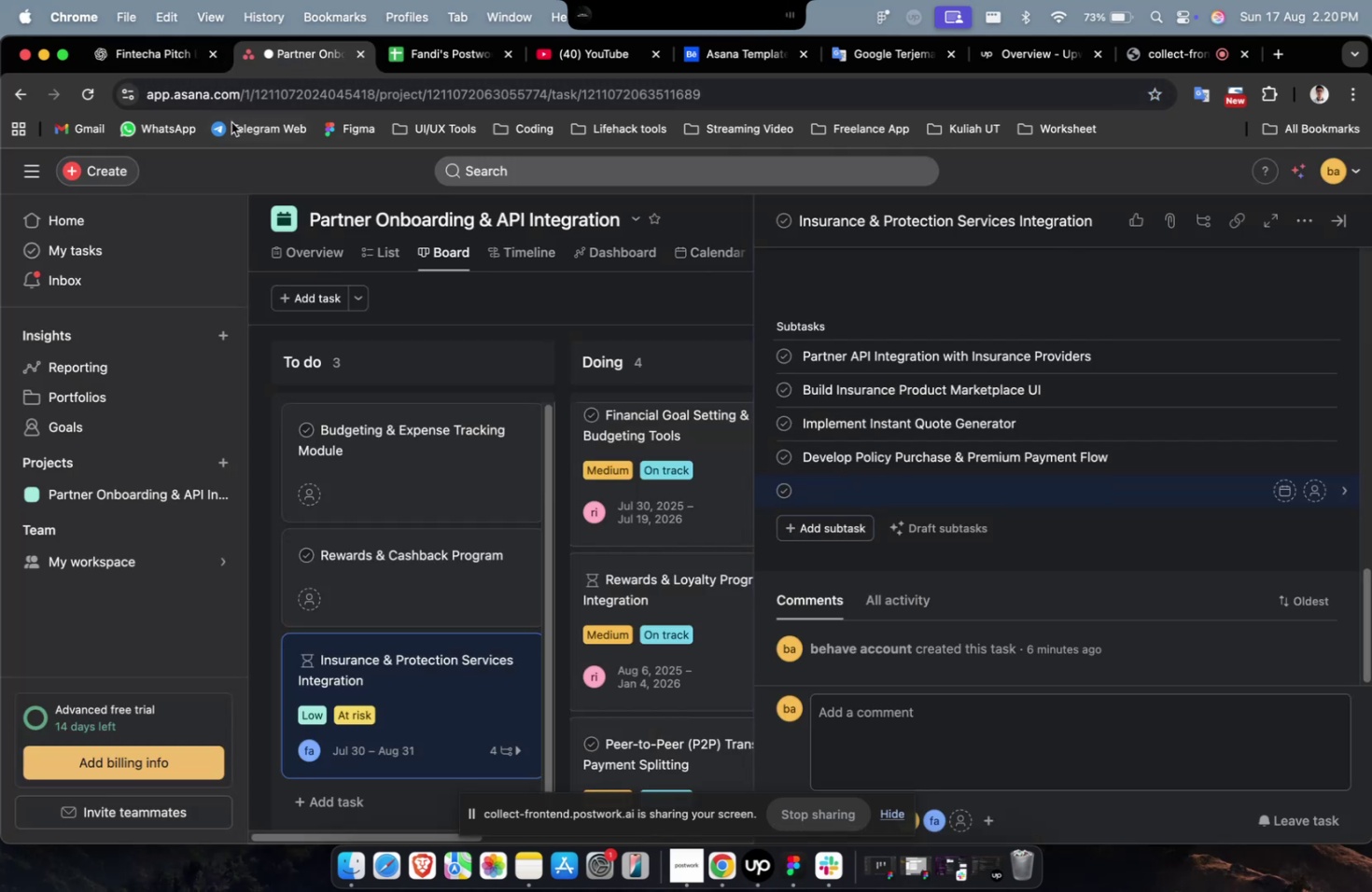 
left_click([161, 62])
 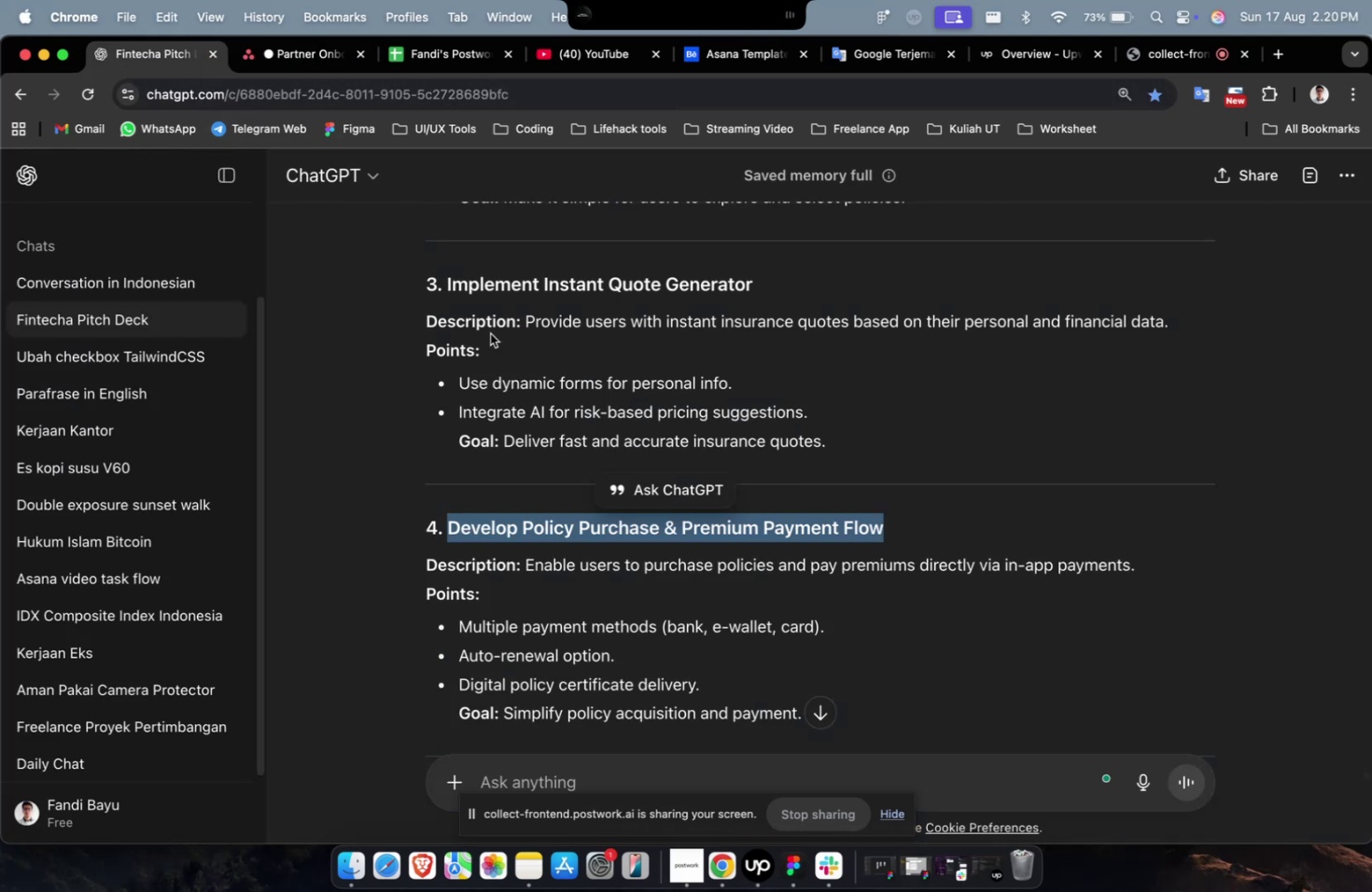 
scroll: coordinate [733, 457], scroll_direction: down, amount: 11.0
 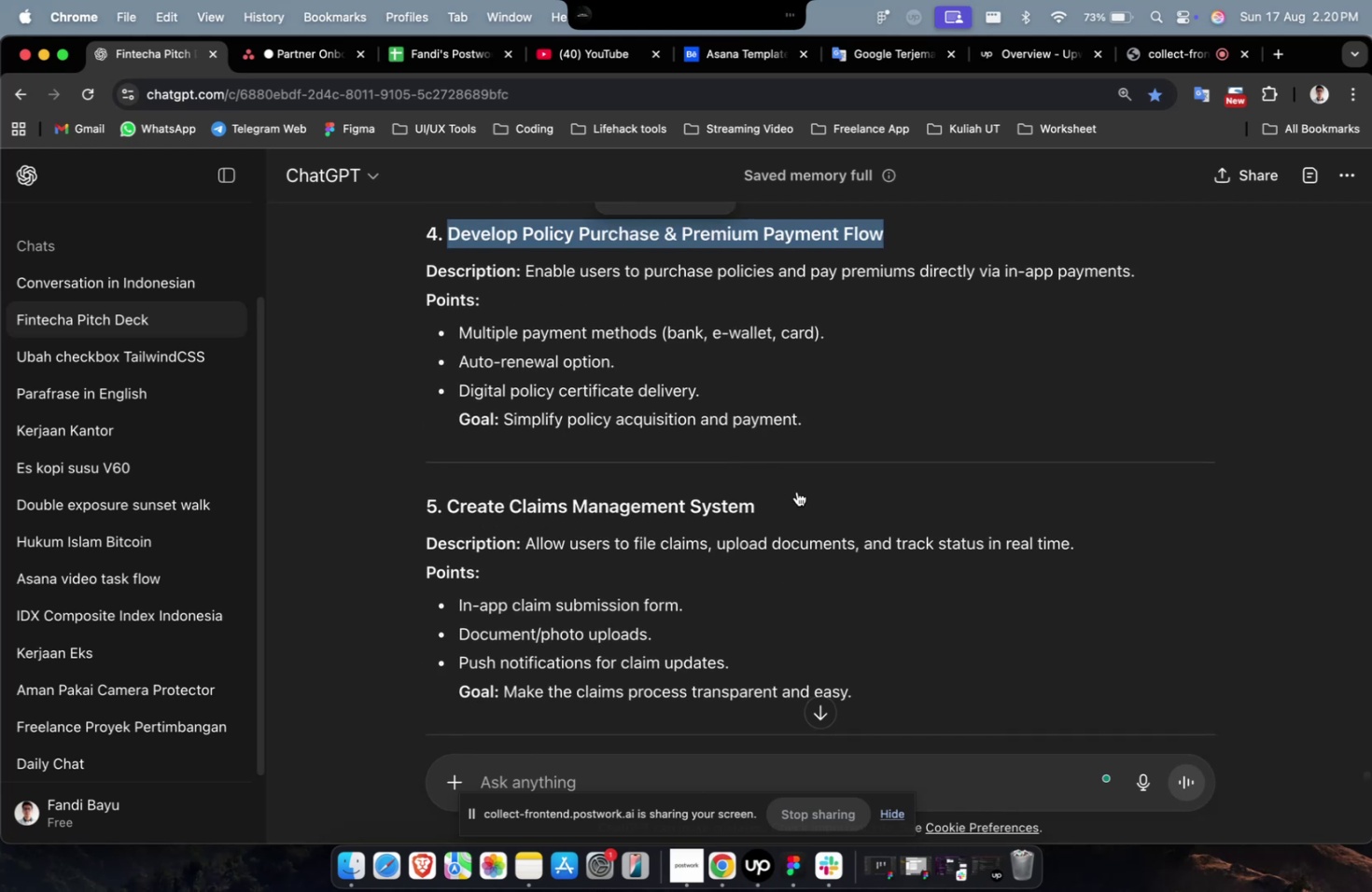 
left_click_drag(start_coordinate=[777, 507], to_coordinate=[445, 516])
 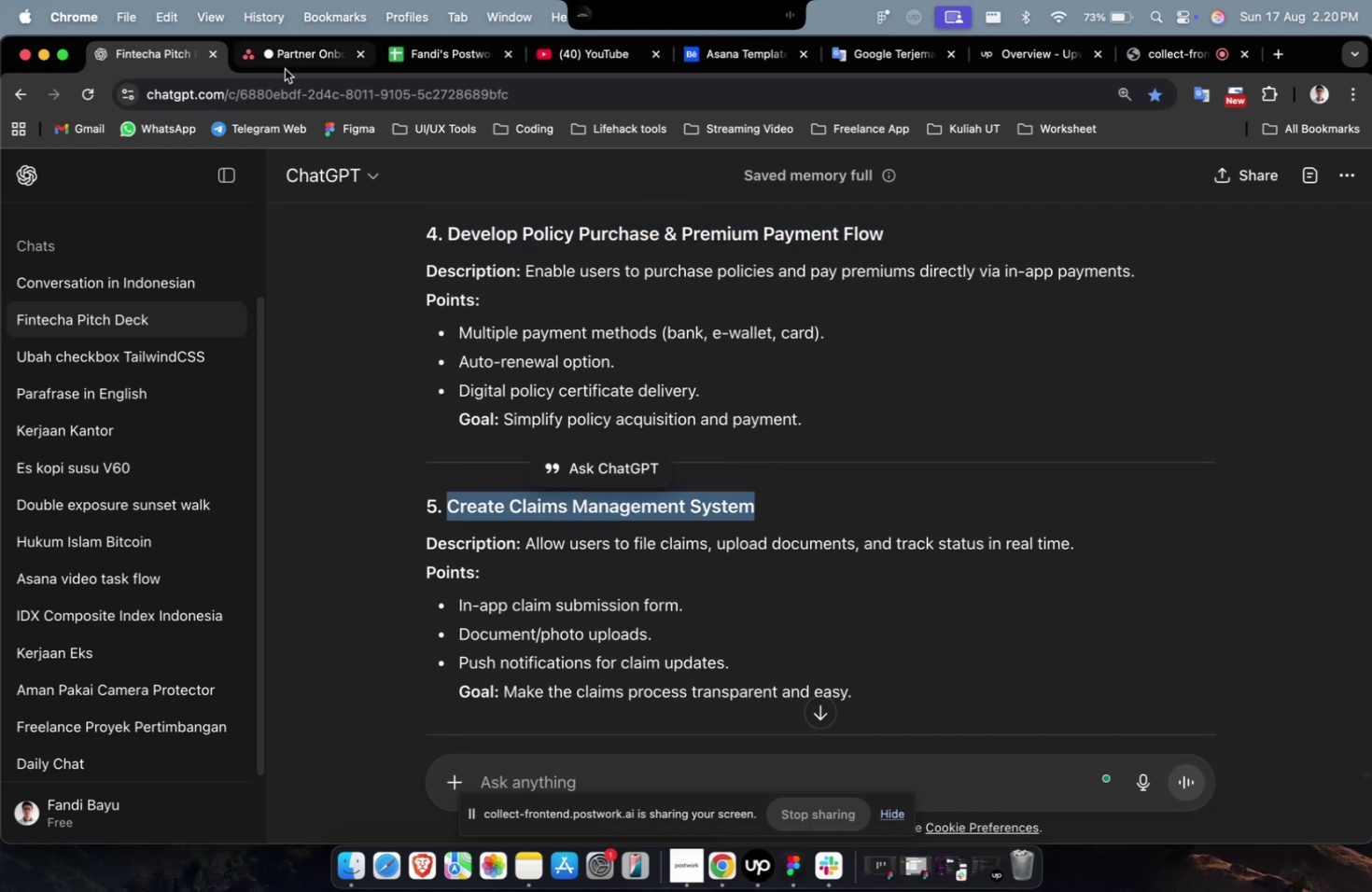 
key(Meta+C)
 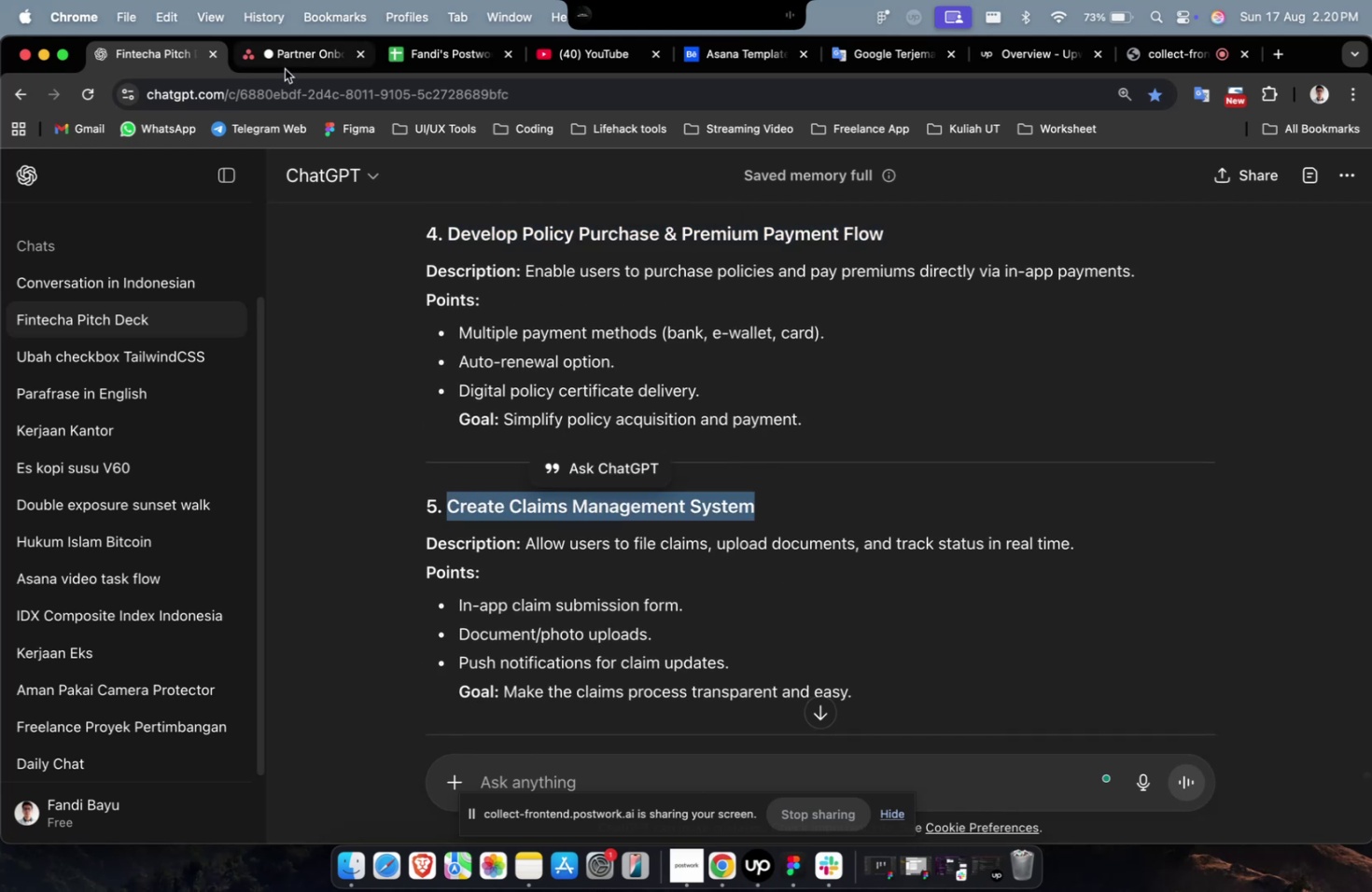 
left_click([285, 69])
 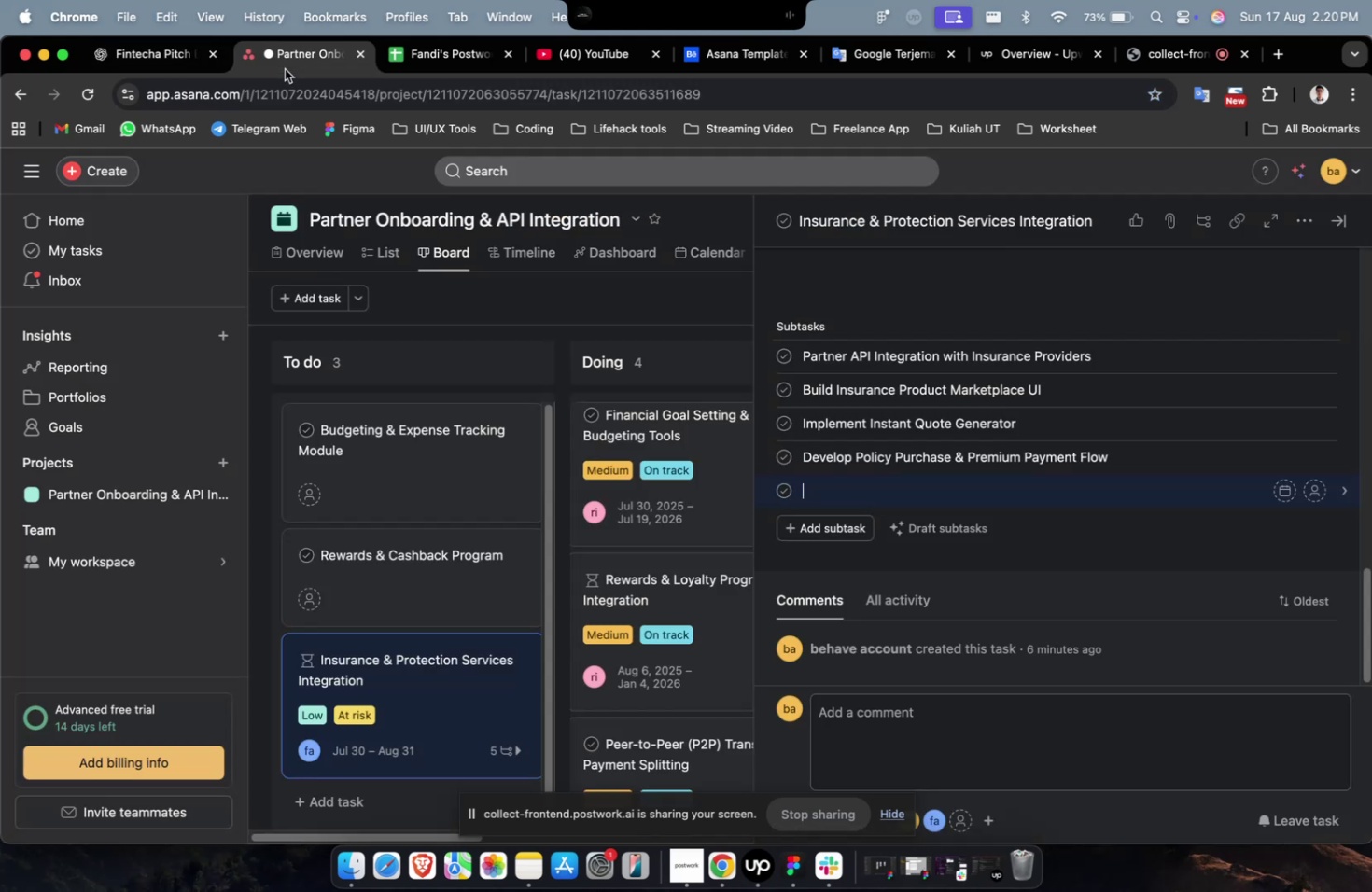 
key(Meta+CommandLeft)
 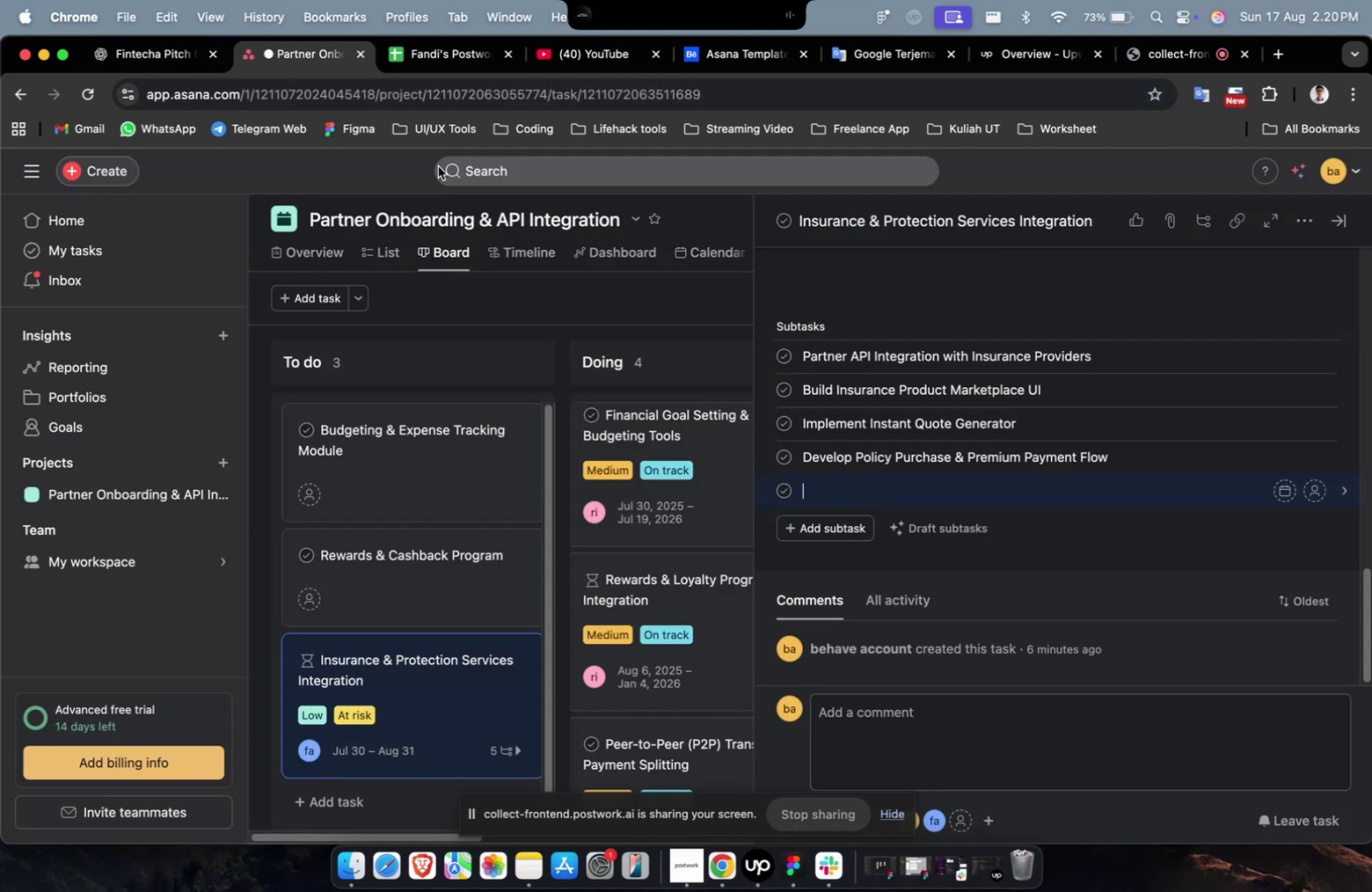 
key(Meta+V)
 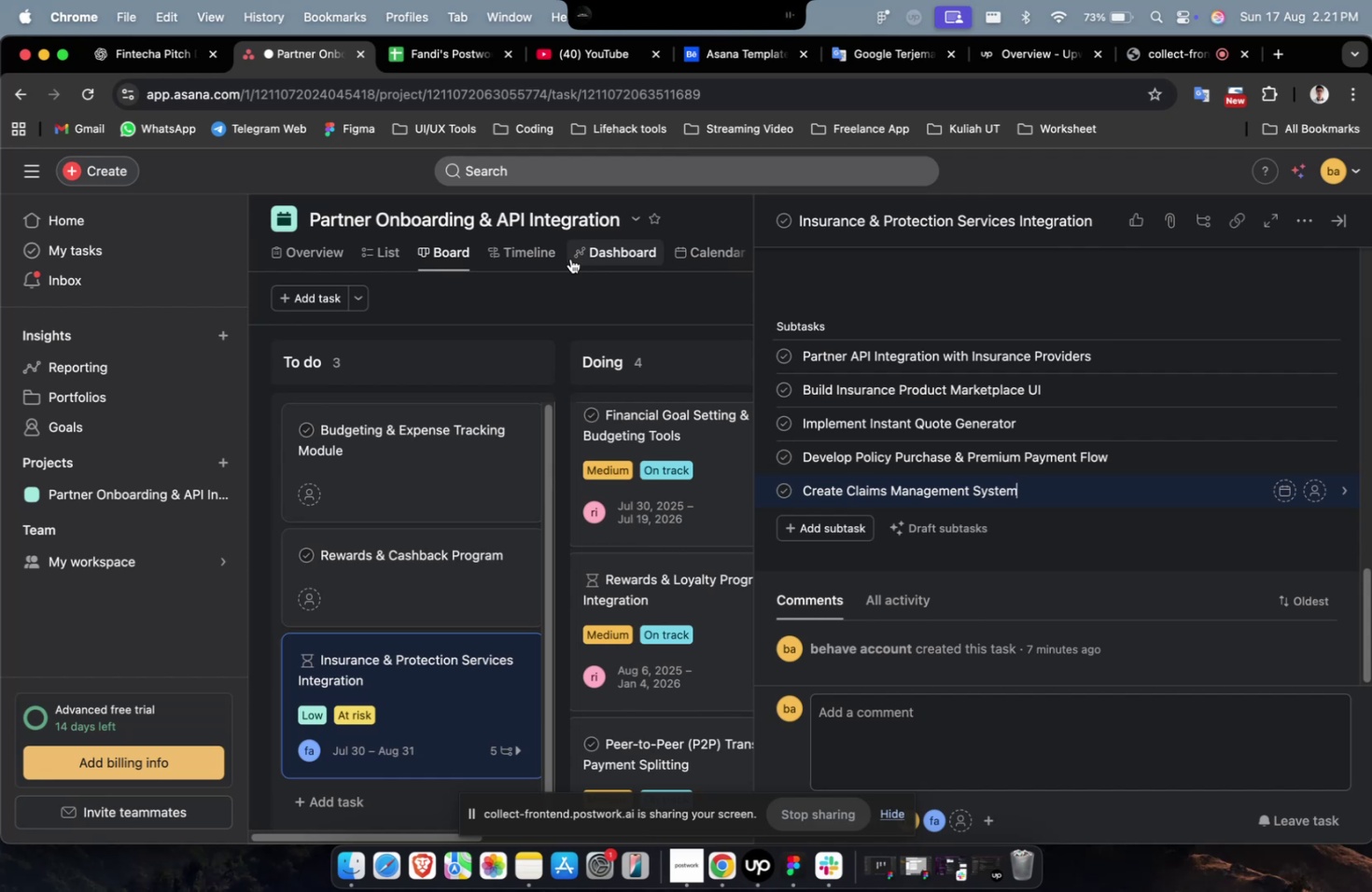 
wait(29.51)
 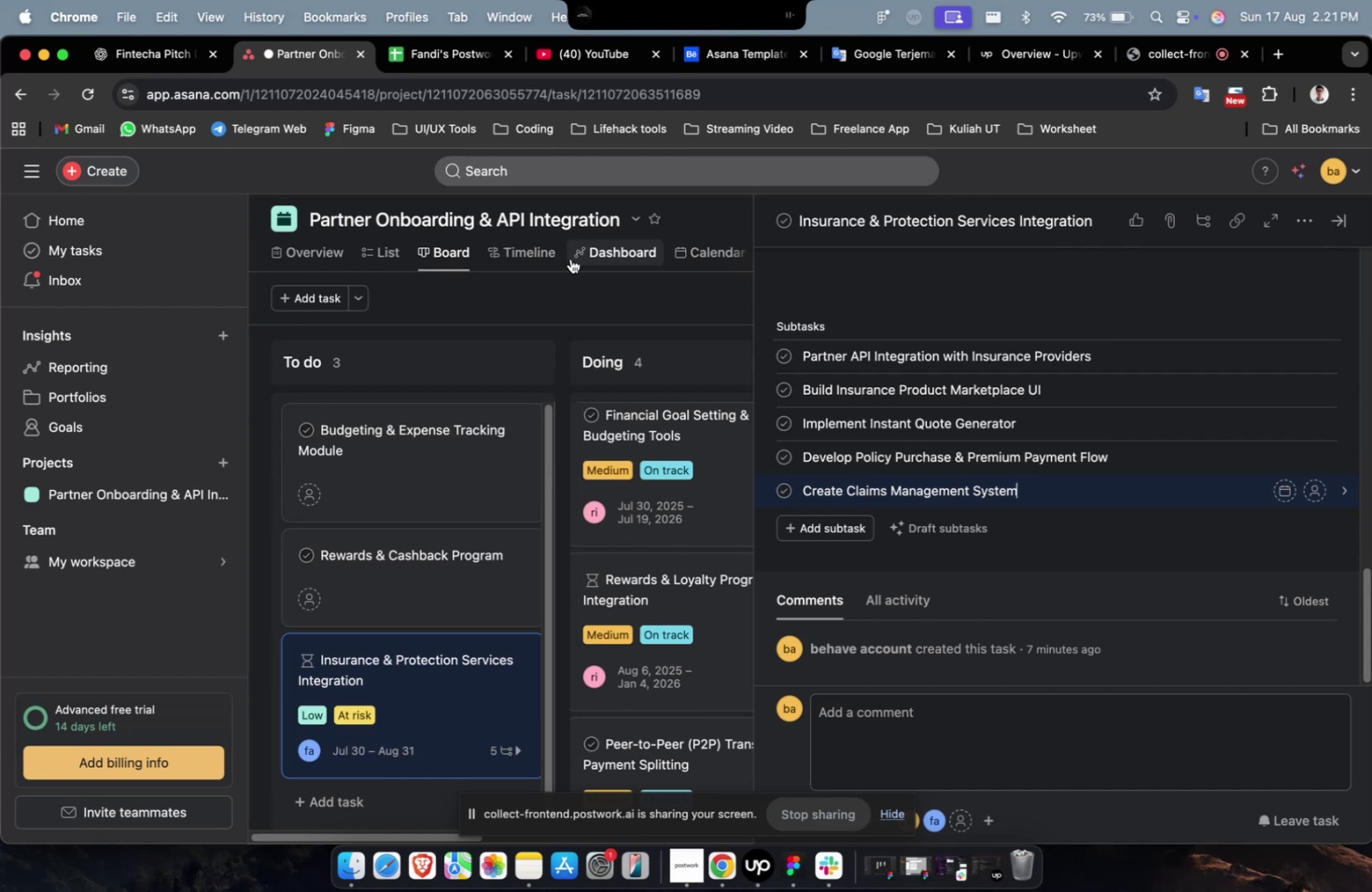 
scroll: coordinate [566, 273], scroll_direction: down, amount: 4.0
 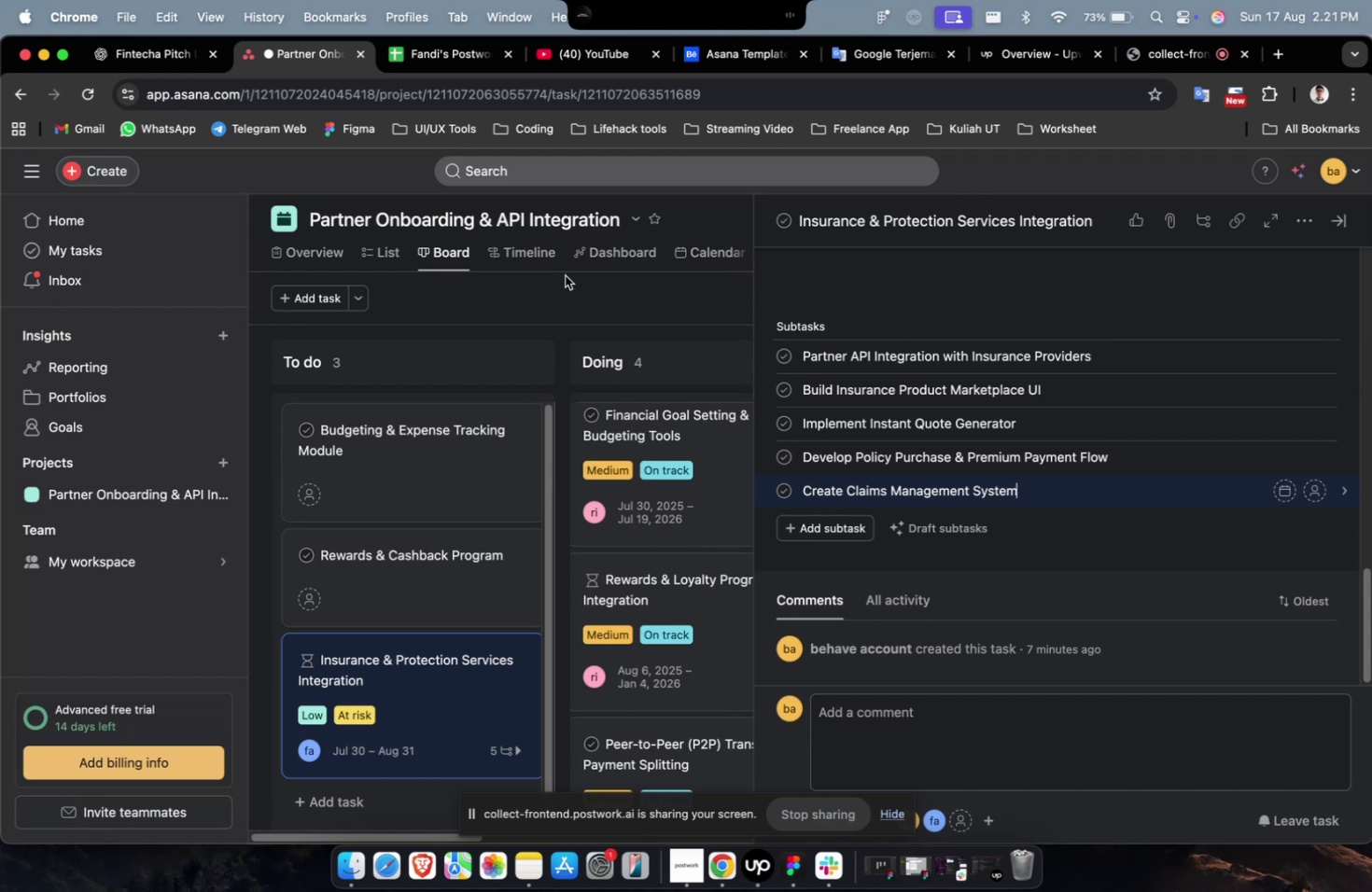 
wait(5.2)
 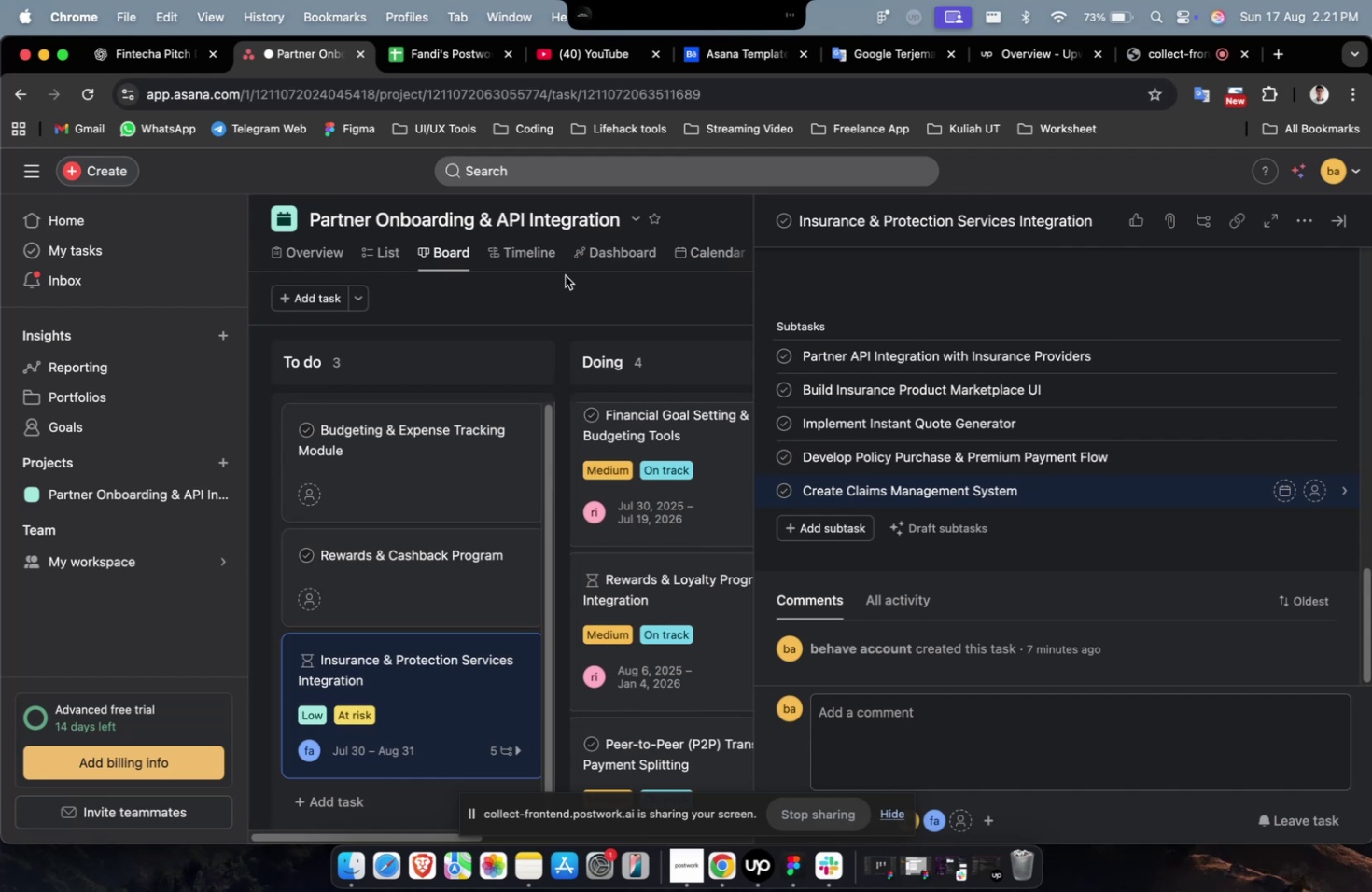 
scroll: coordinate [565, 275], scroll_direction: down, amount: 2.0
 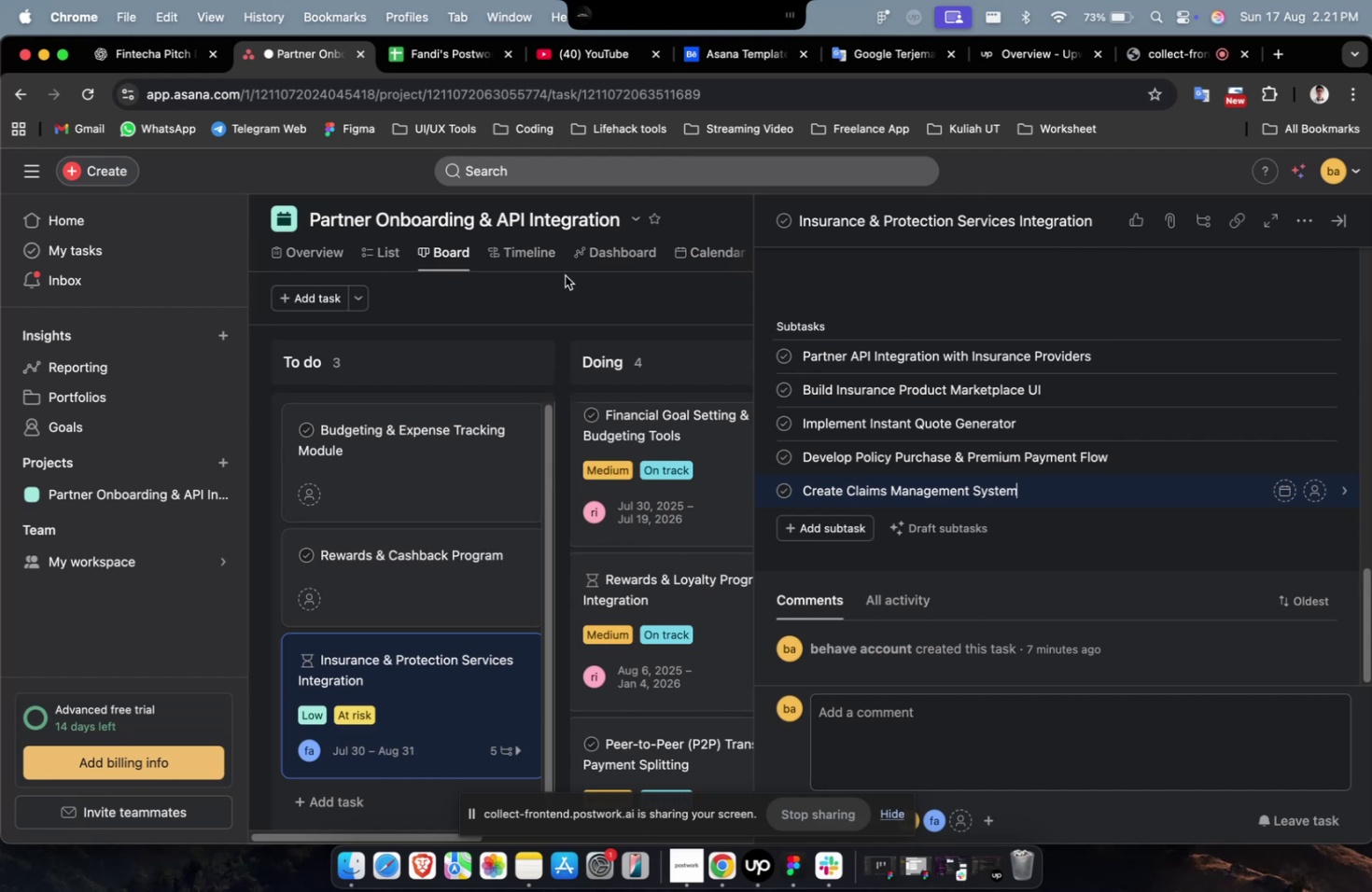 
wait(10.4)
 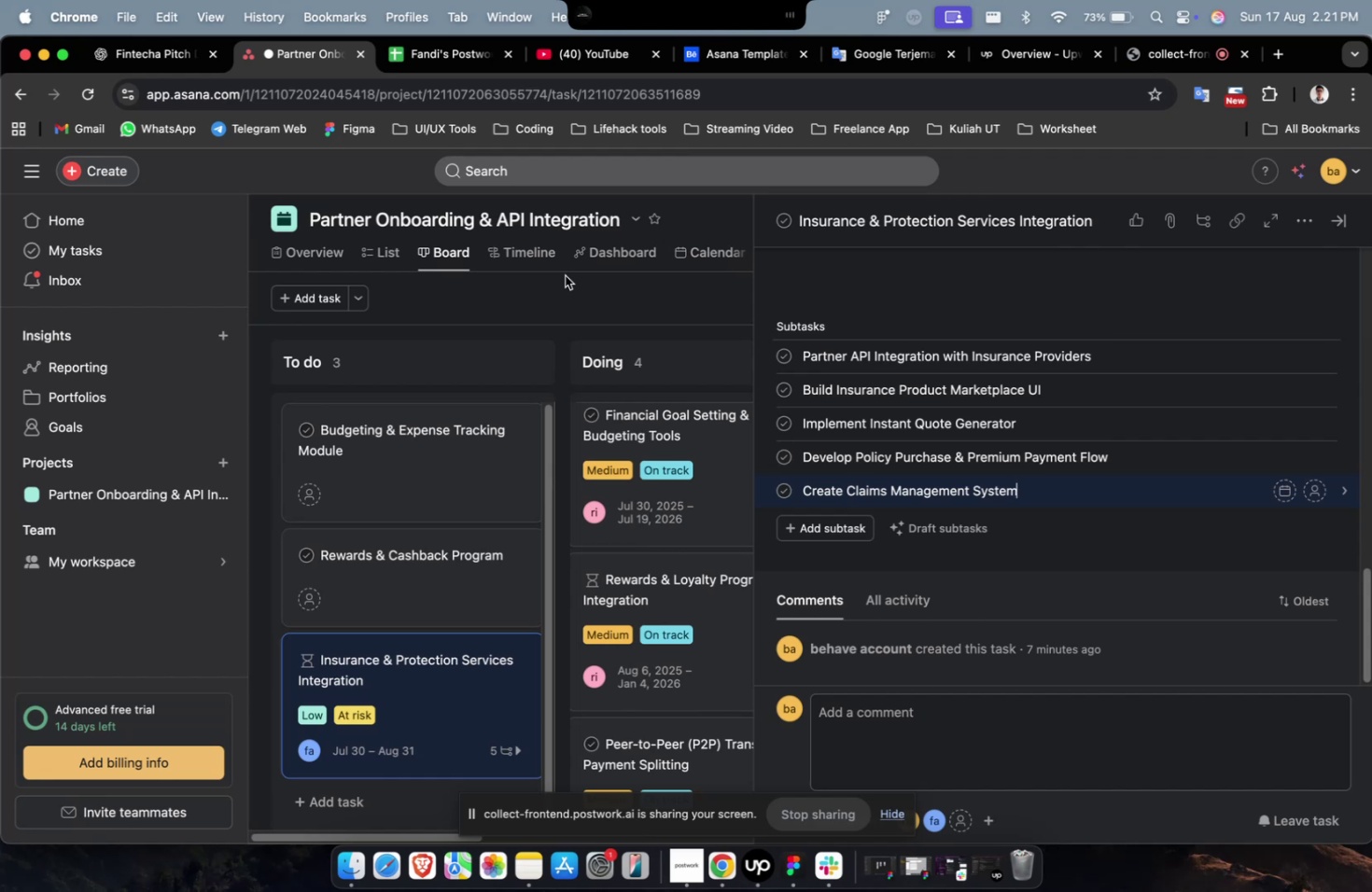 
left_click([161, 57])
 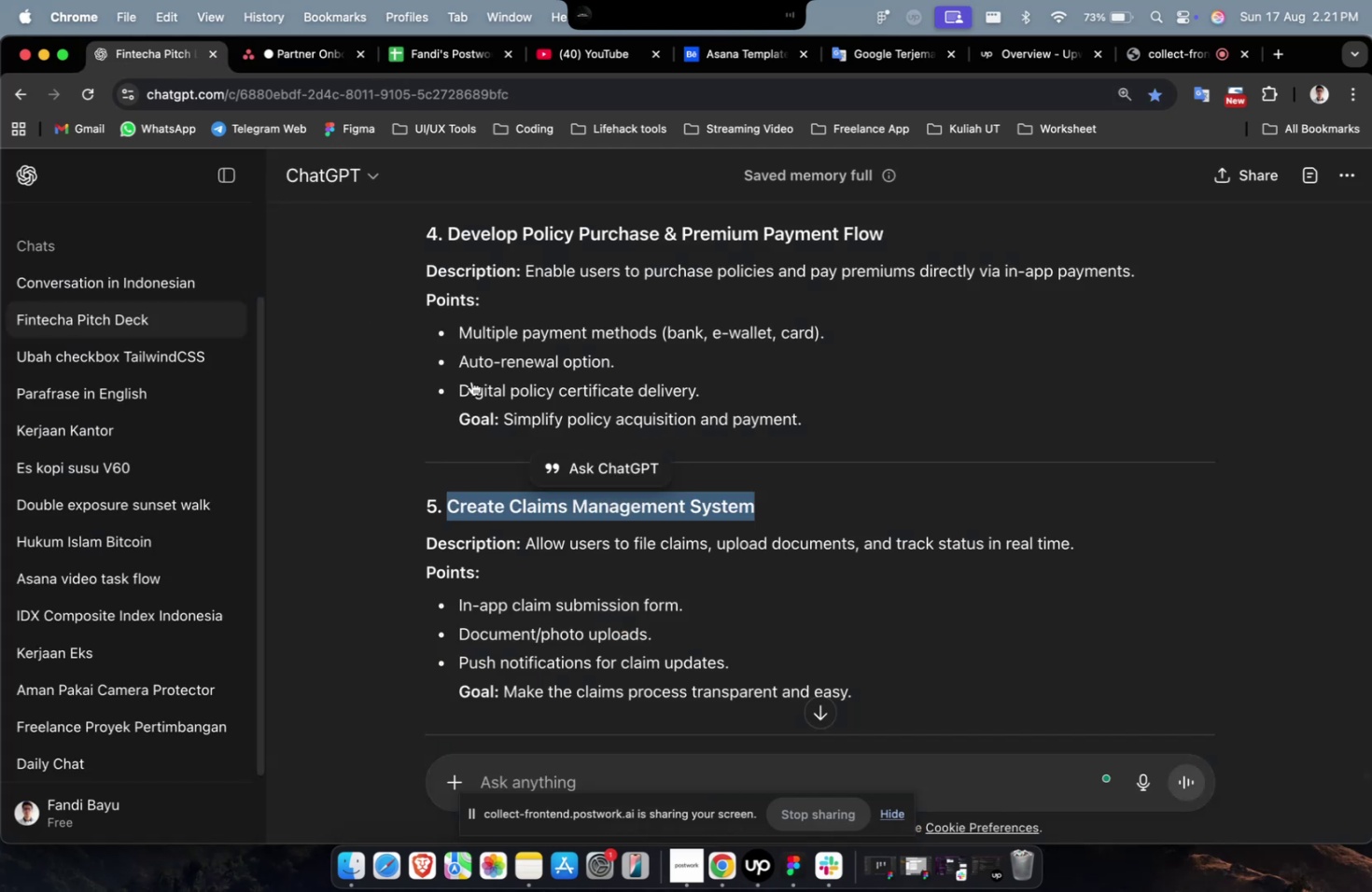 
scroll: coordinate [496, 408], scroll_direction: down, amount: 4.0
 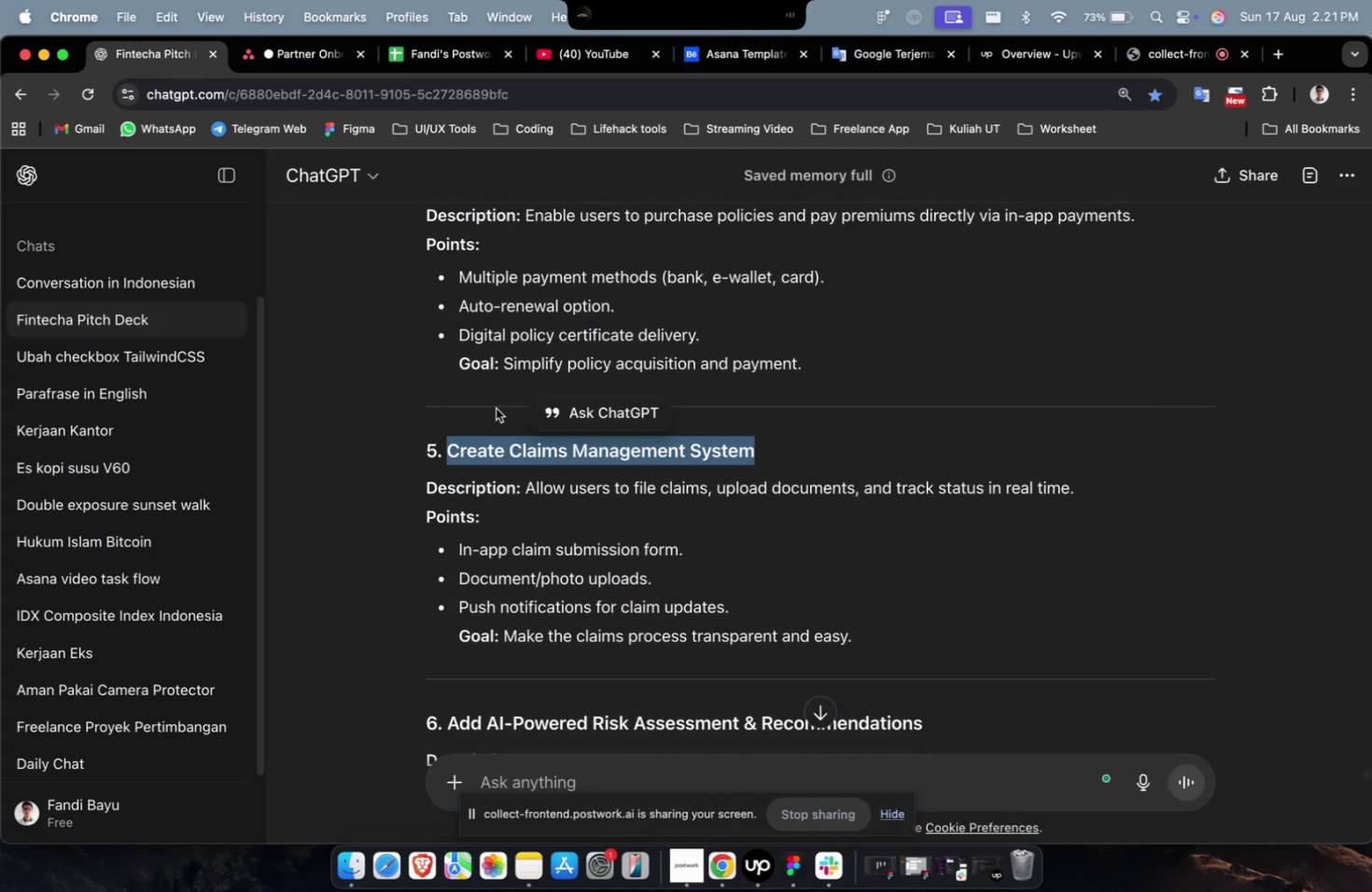 
wait(8.87)
 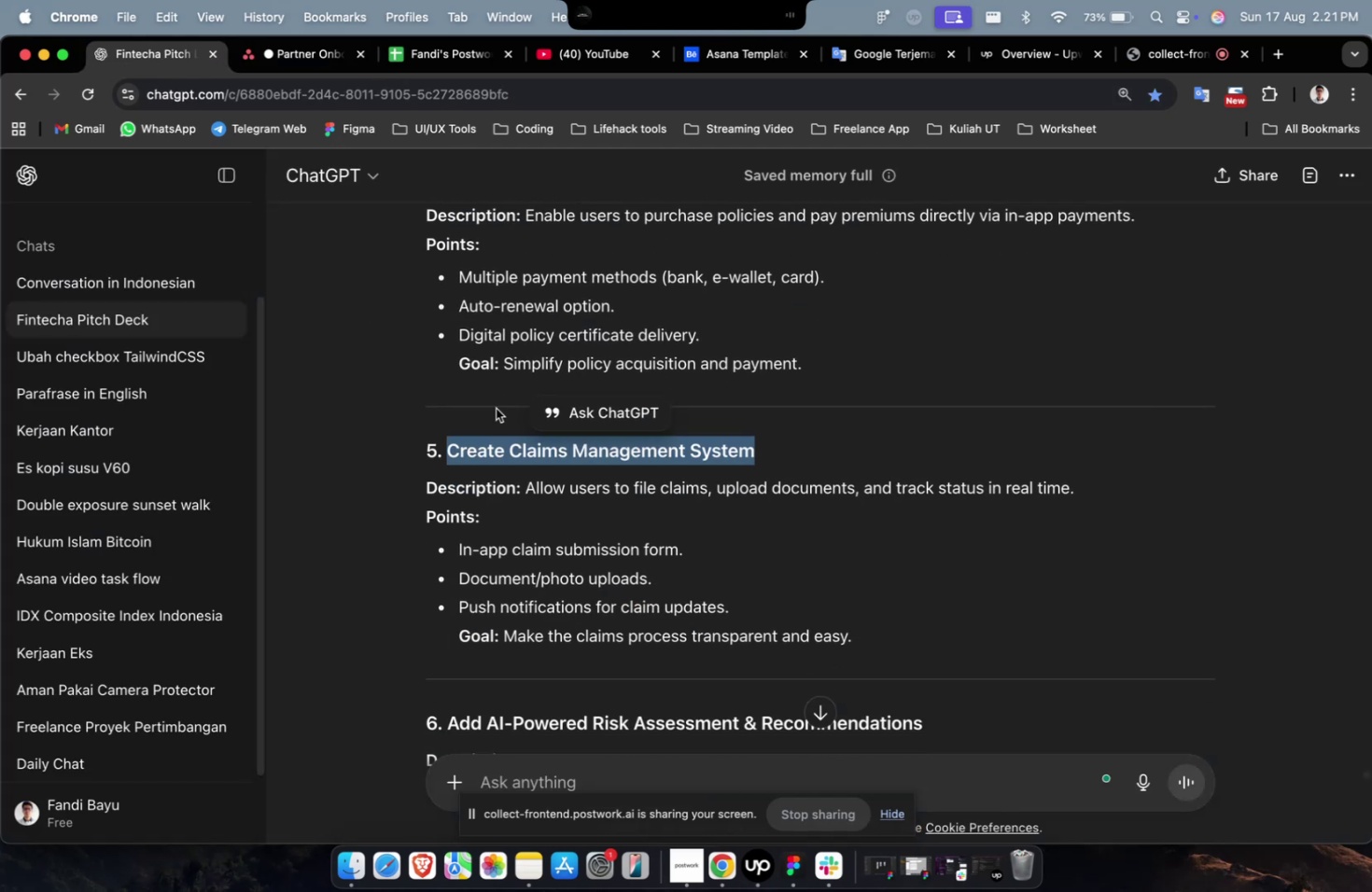 
scroll: coordinate [650, 354], scroll_direction: down, amount: 2.0
 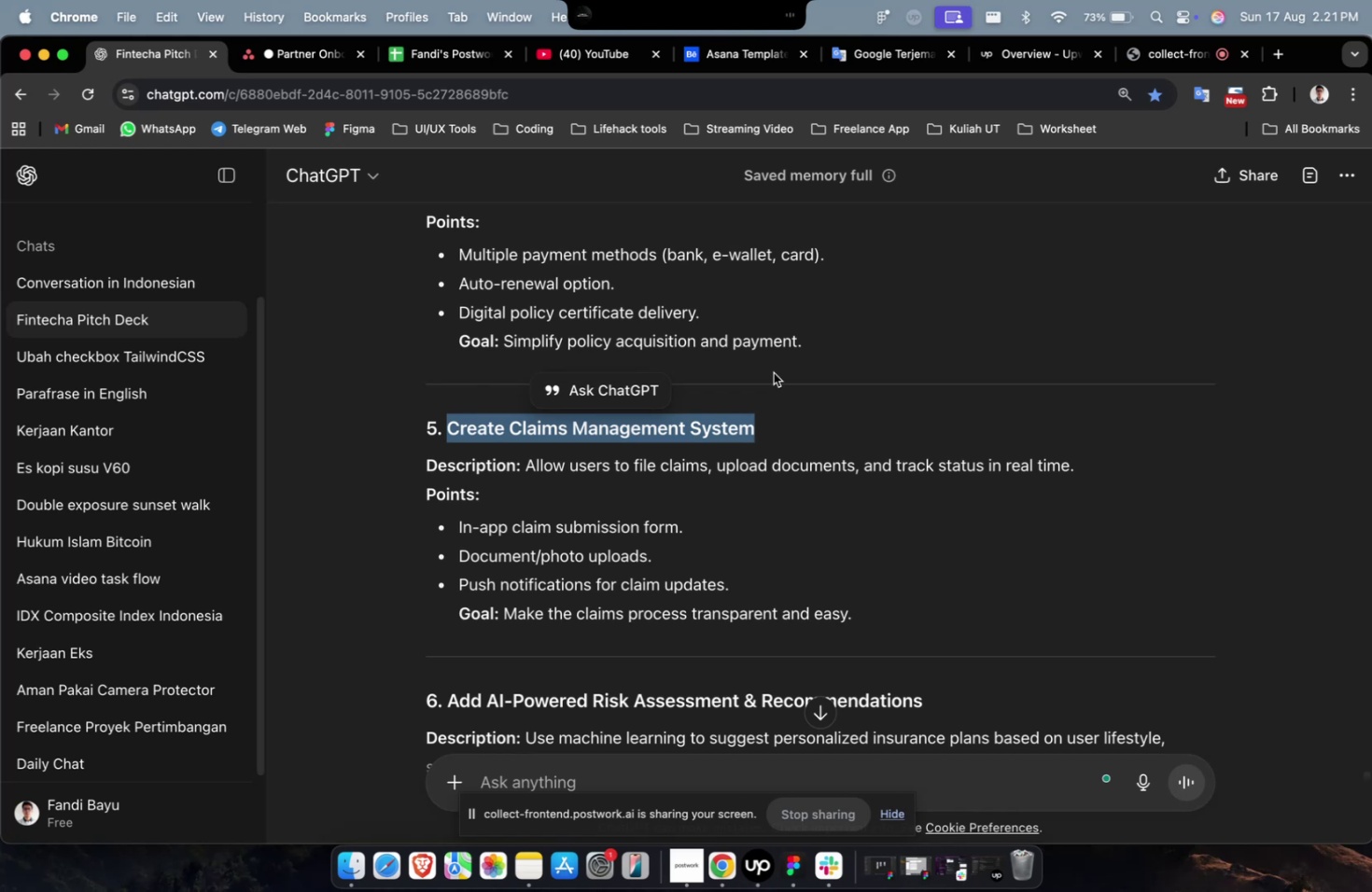 
wait(15.44)
 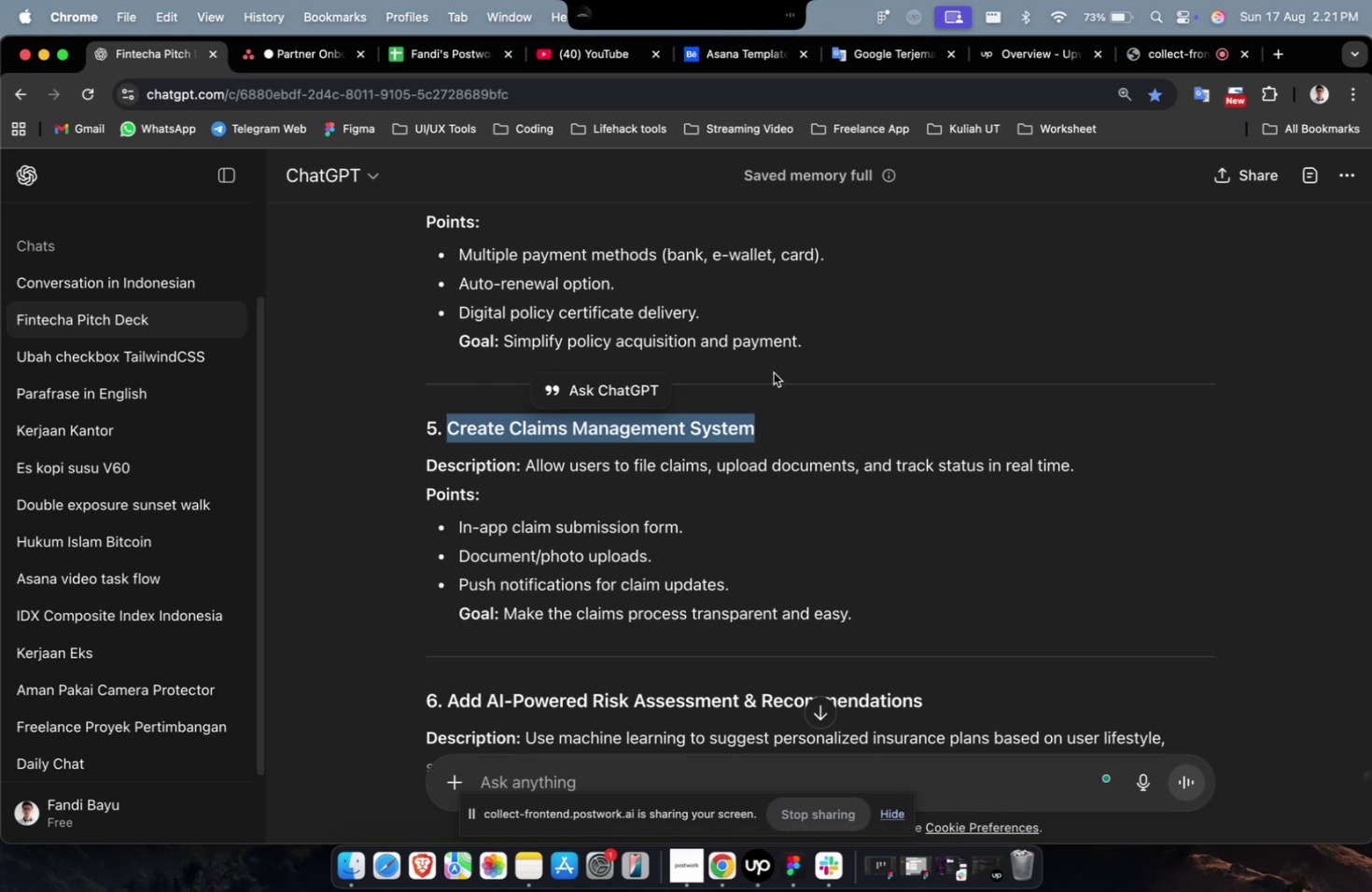 
left_click([323, 52])
 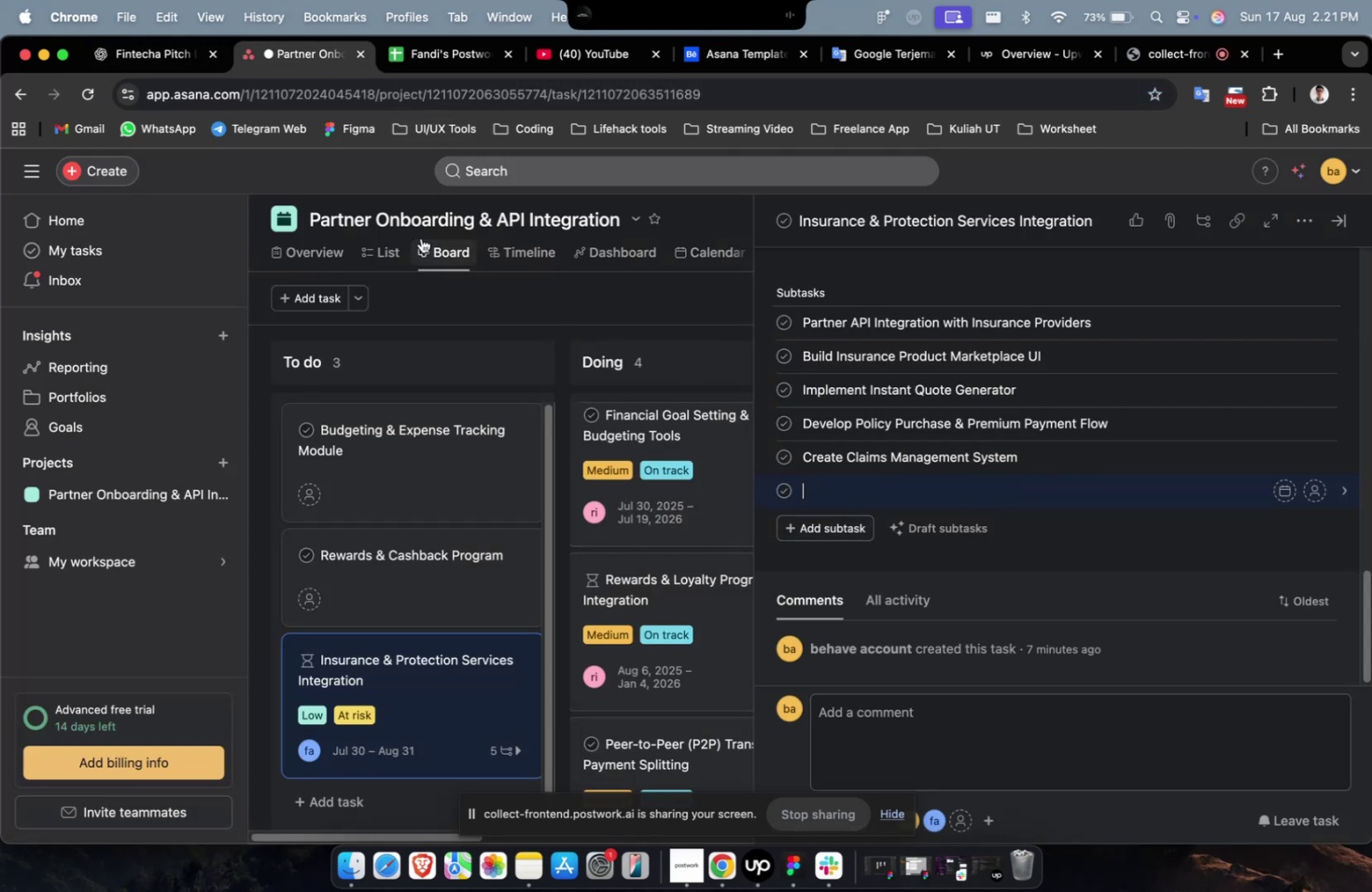 
left_click([153, 66])
 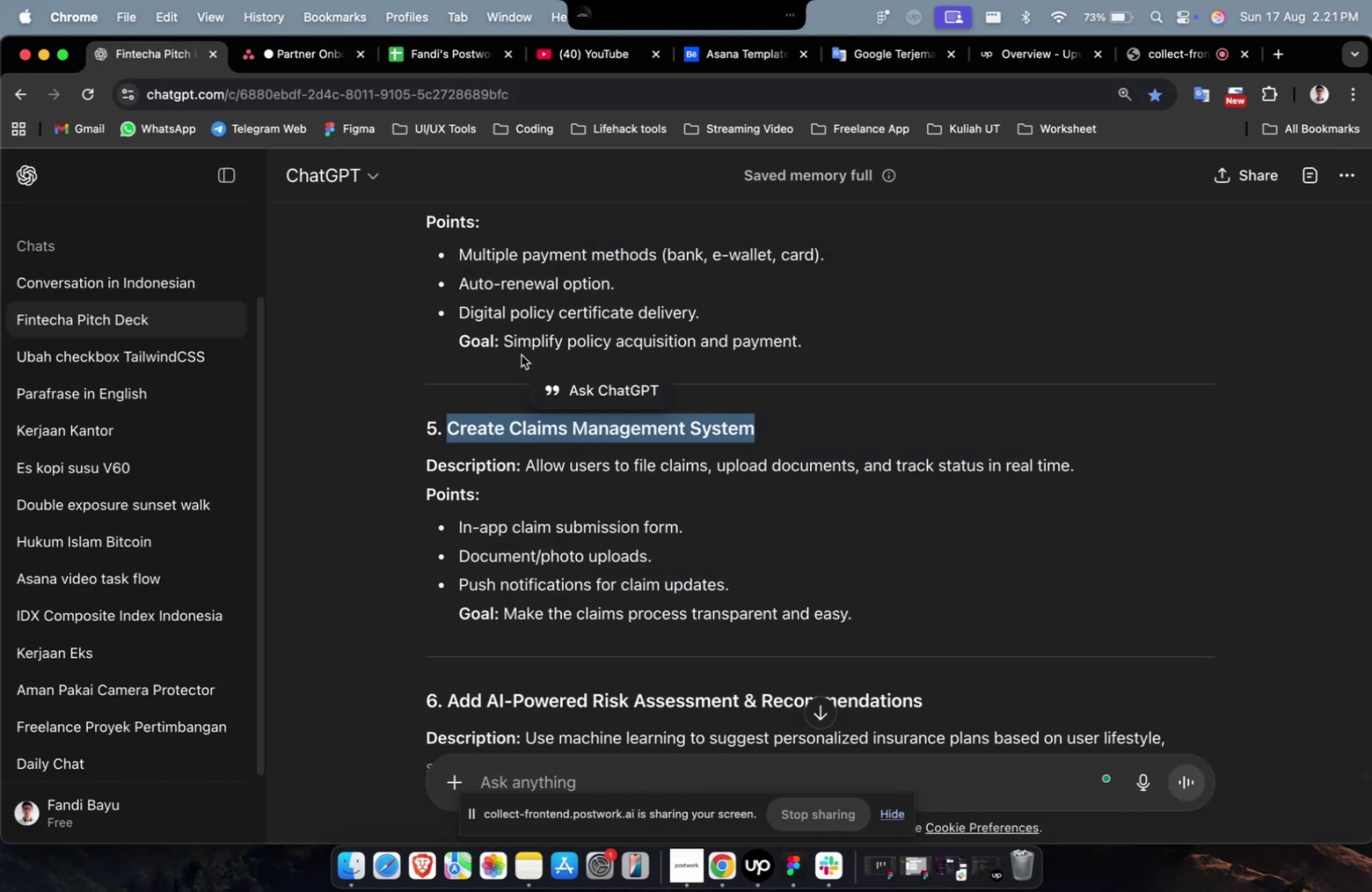 
scroll: coordinate [658, 453], scroll_direction: down, amount: 7.0
 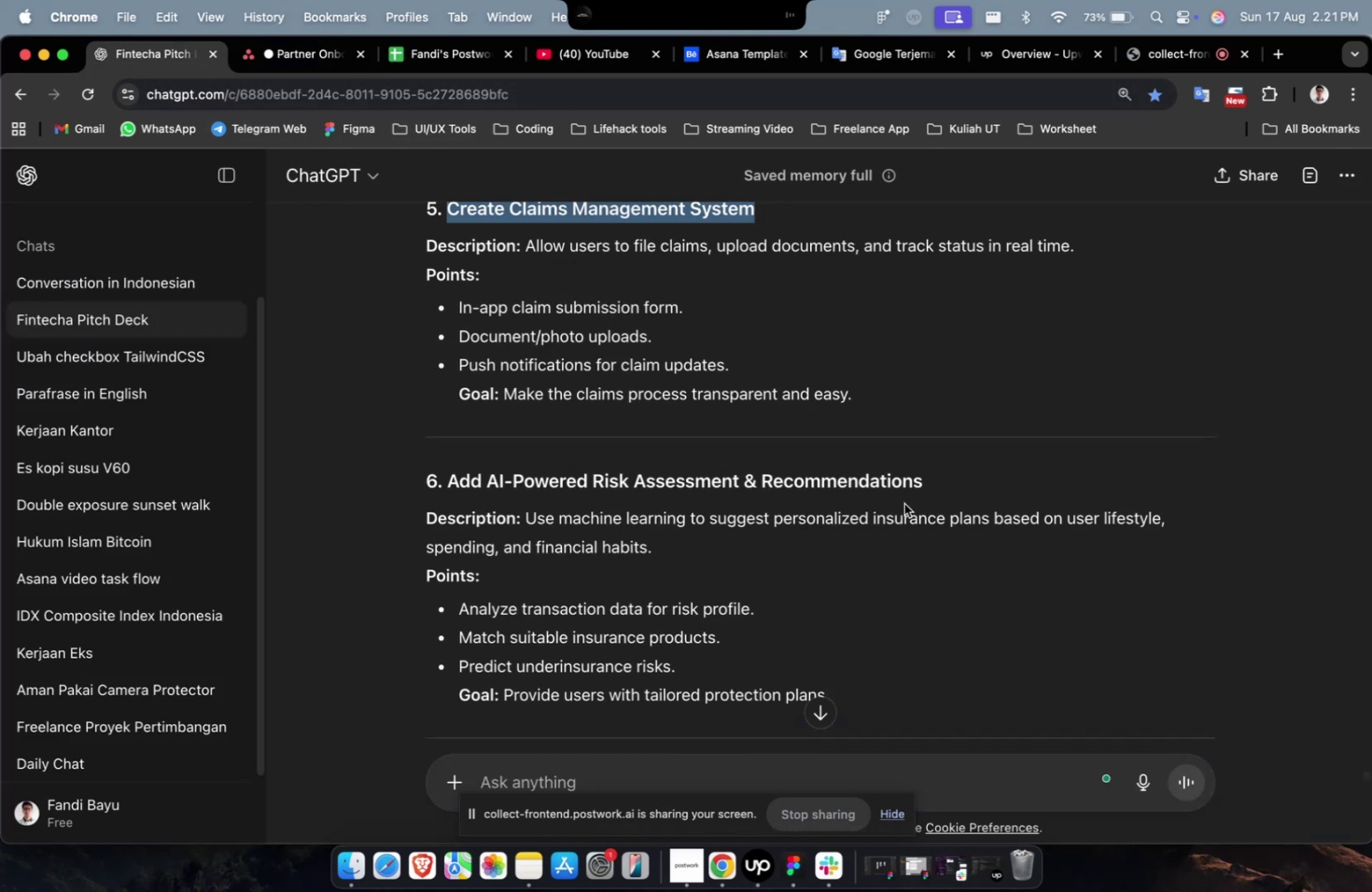 
left_click_drag(start_coordinate=[917, 481], to_coordinate=[448, 487])
 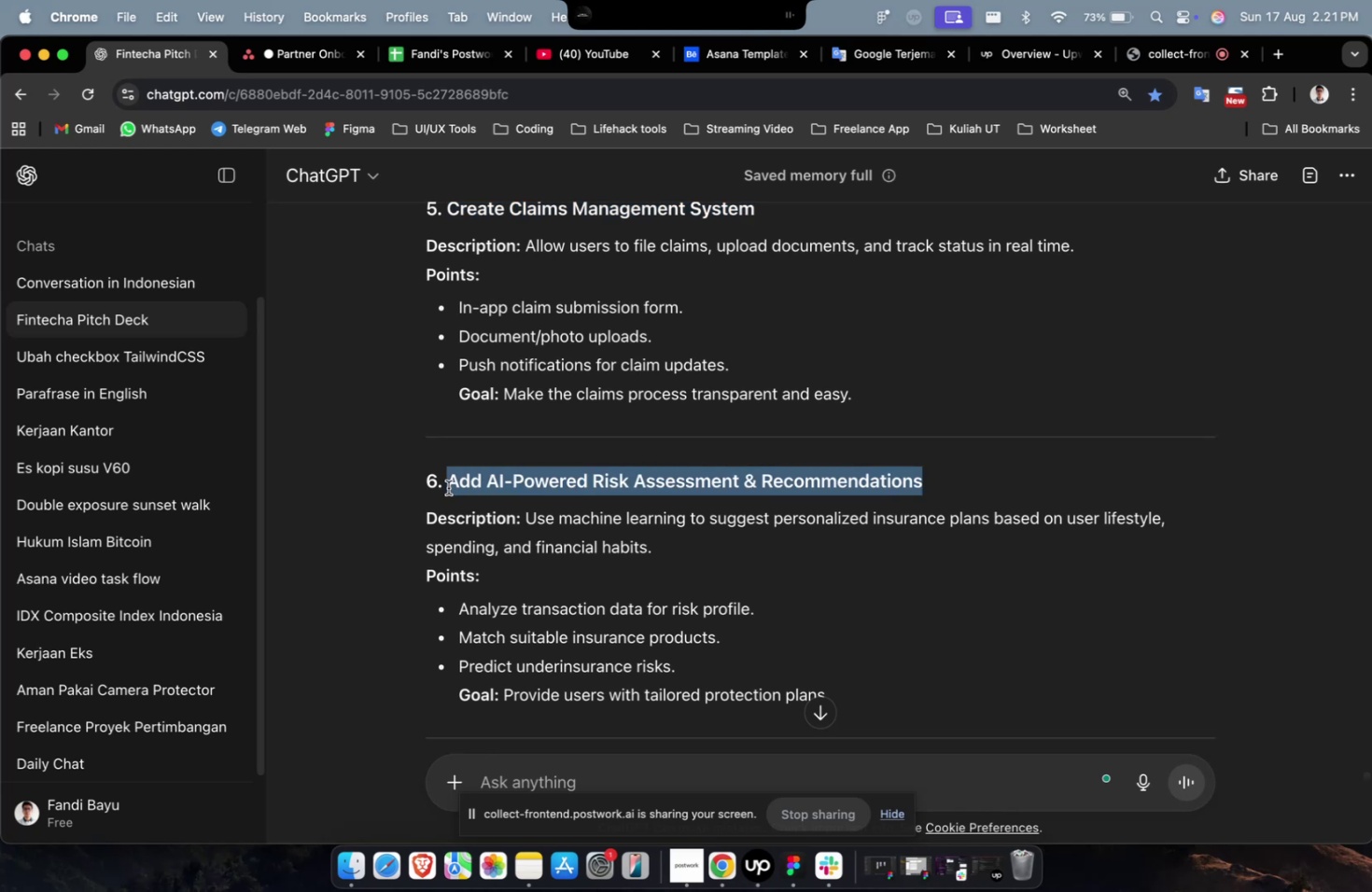 
key(Meta+C)
 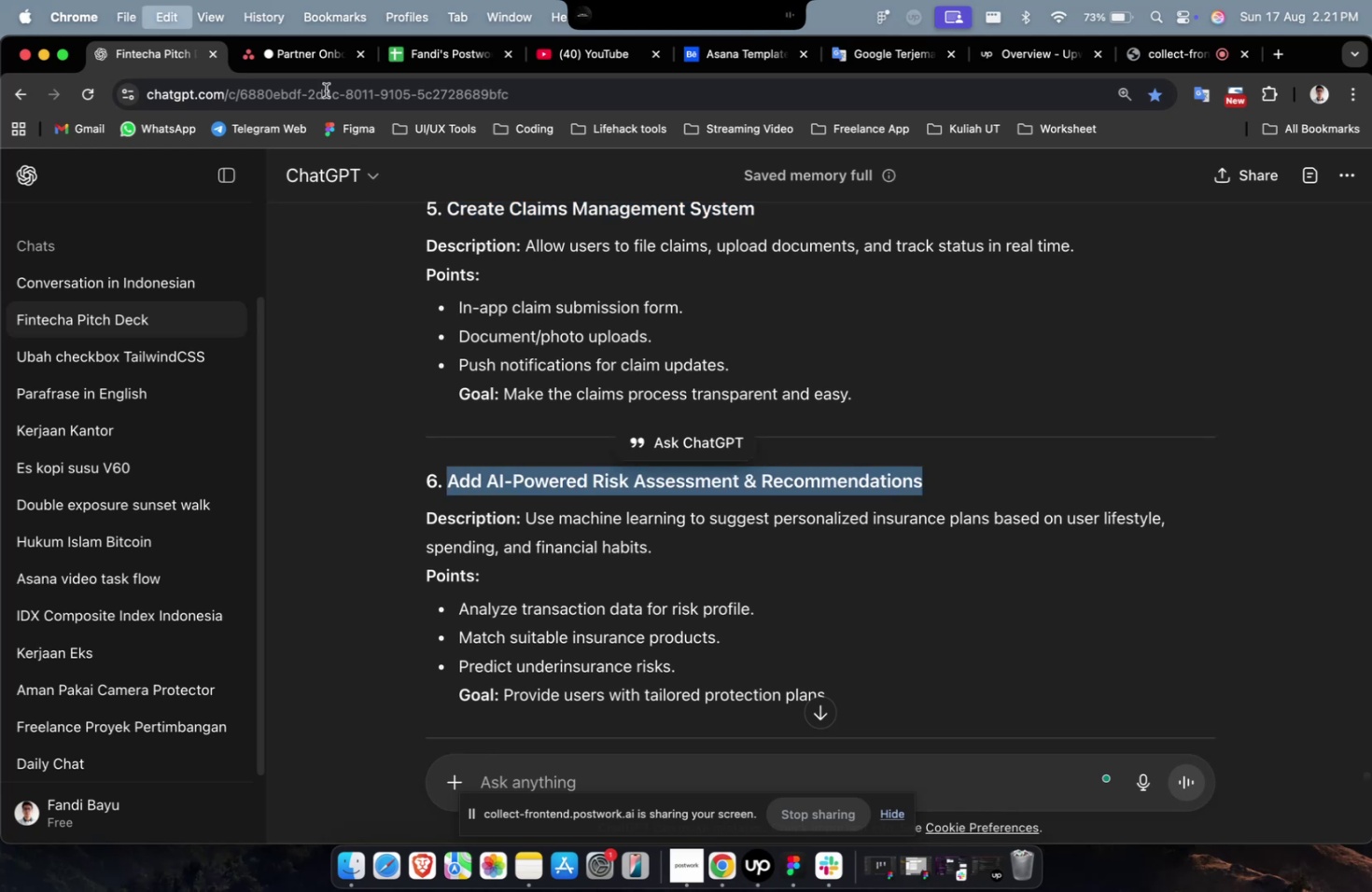 
key(Meta+C)
 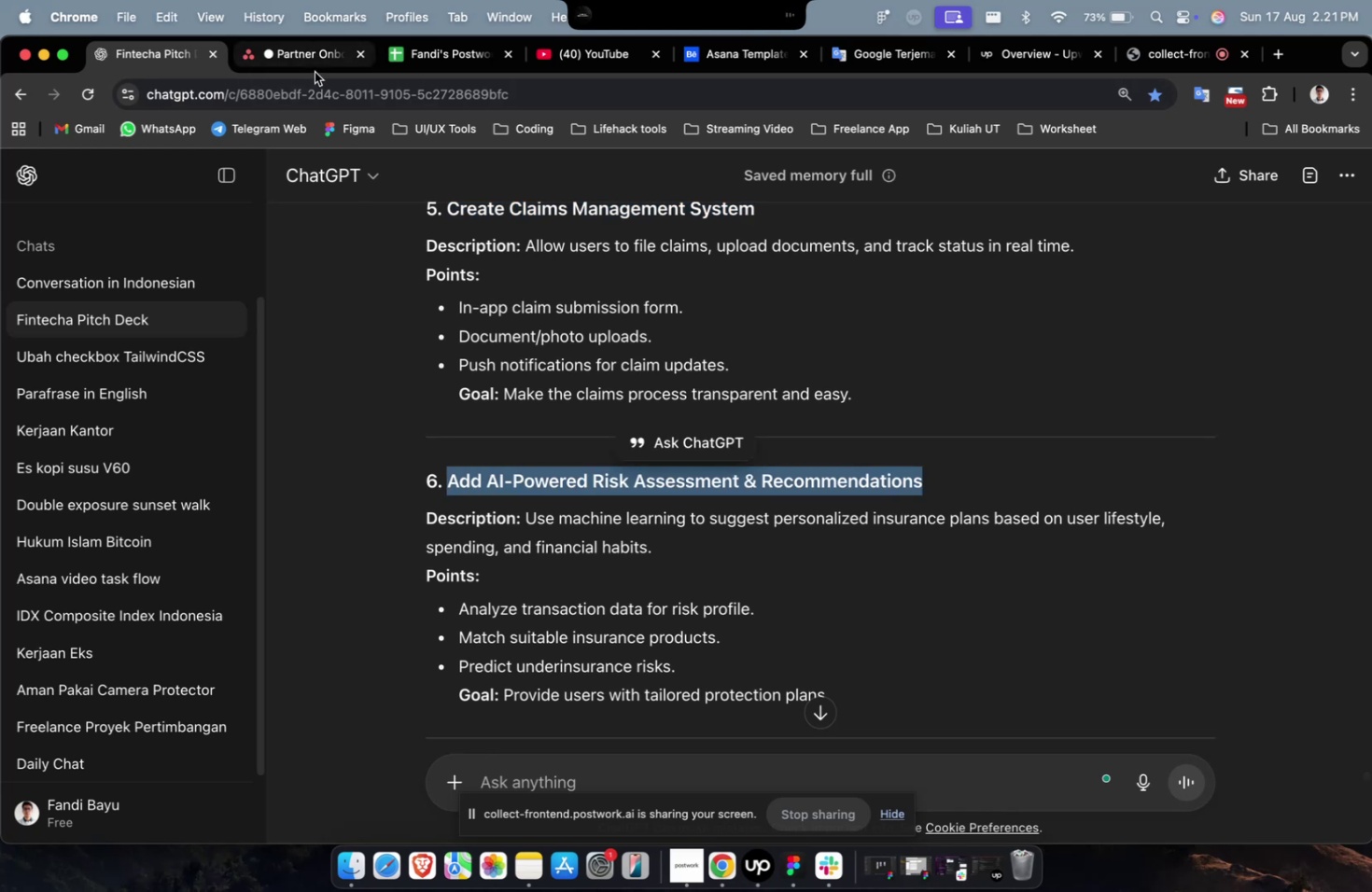 
left_click([315, 72])
 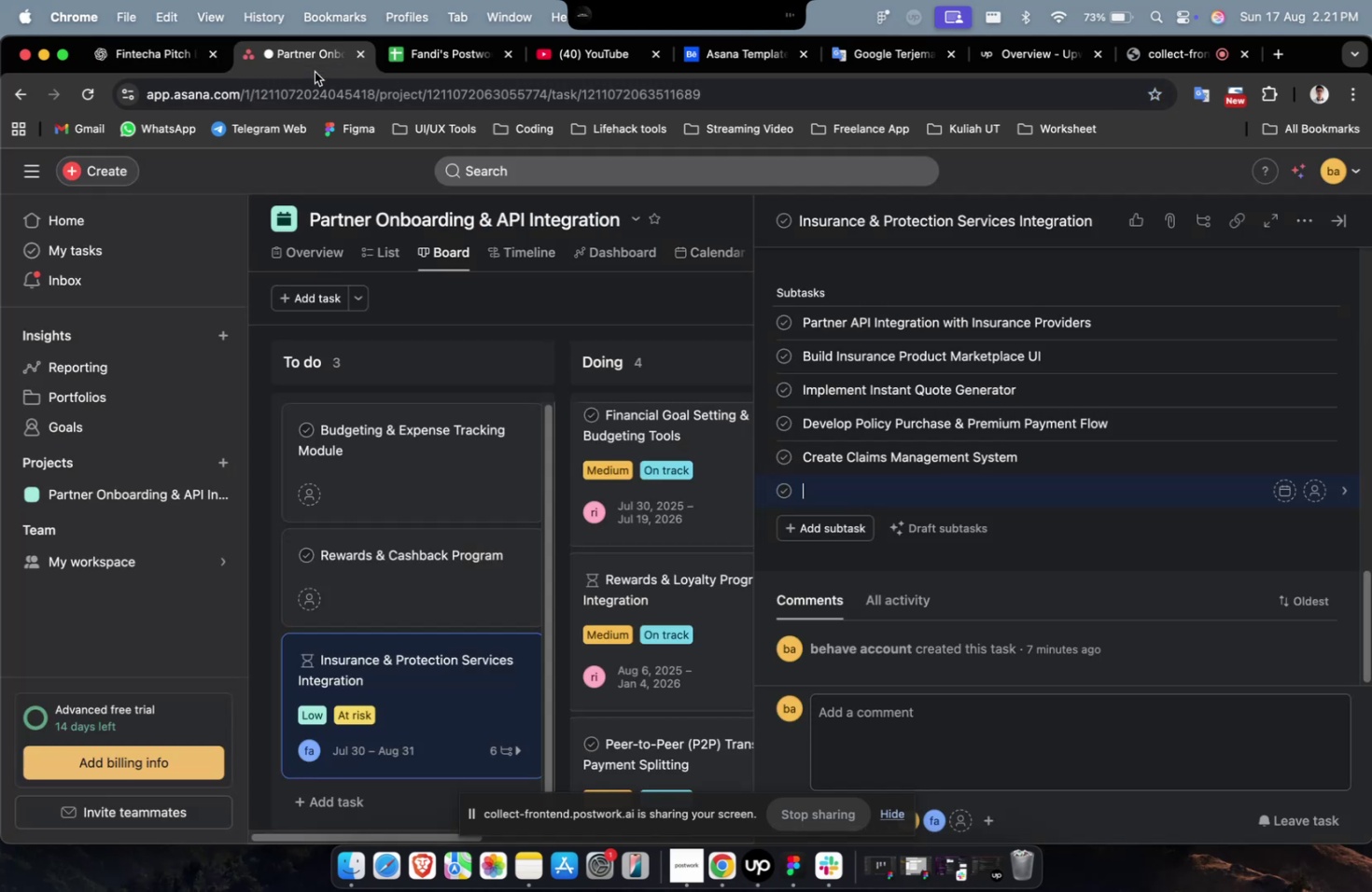 
key(Meta+V)
 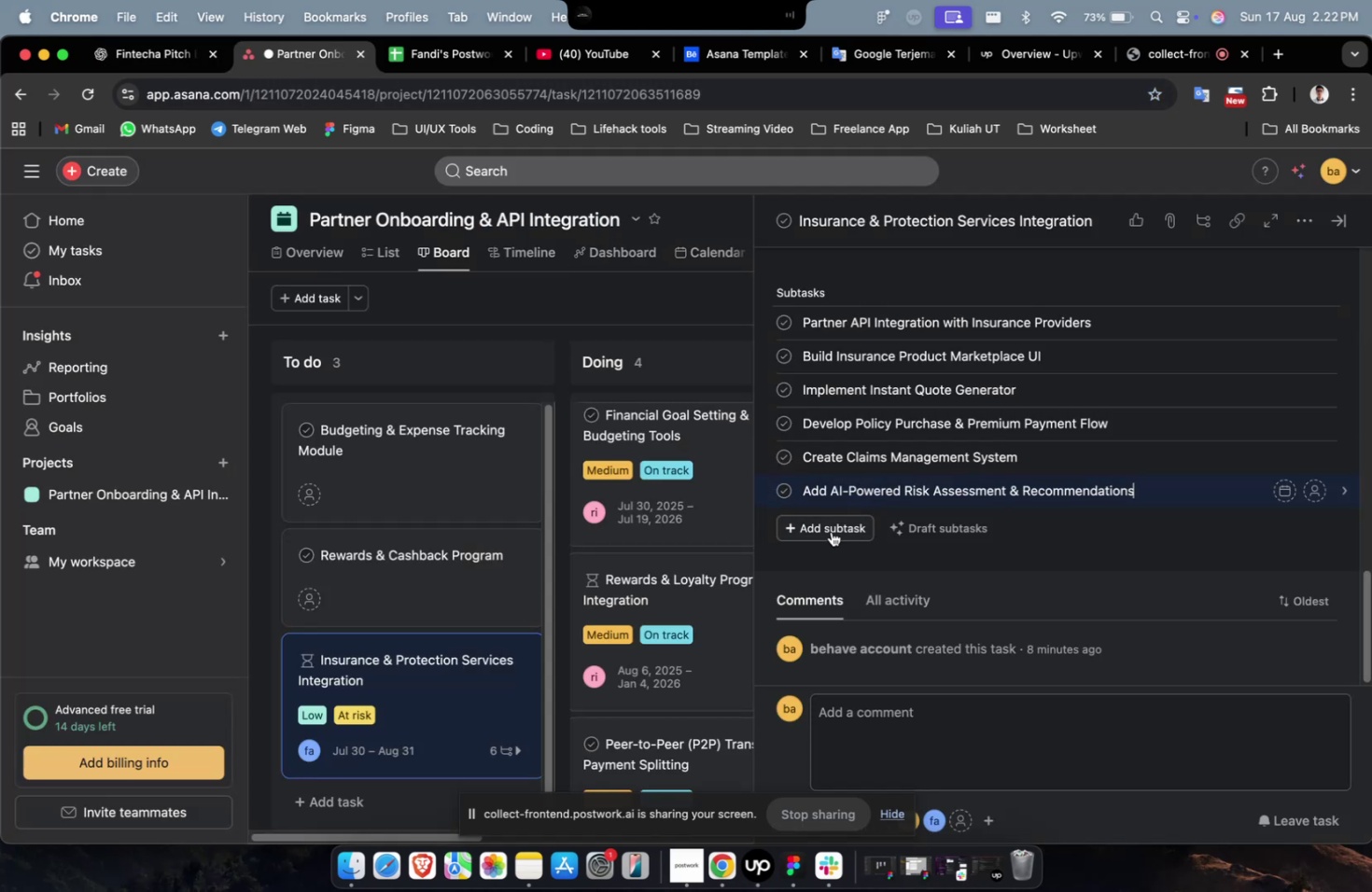 
left_click([831, 531])
 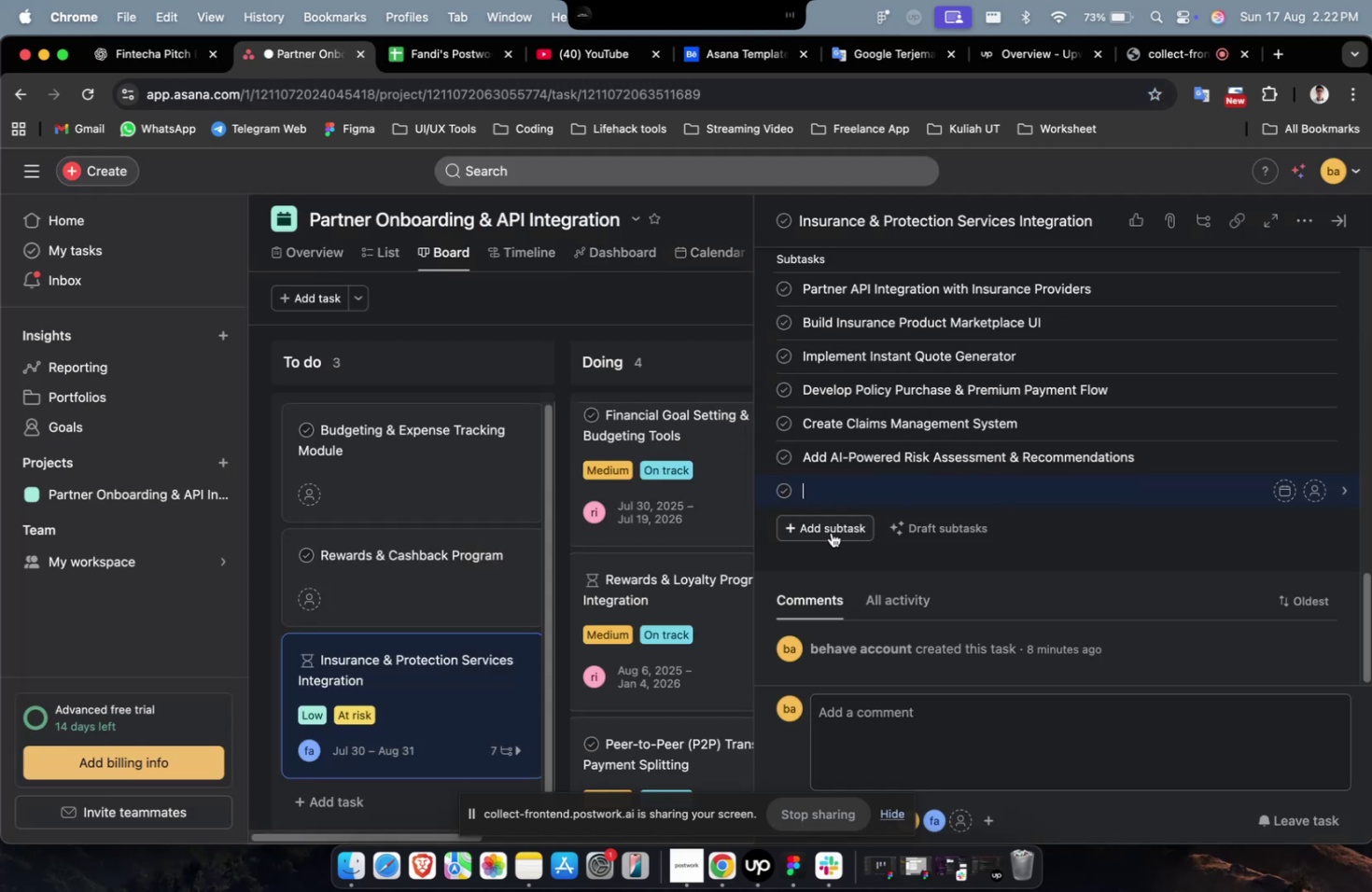 
scroll: coordinate [831, 532], scroll_direction: down, amount: 2.0
 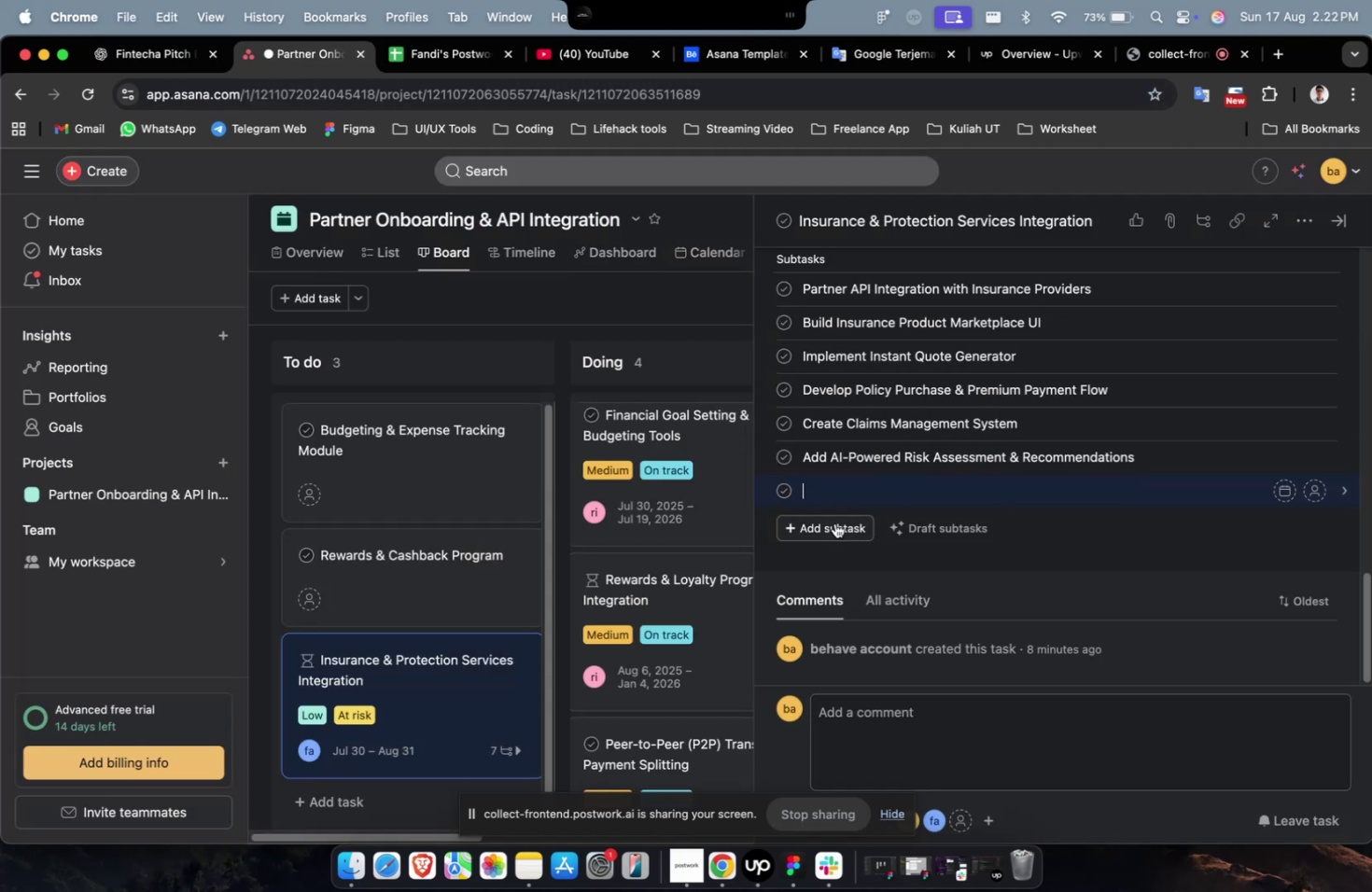 
left_click([834, 523])
 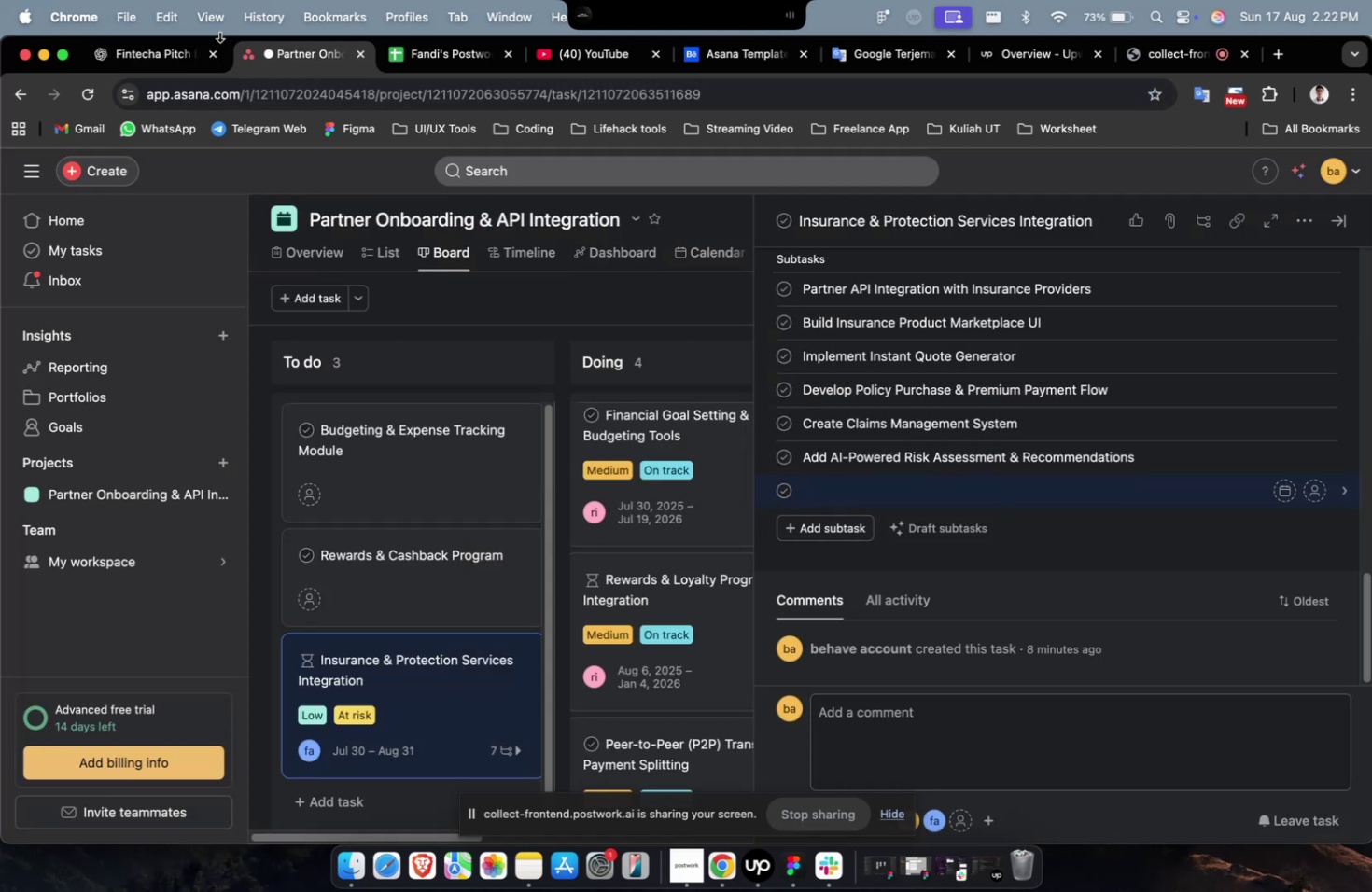 
left_click([154, 64])
 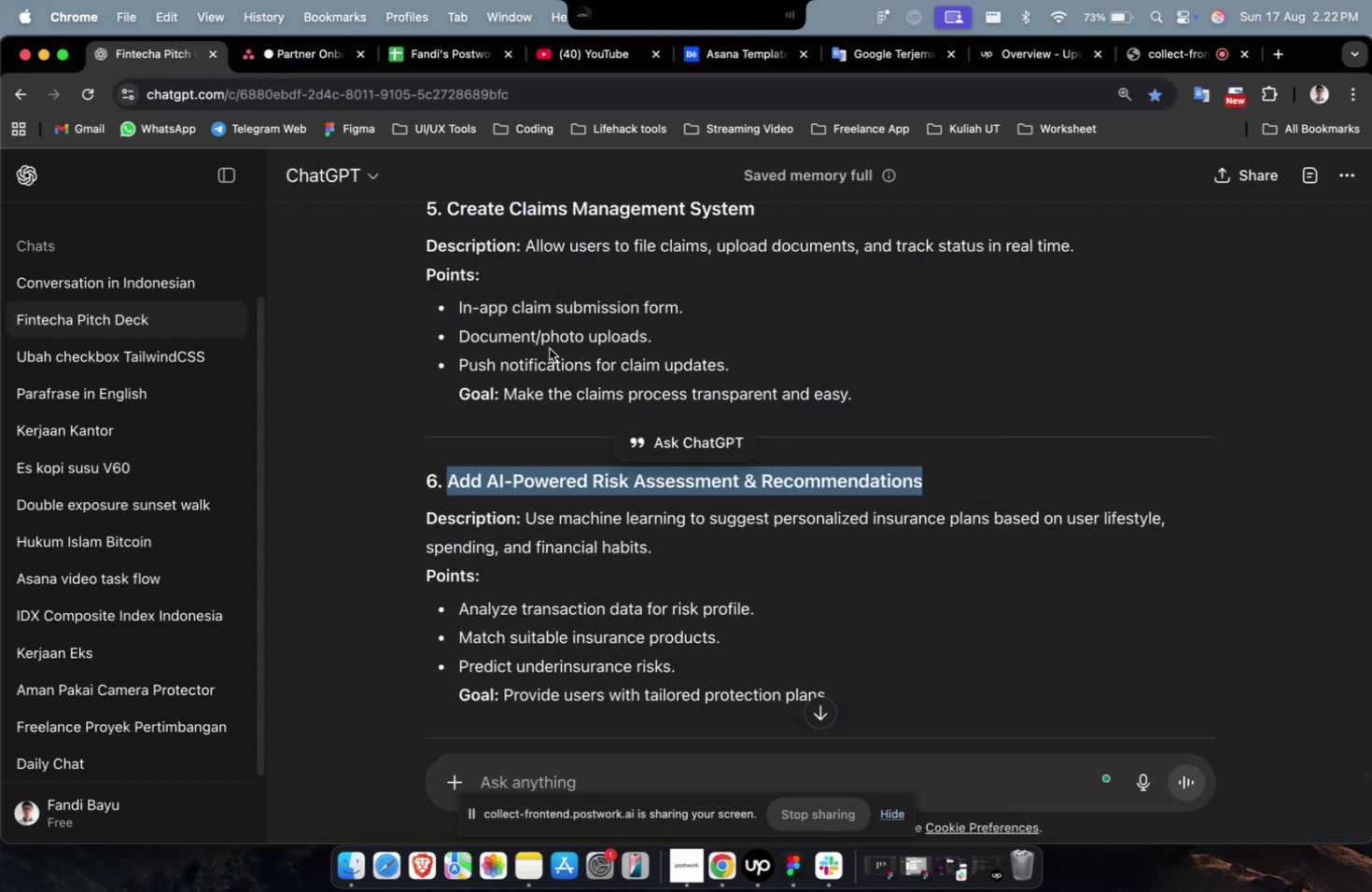 
scroll: coordinate [667, 426], scroll_direction: down, amount: 10.0
 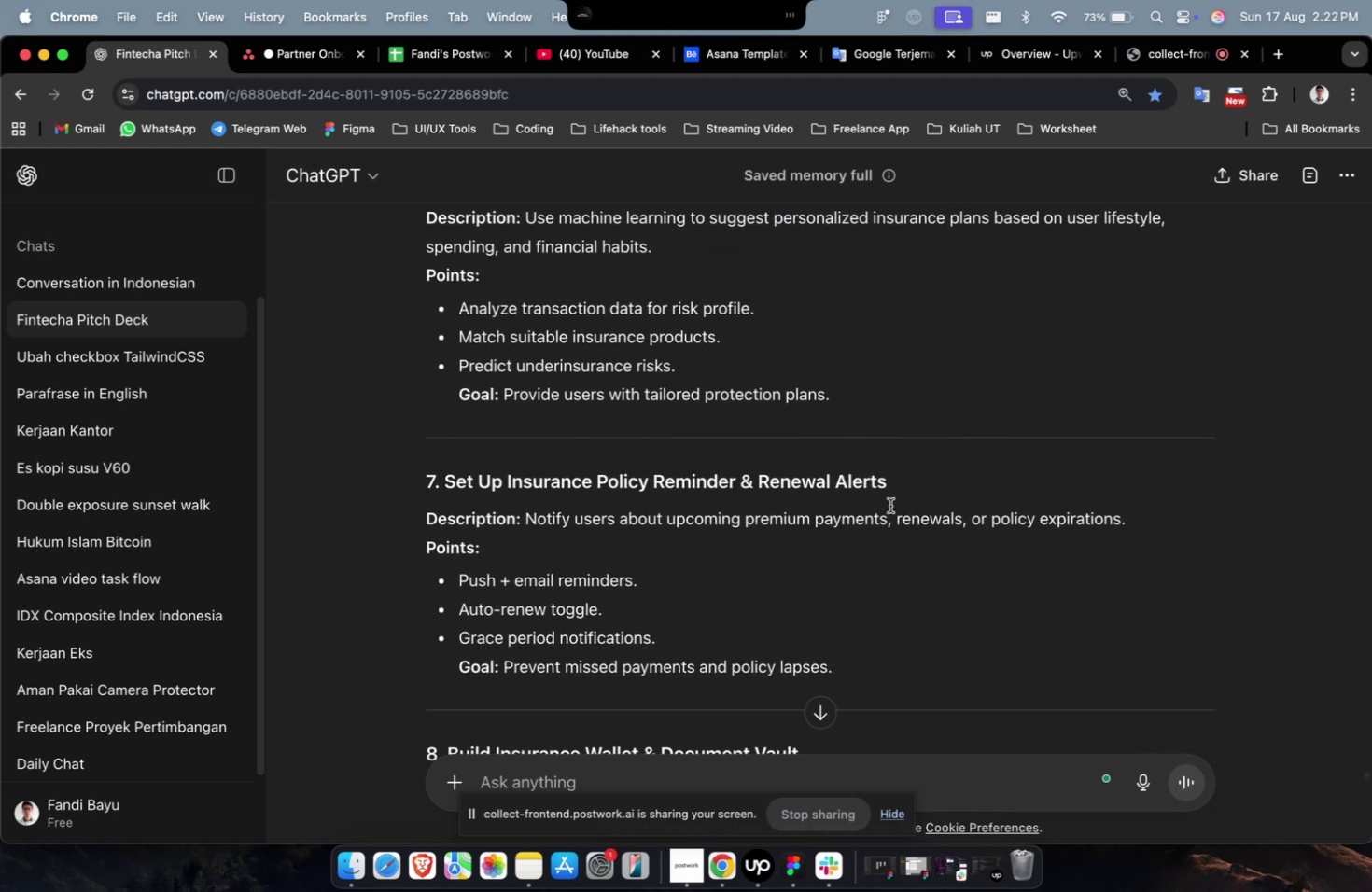 
left_click_drag(start_coordinate=[892, 492], to_coordinate=[445, 494])
 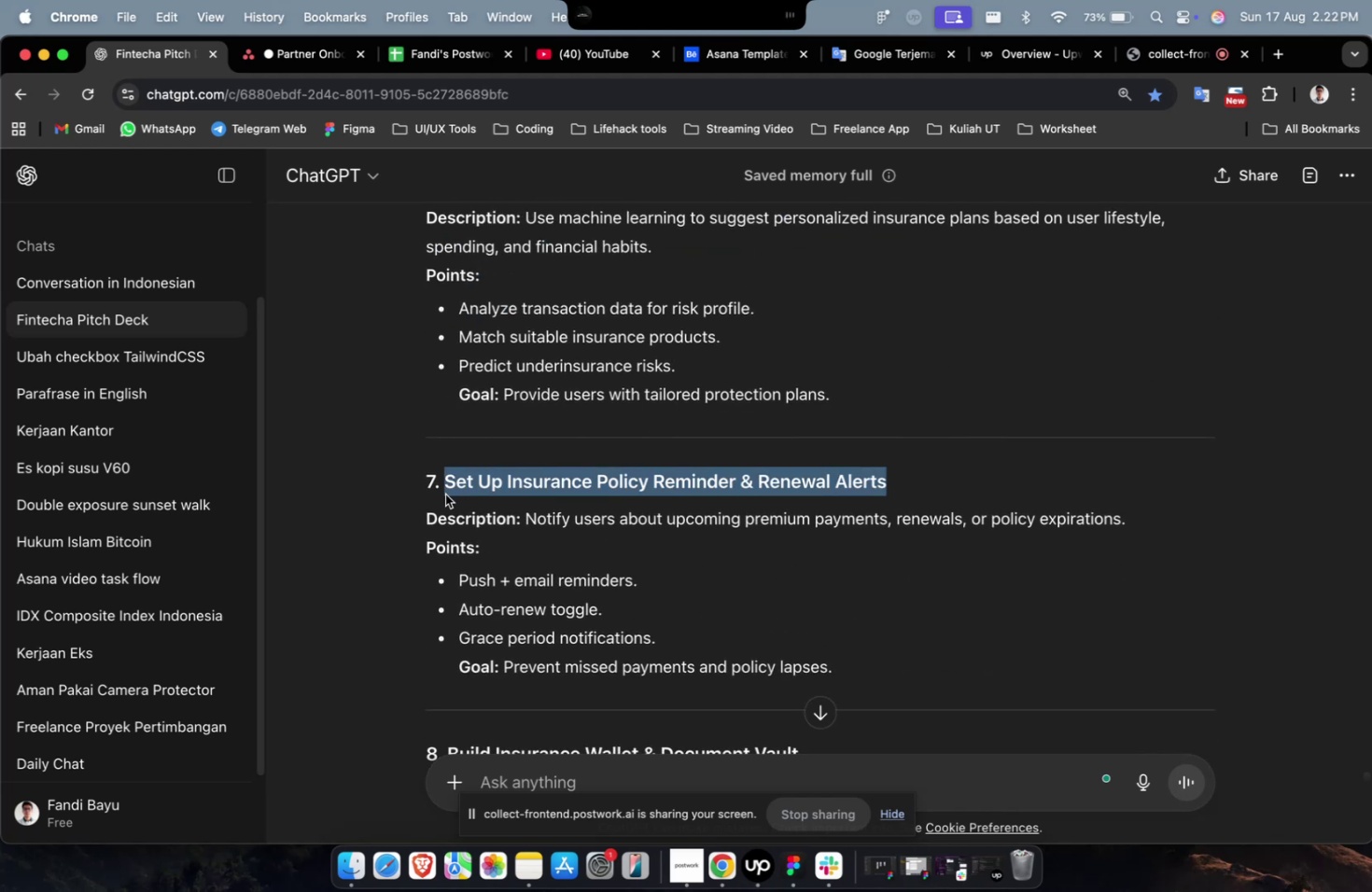 
key(Meta+C)
 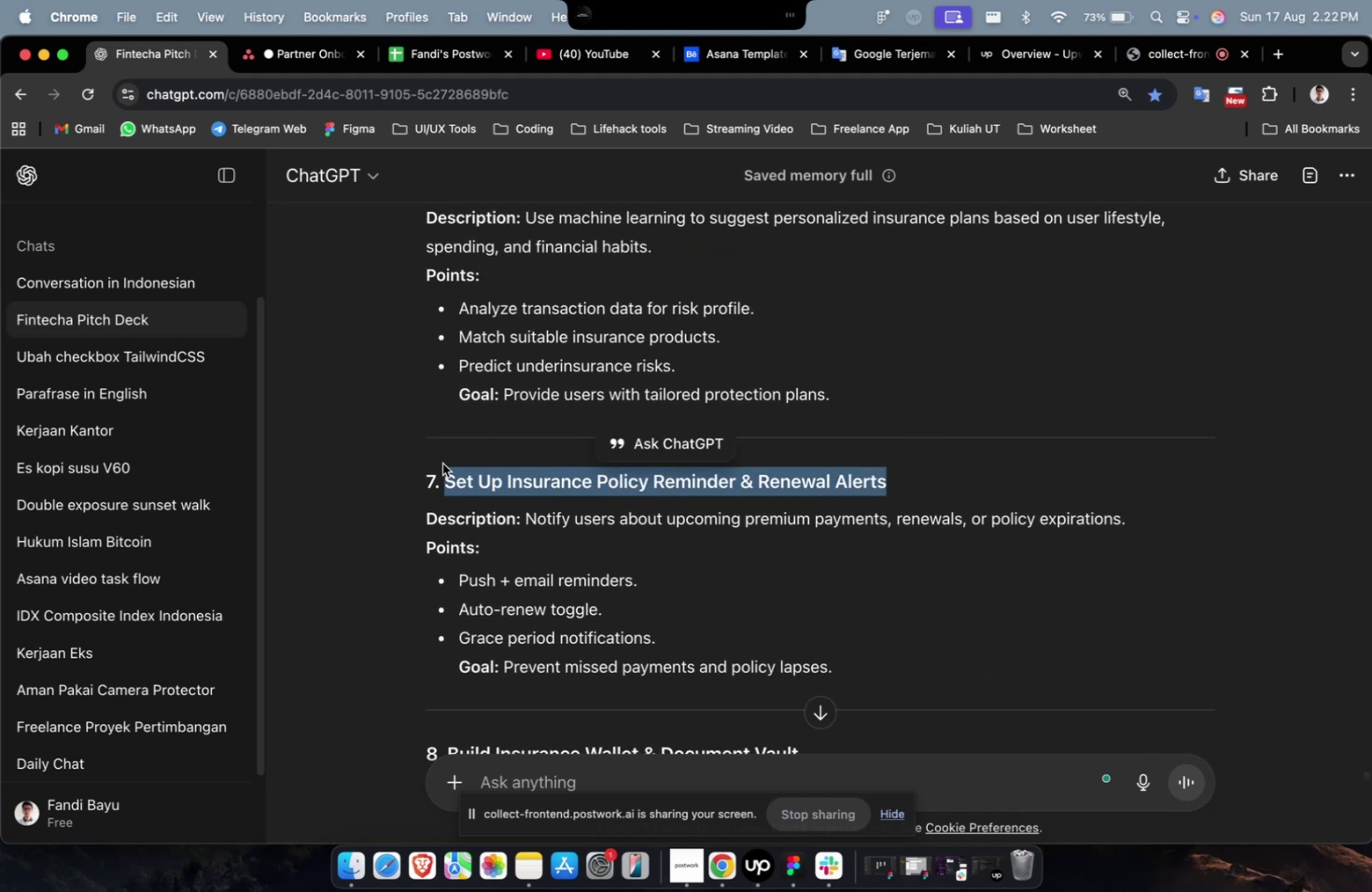 
key(Meta+C)
 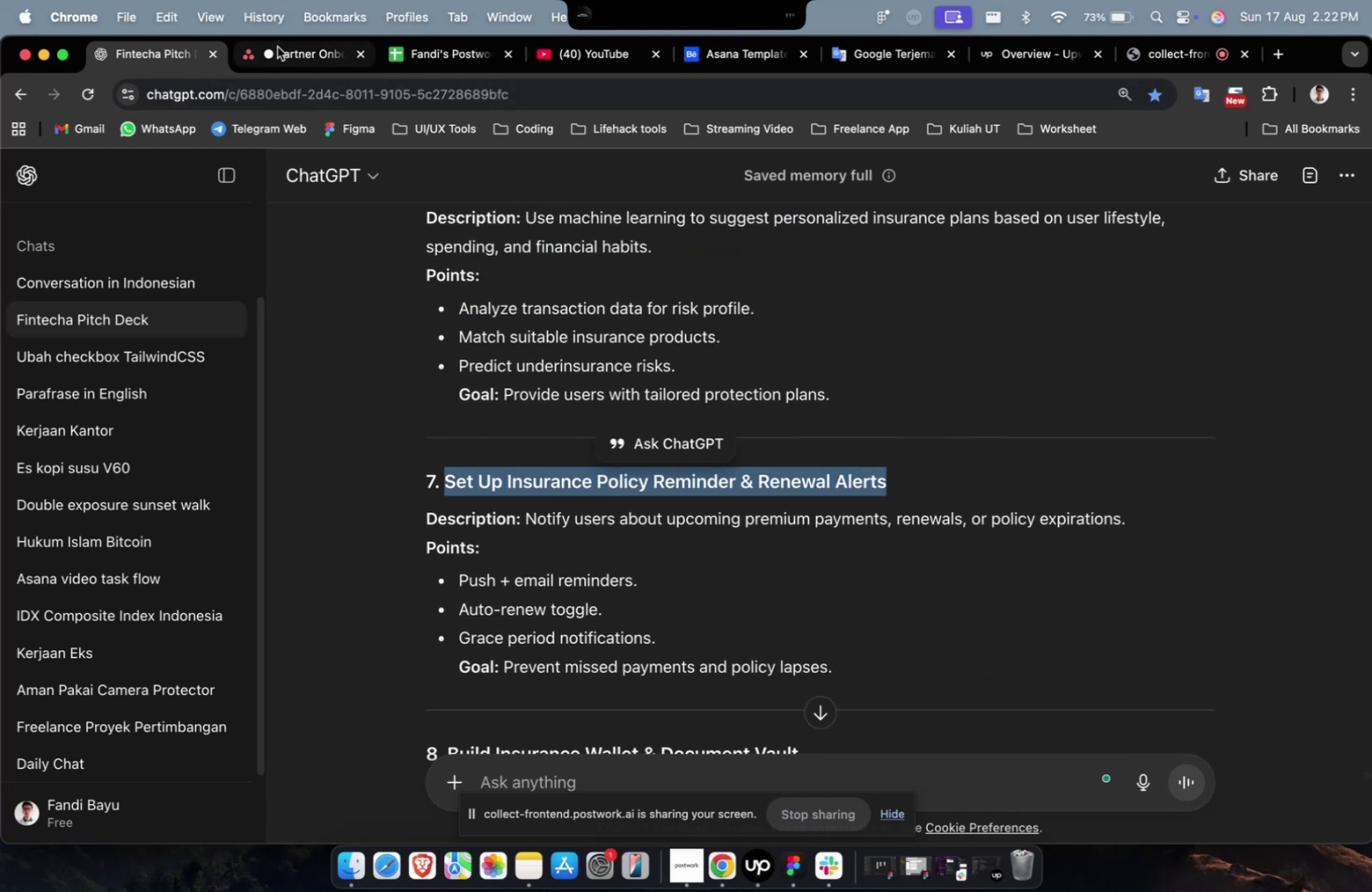 
left_click([281, 56])
 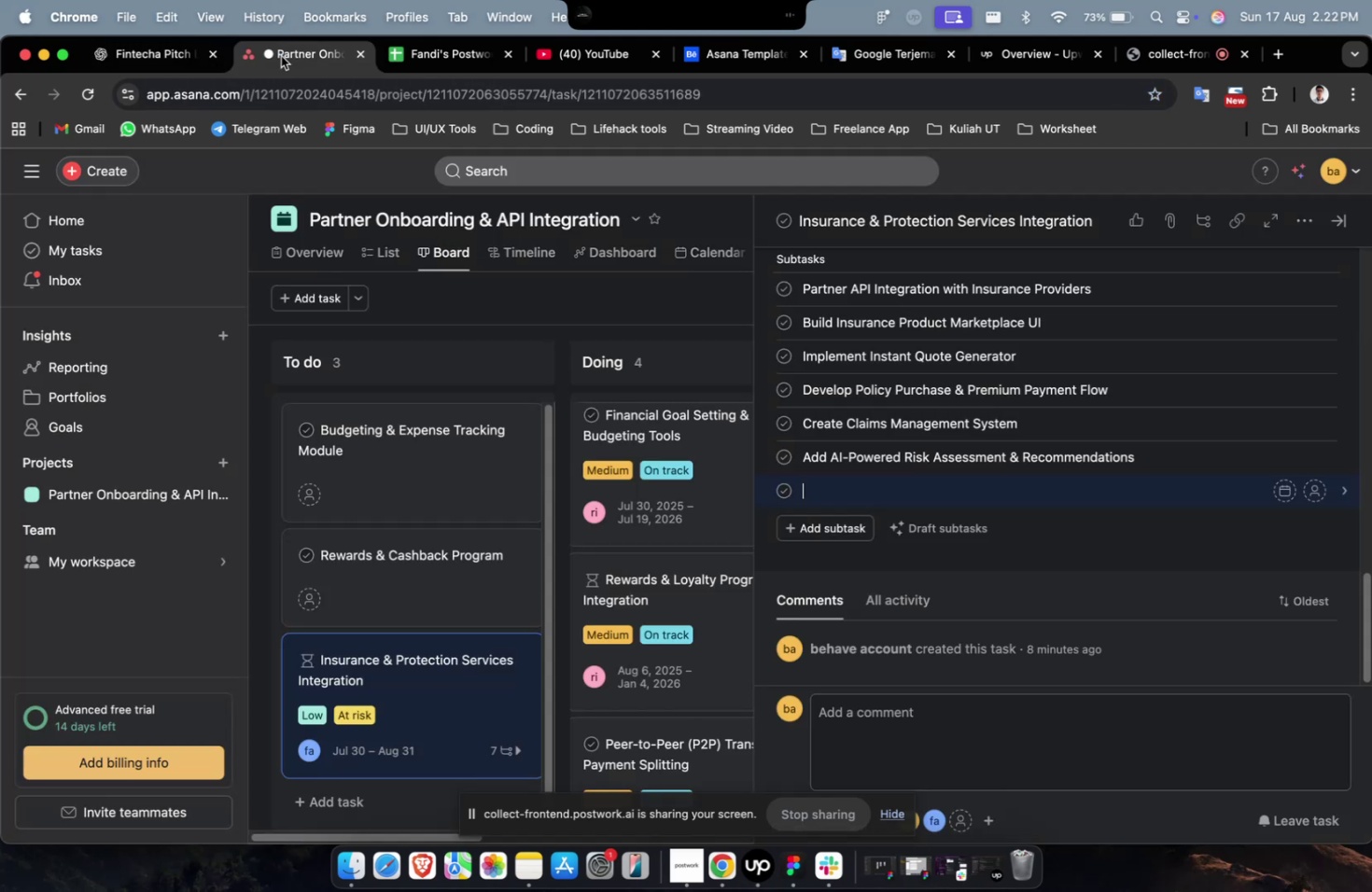 
key(Meta+V)
 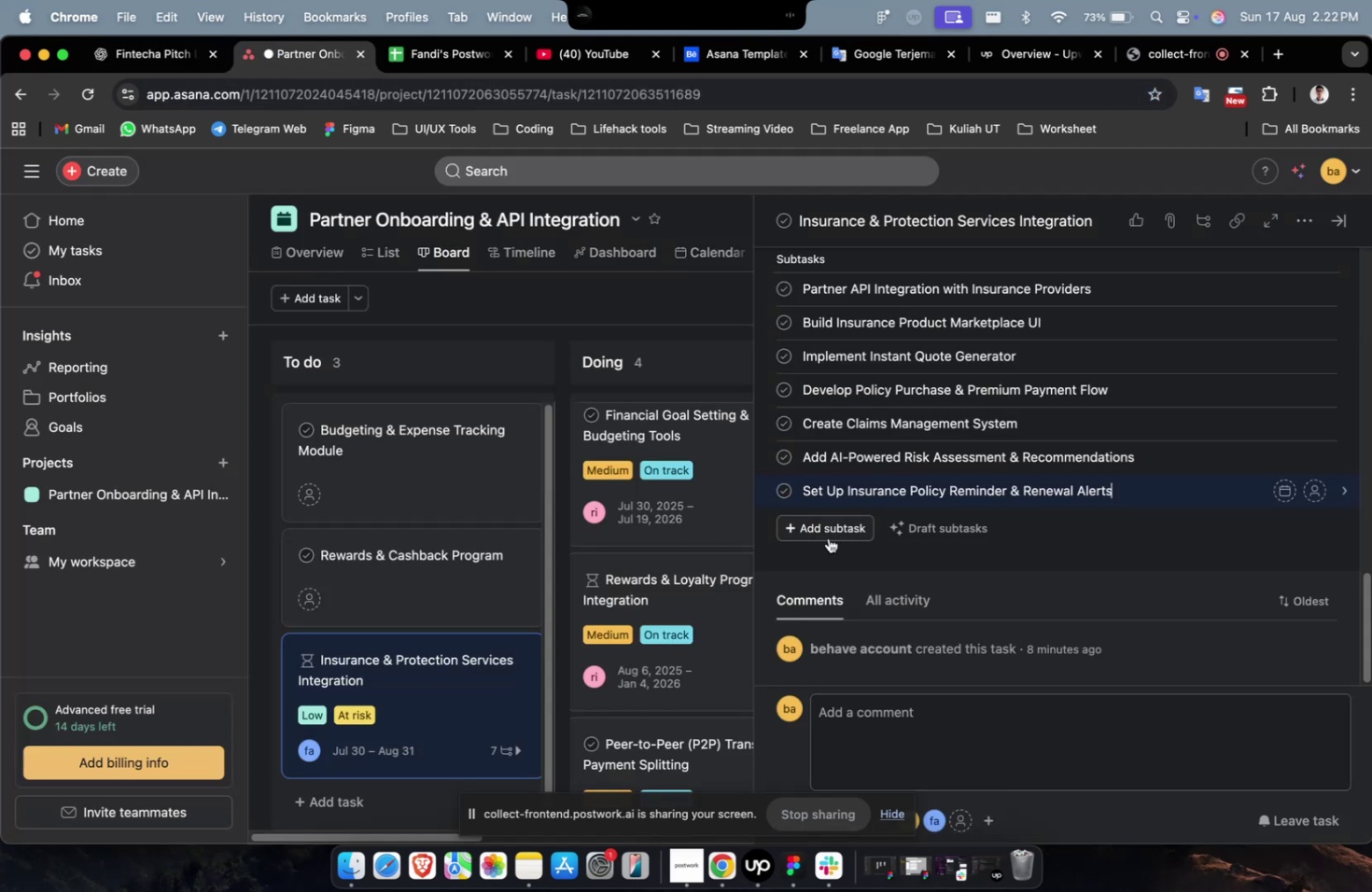 
double_click([828, 537])
 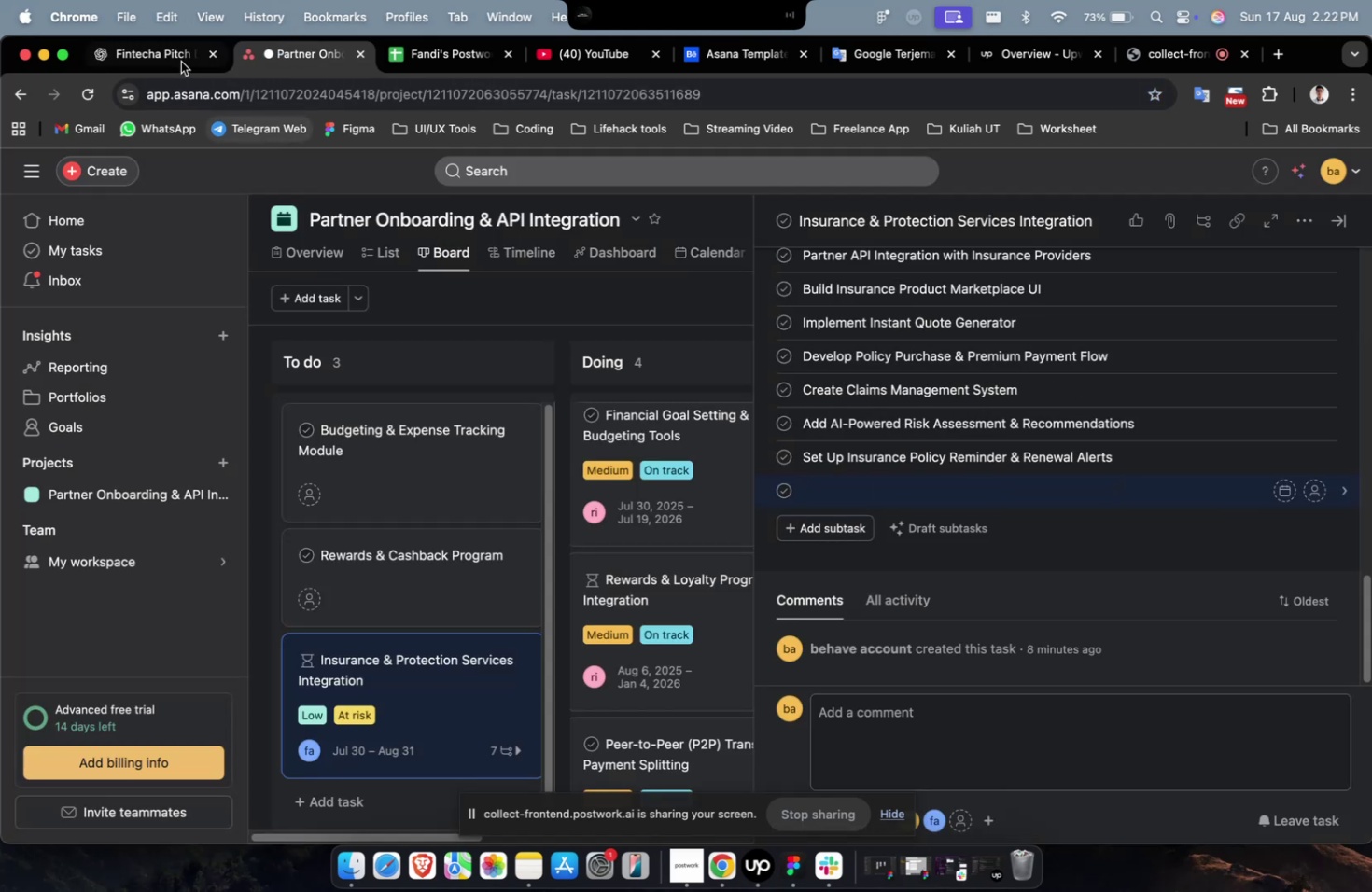 
left_click([179, 63])
 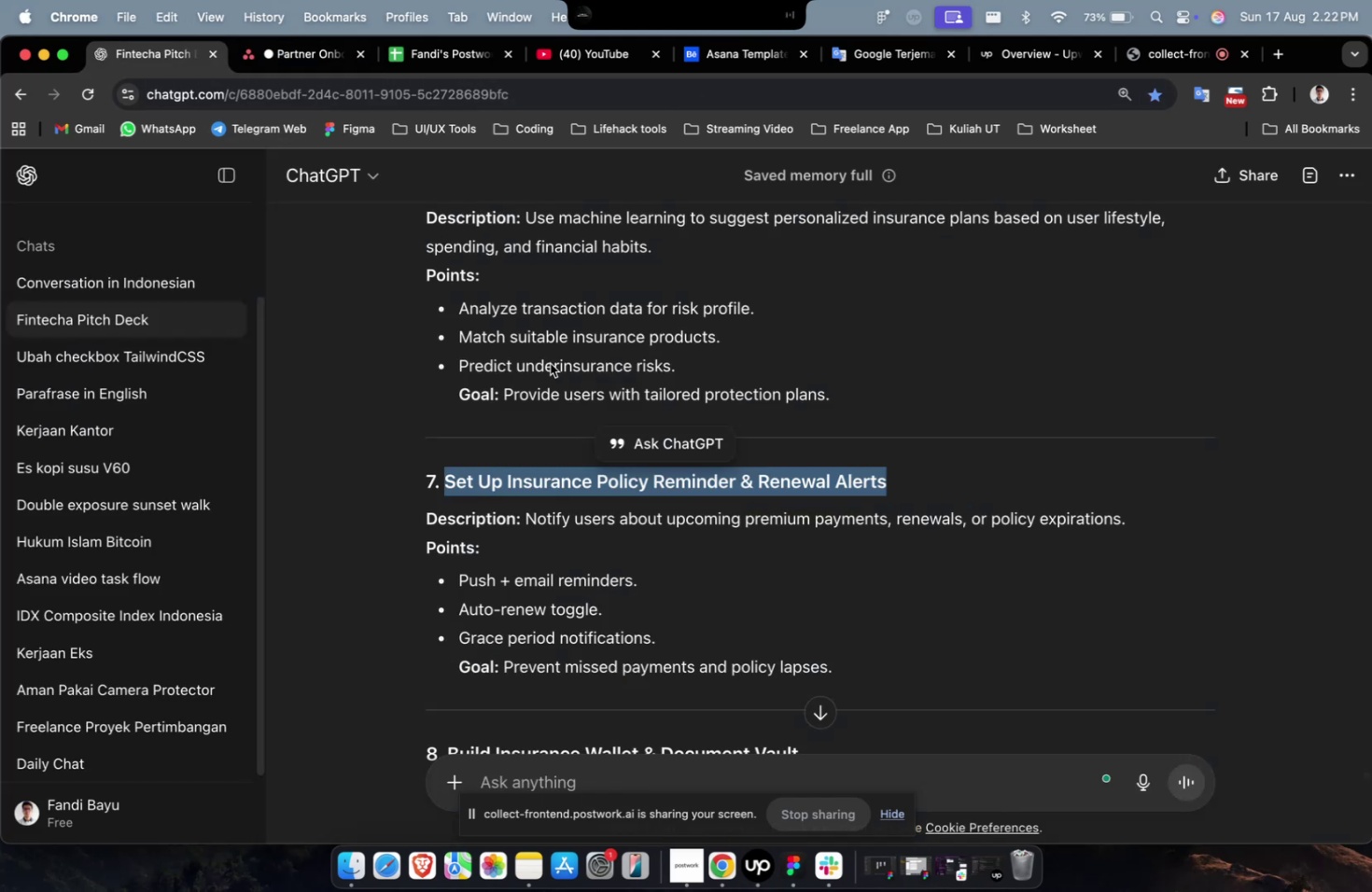 
scroll: coordinate [570, 376], scroll_direction: down, amount: 9.0
 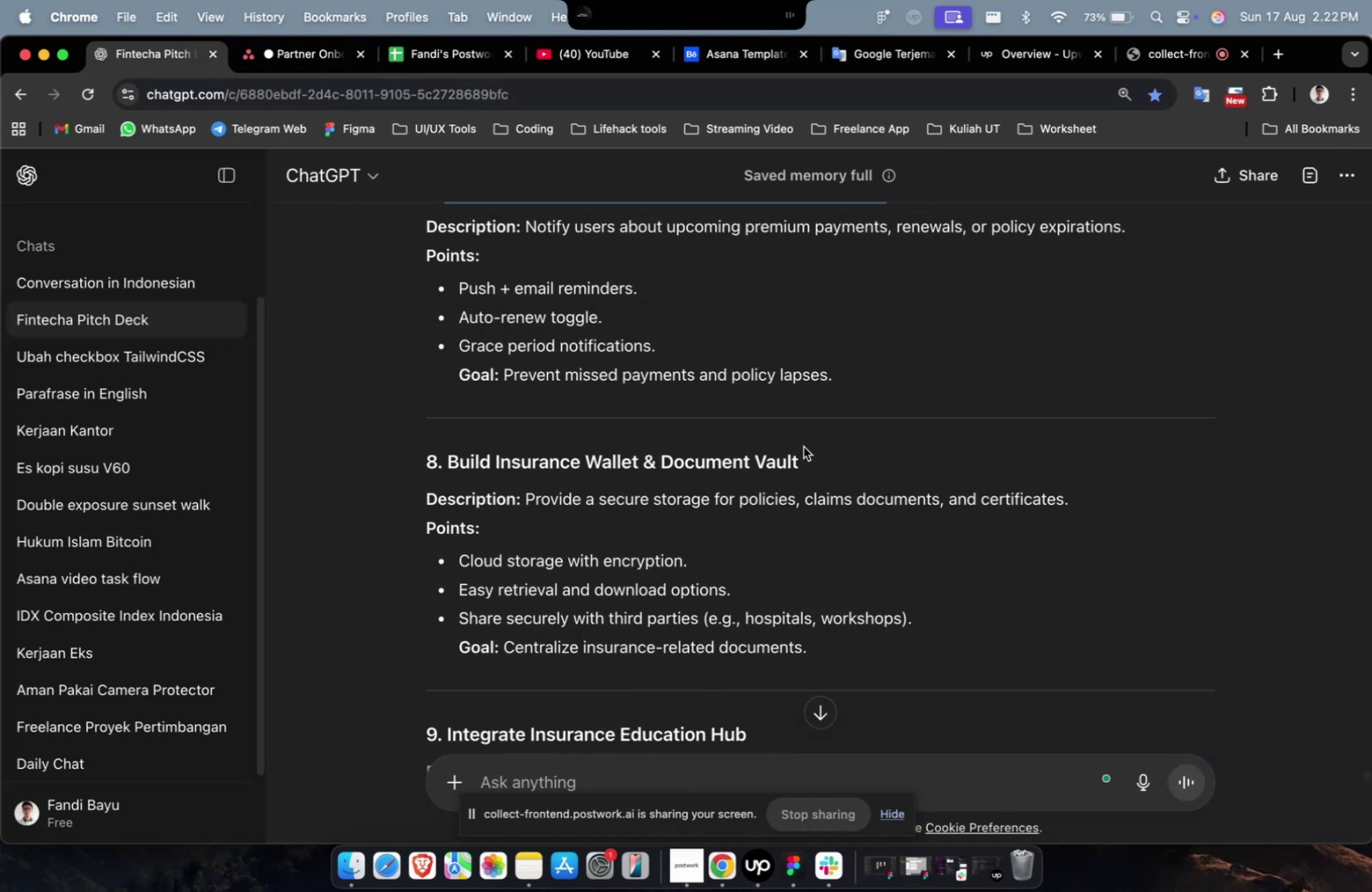 
left_click_drag(start_coordinate=[806, 458], to_coordinate=[449, 472])
 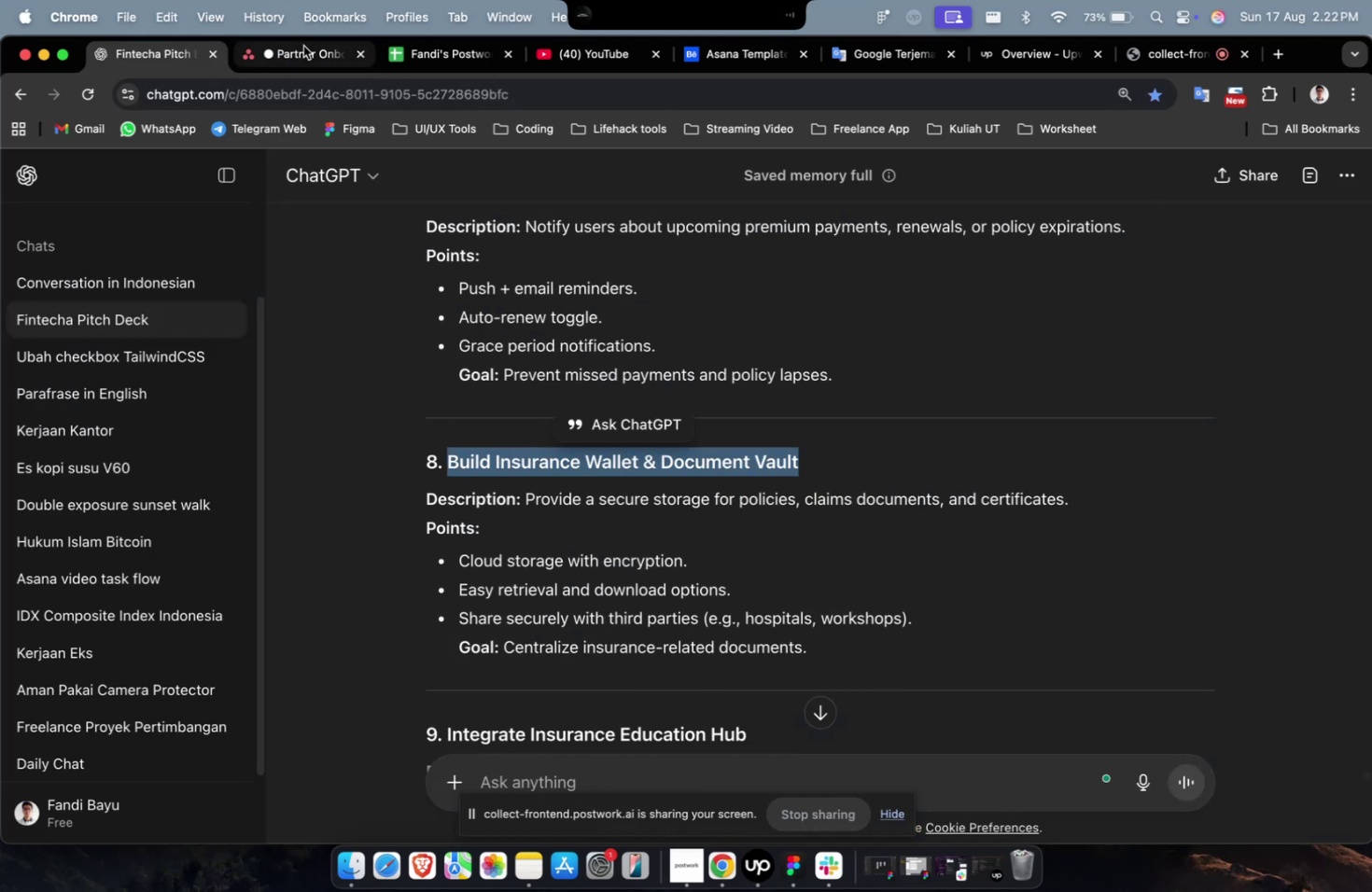 
key(Meta+C)
 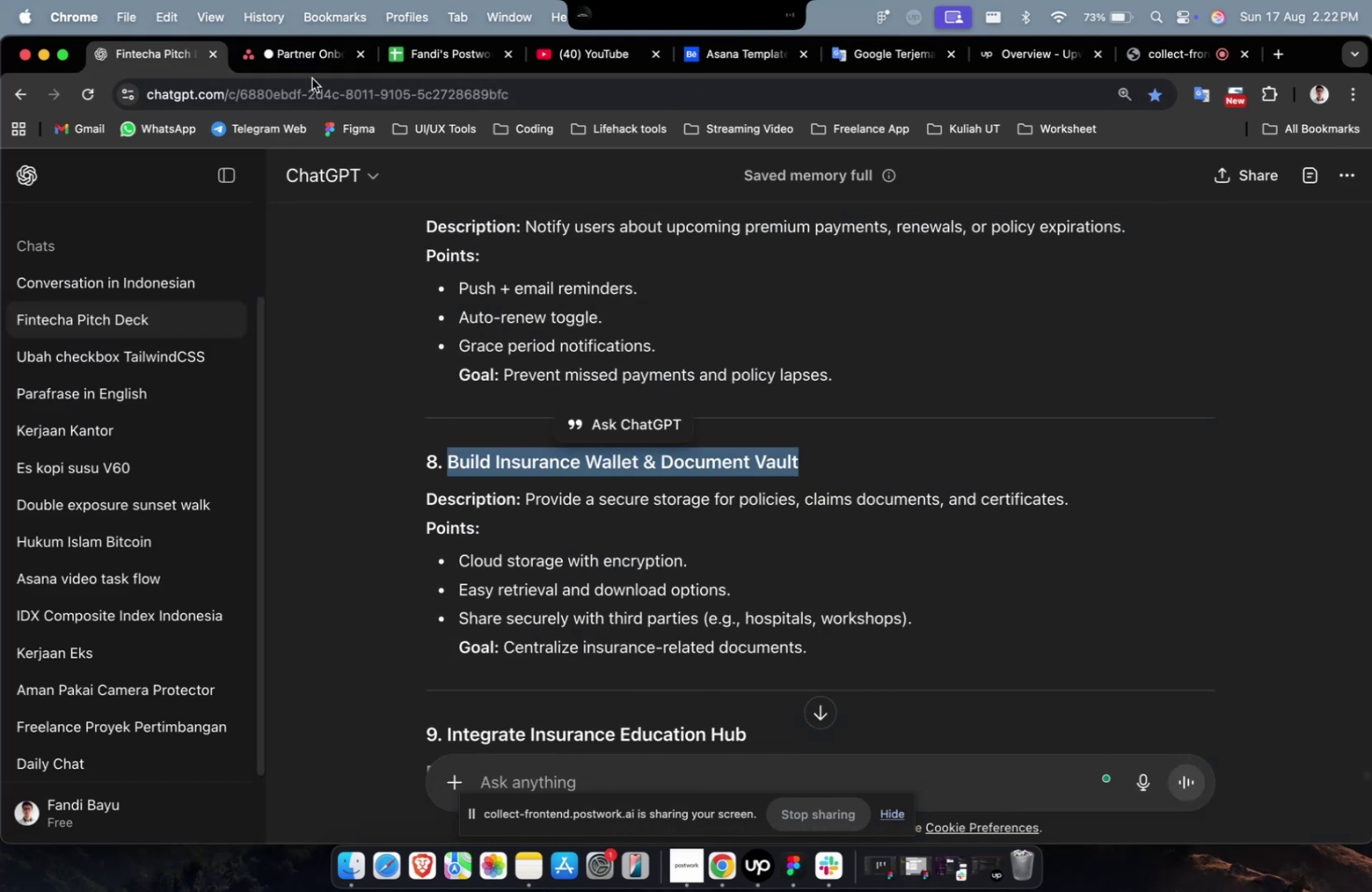 
key(Meta+C)
 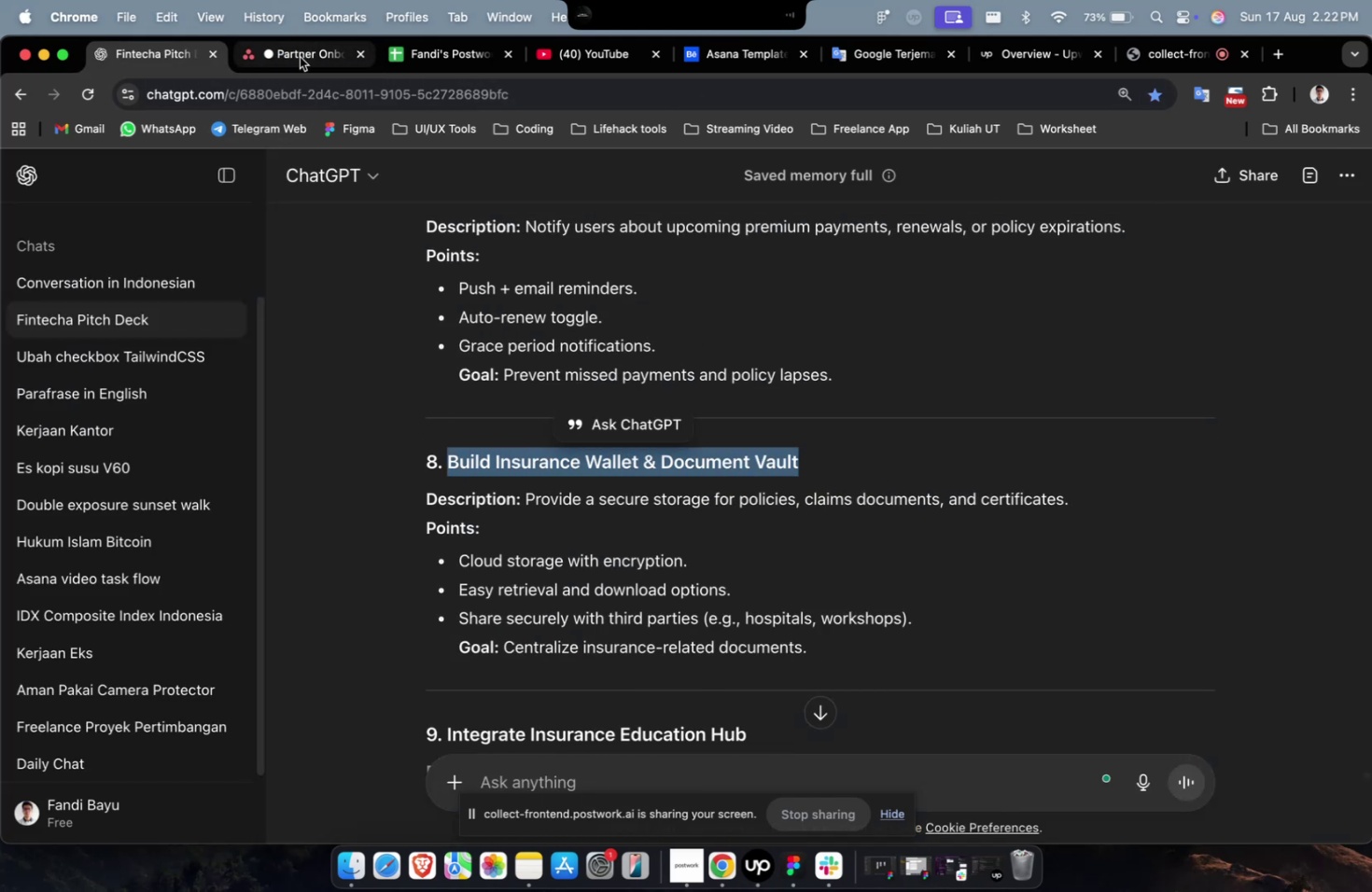 
left_click([299, 60])
 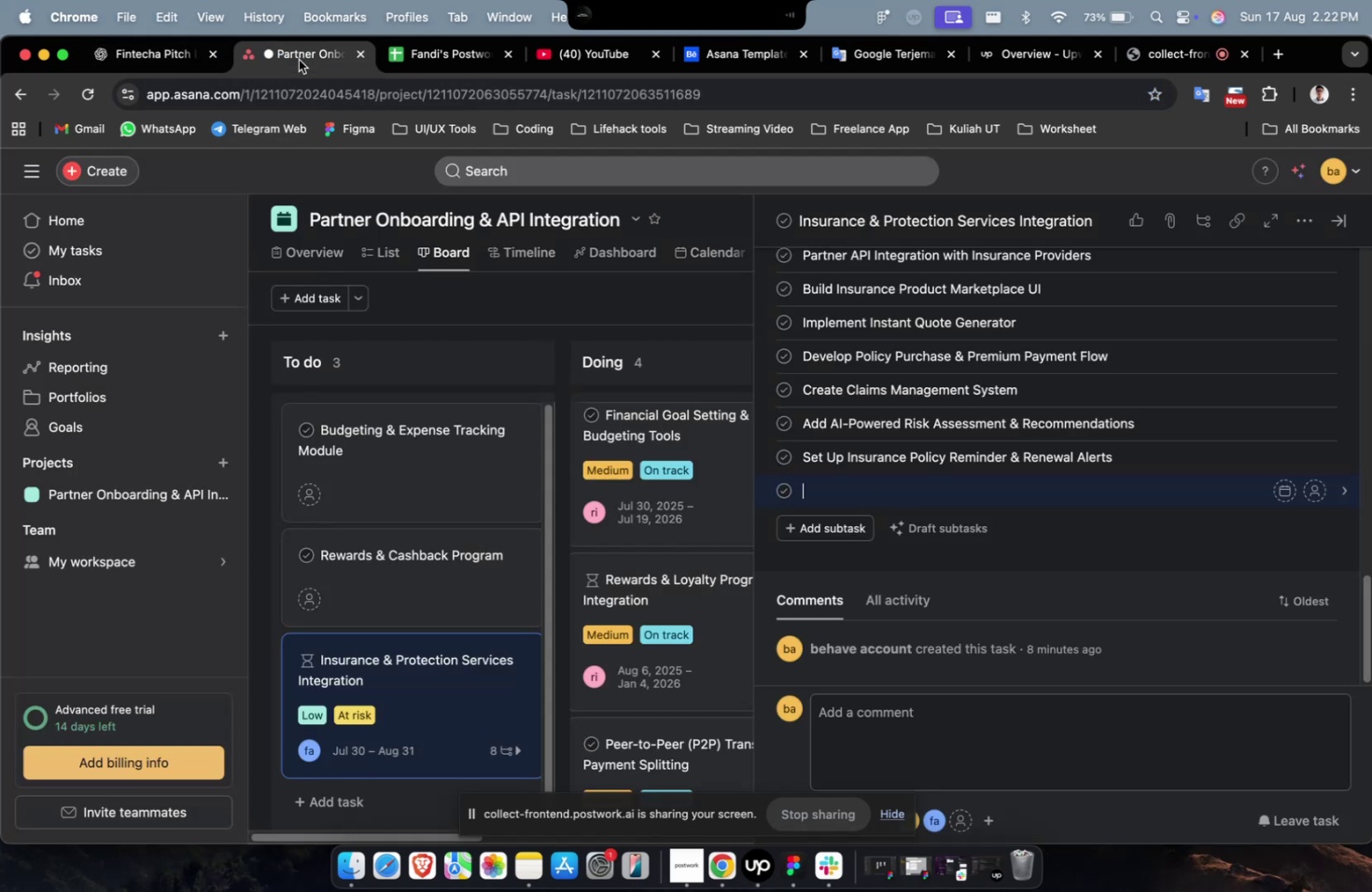 
key(Meta+CommandLeft)
 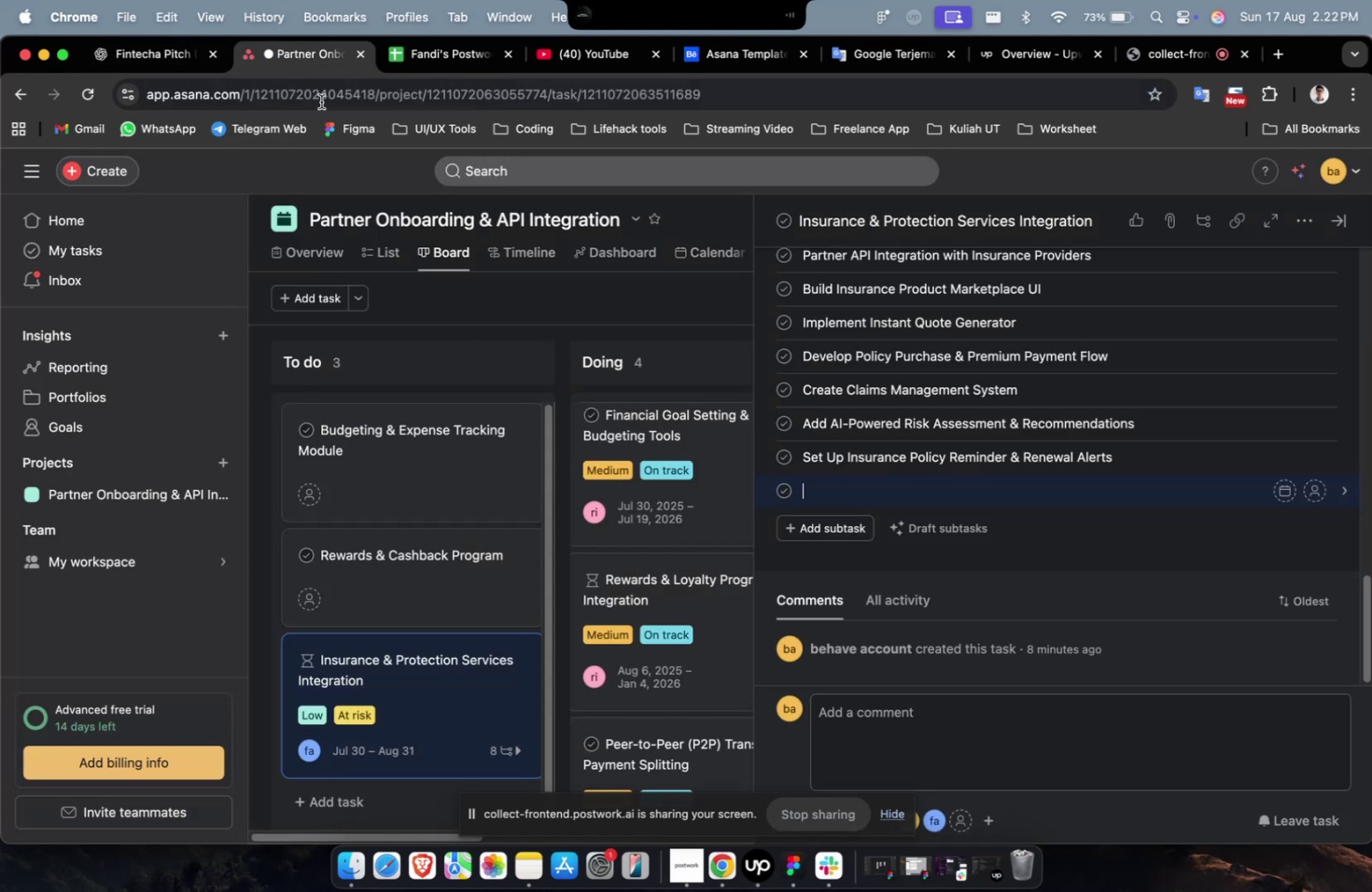 
key(Meta+V)
 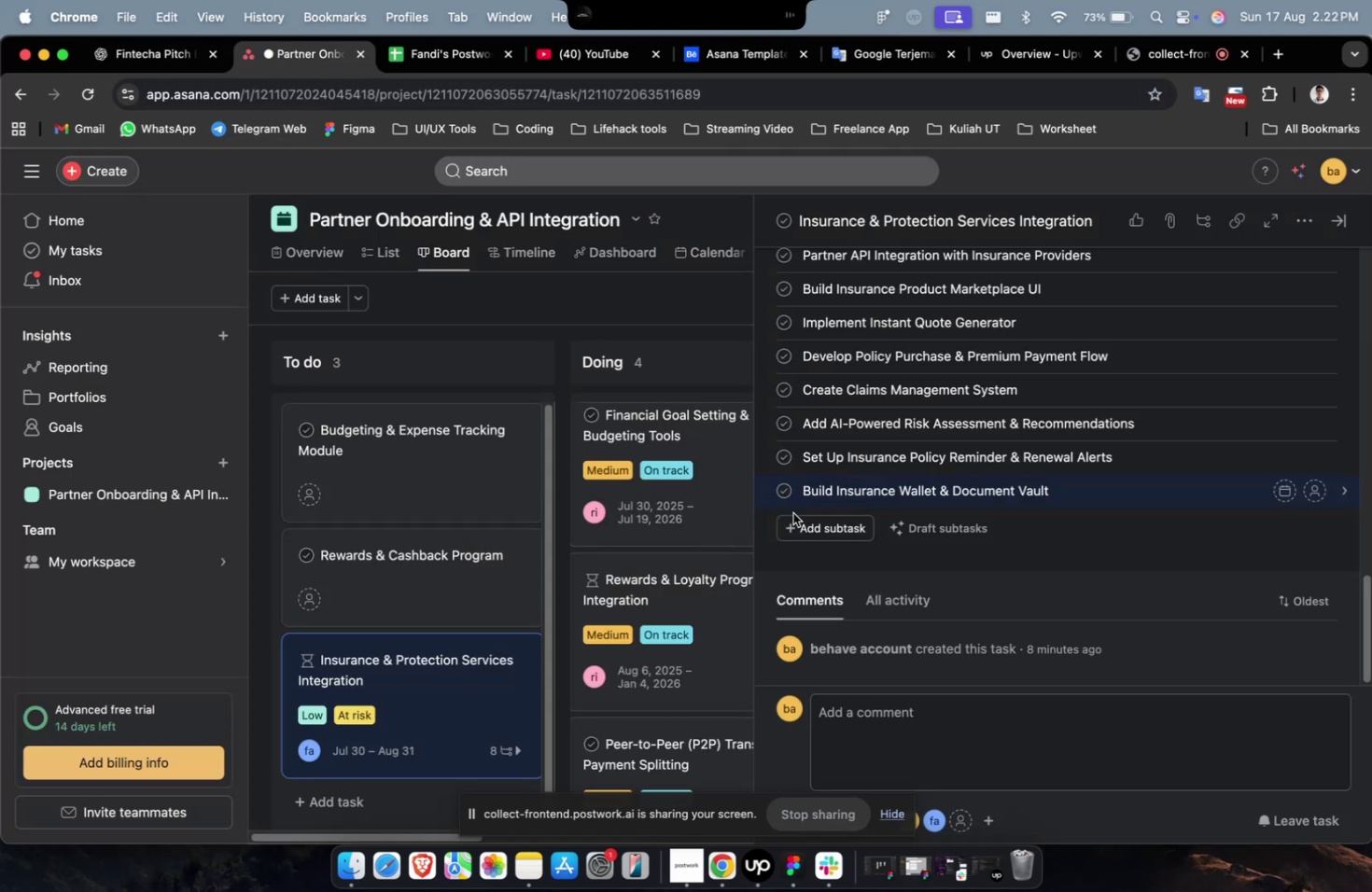 
left_click([801, 526])
 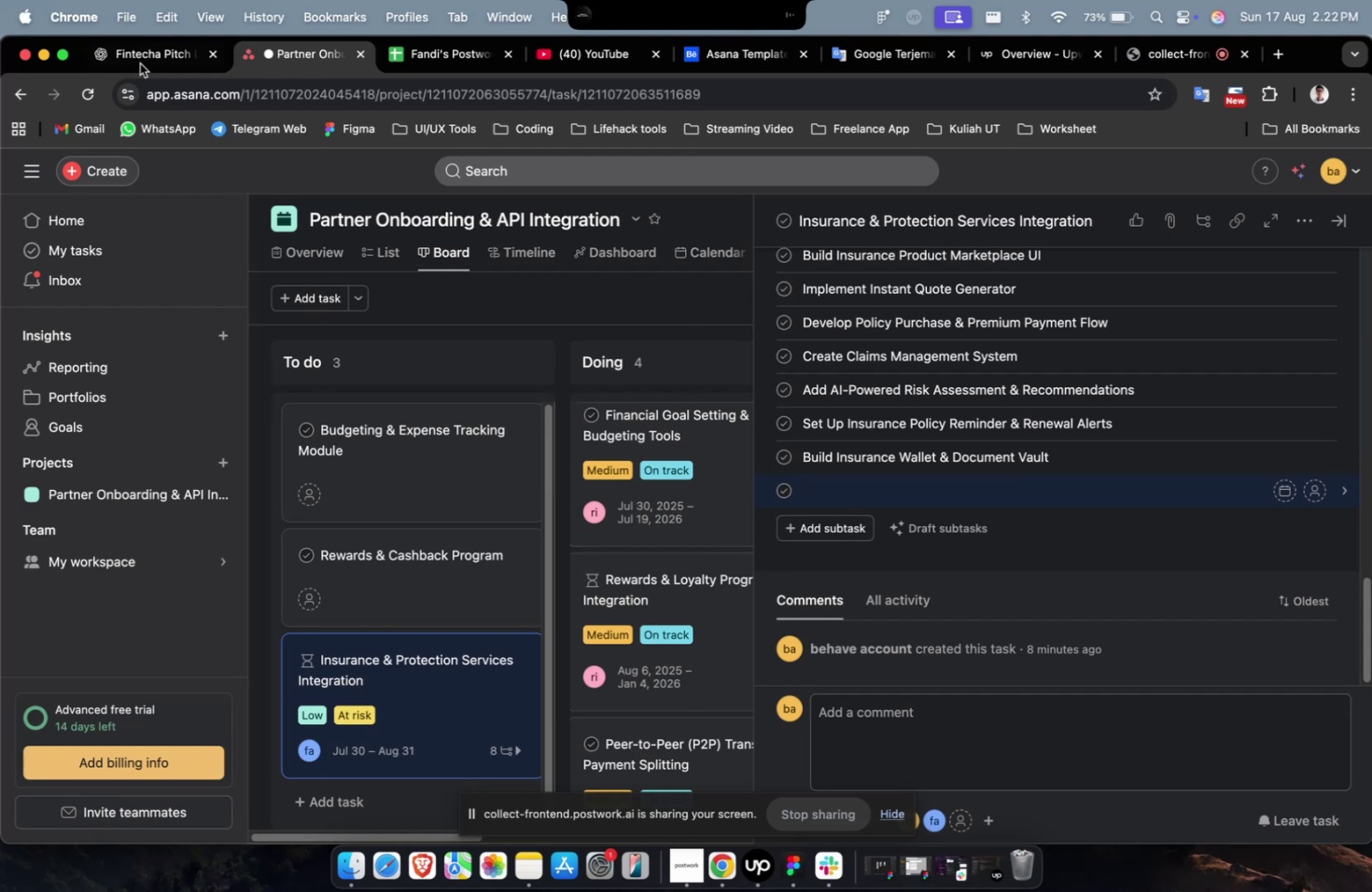 
left_click([132, 57])
 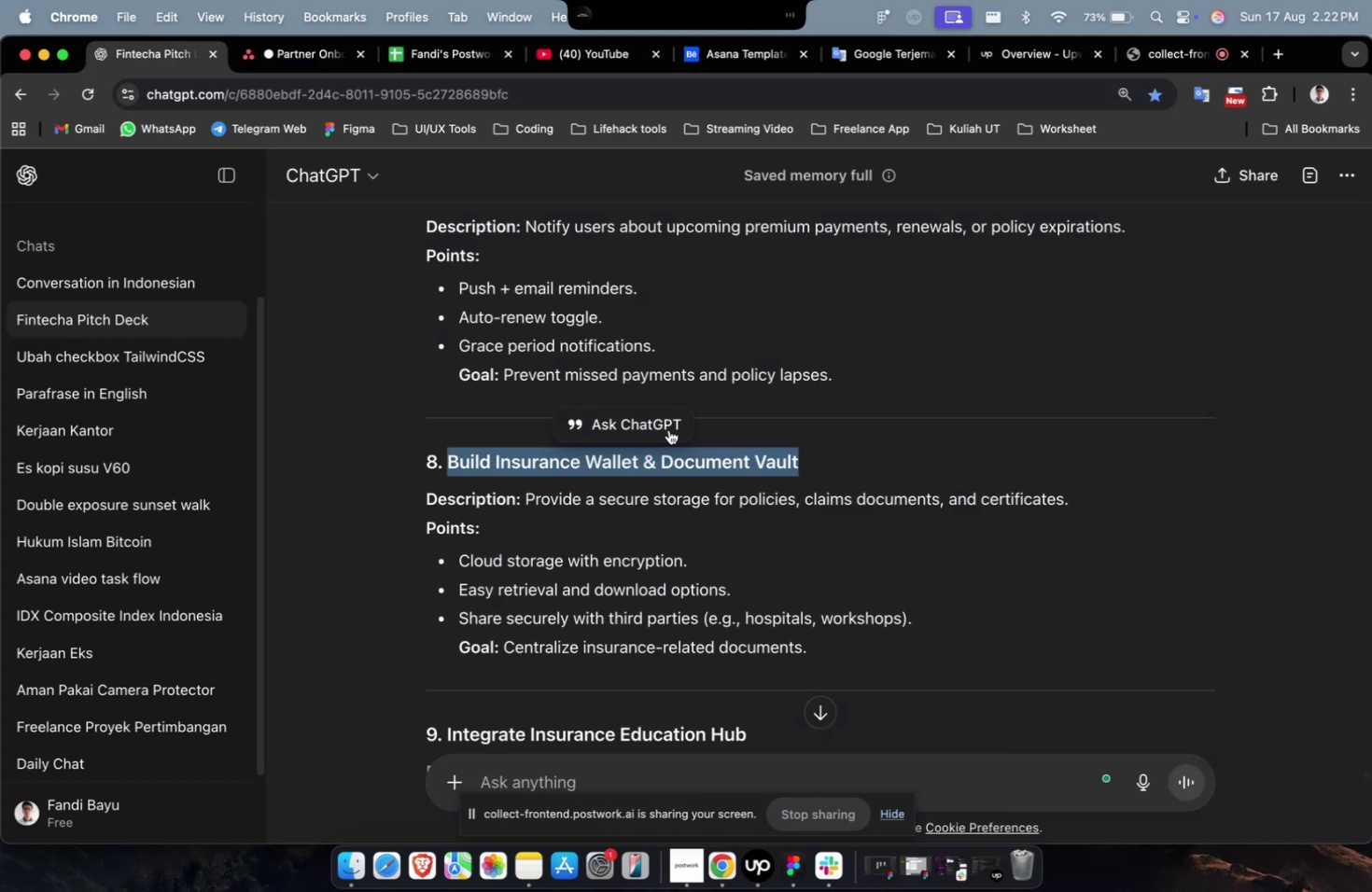 
scroll: coordinate [756, 508], scroll_direction: down, amount: 7.0
 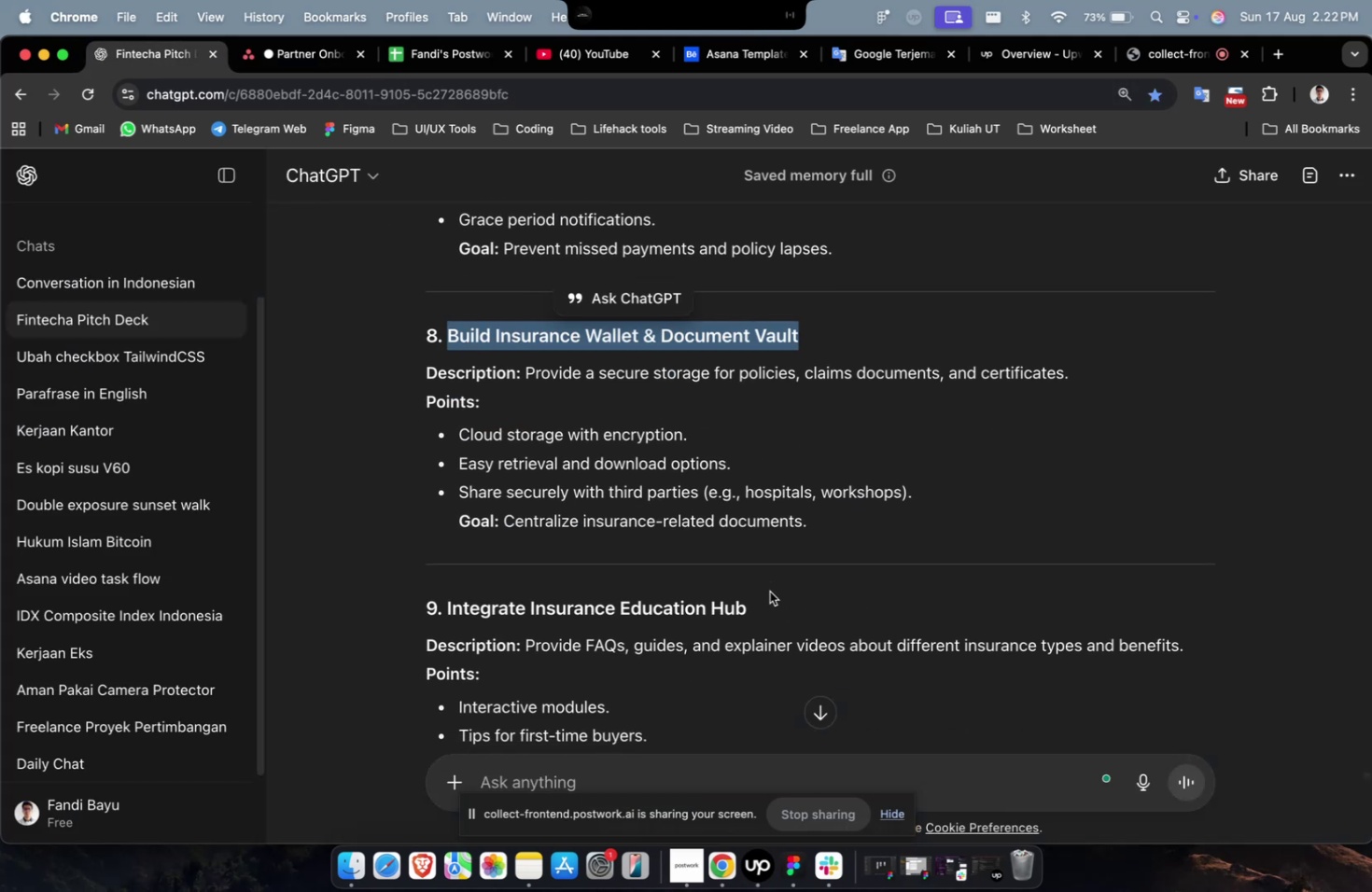 
left_click_drag(start_coordinate=[758, 606], to_coordinate=[448, 618])
 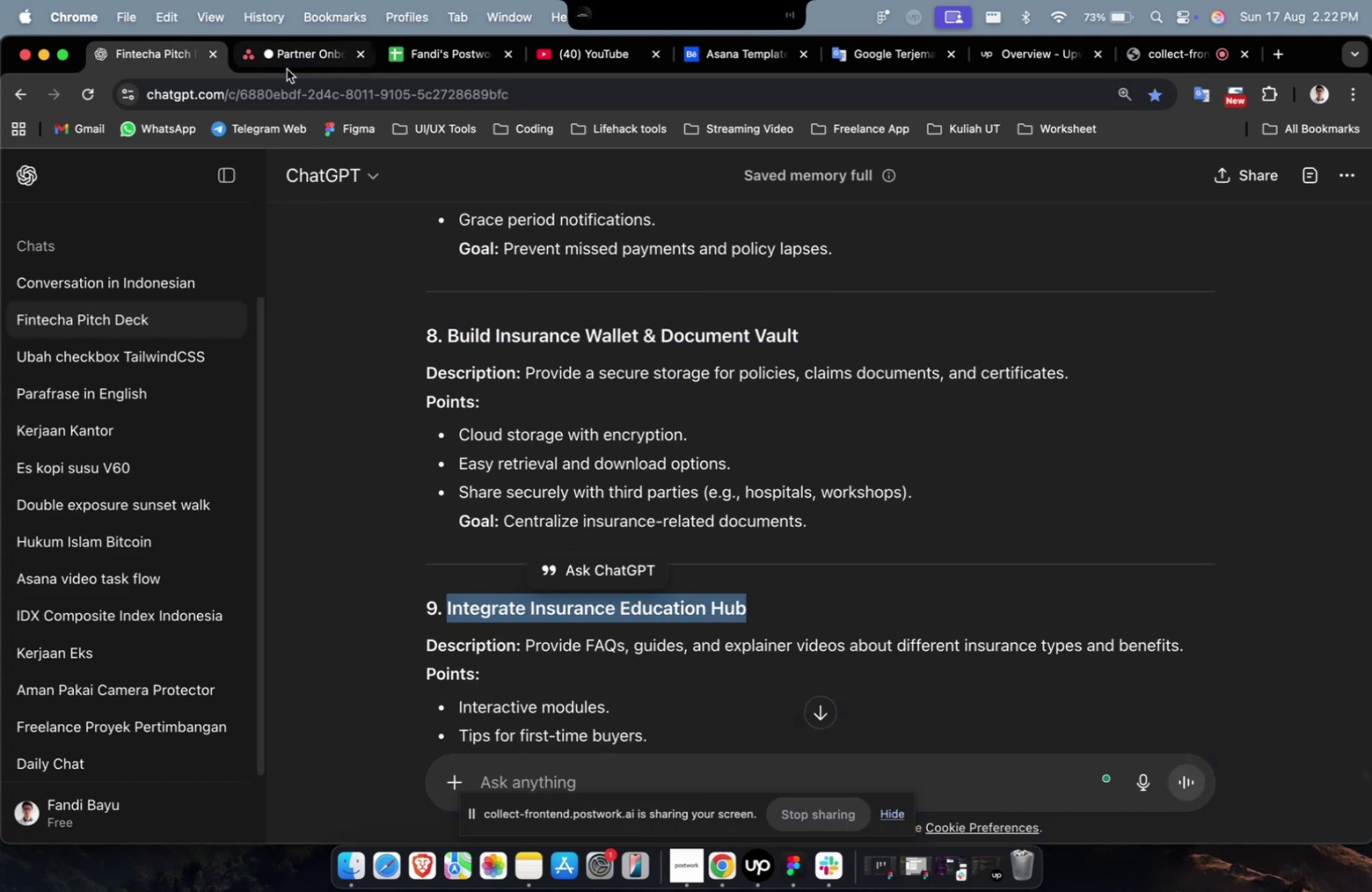 
key(Meta+C)
 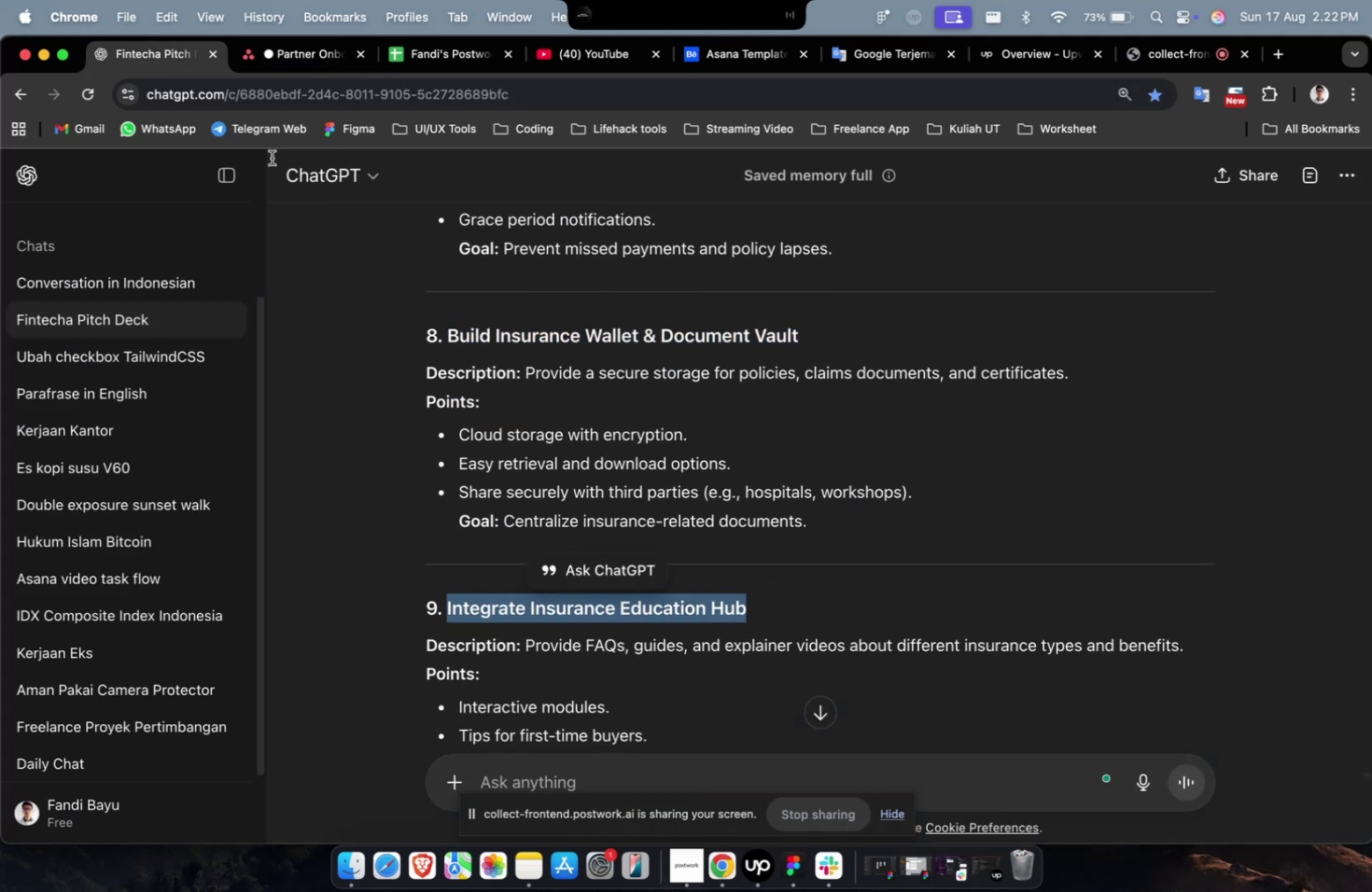 
key(Meta+C)
 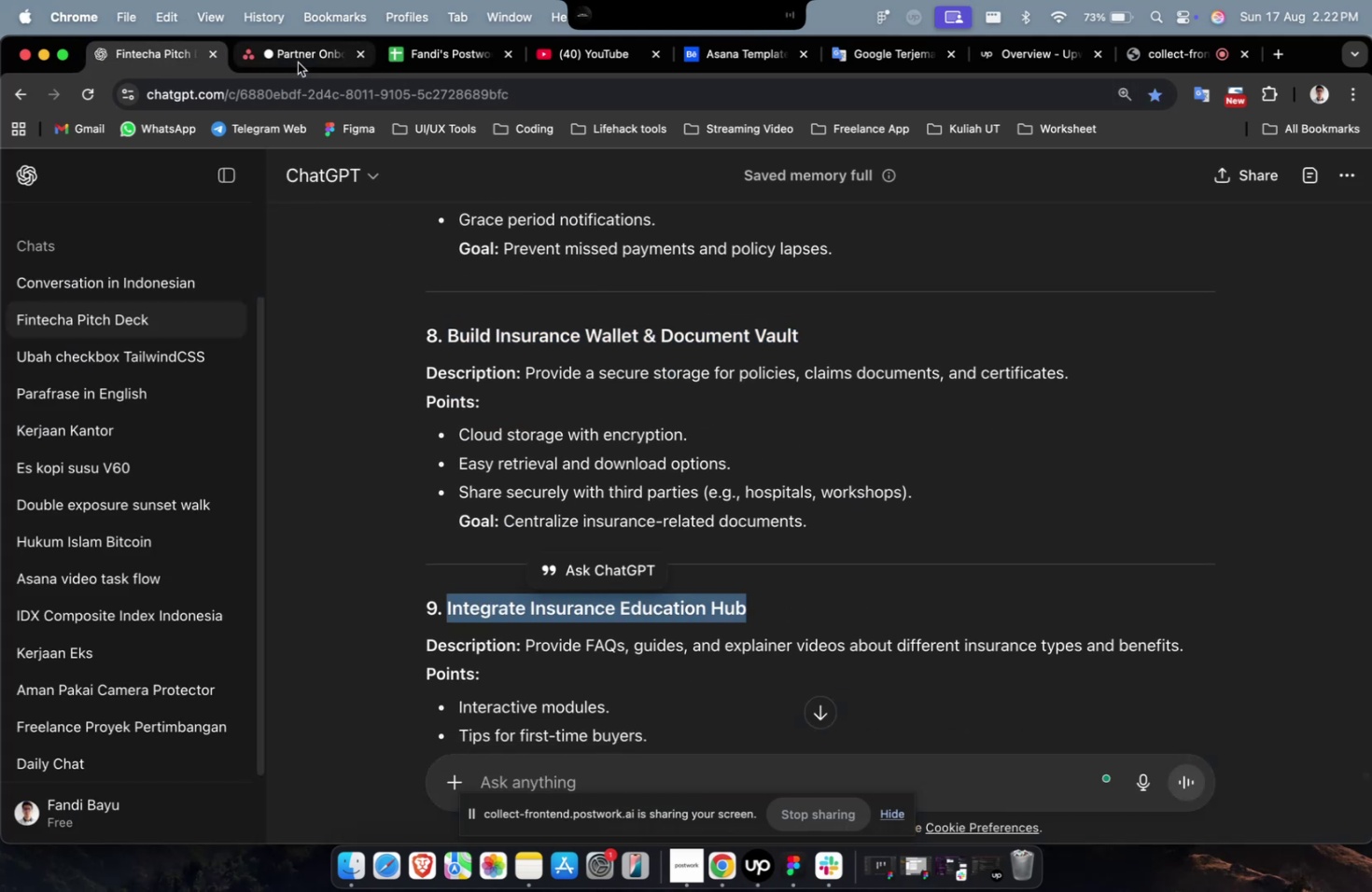 
left_click([303, 55])
 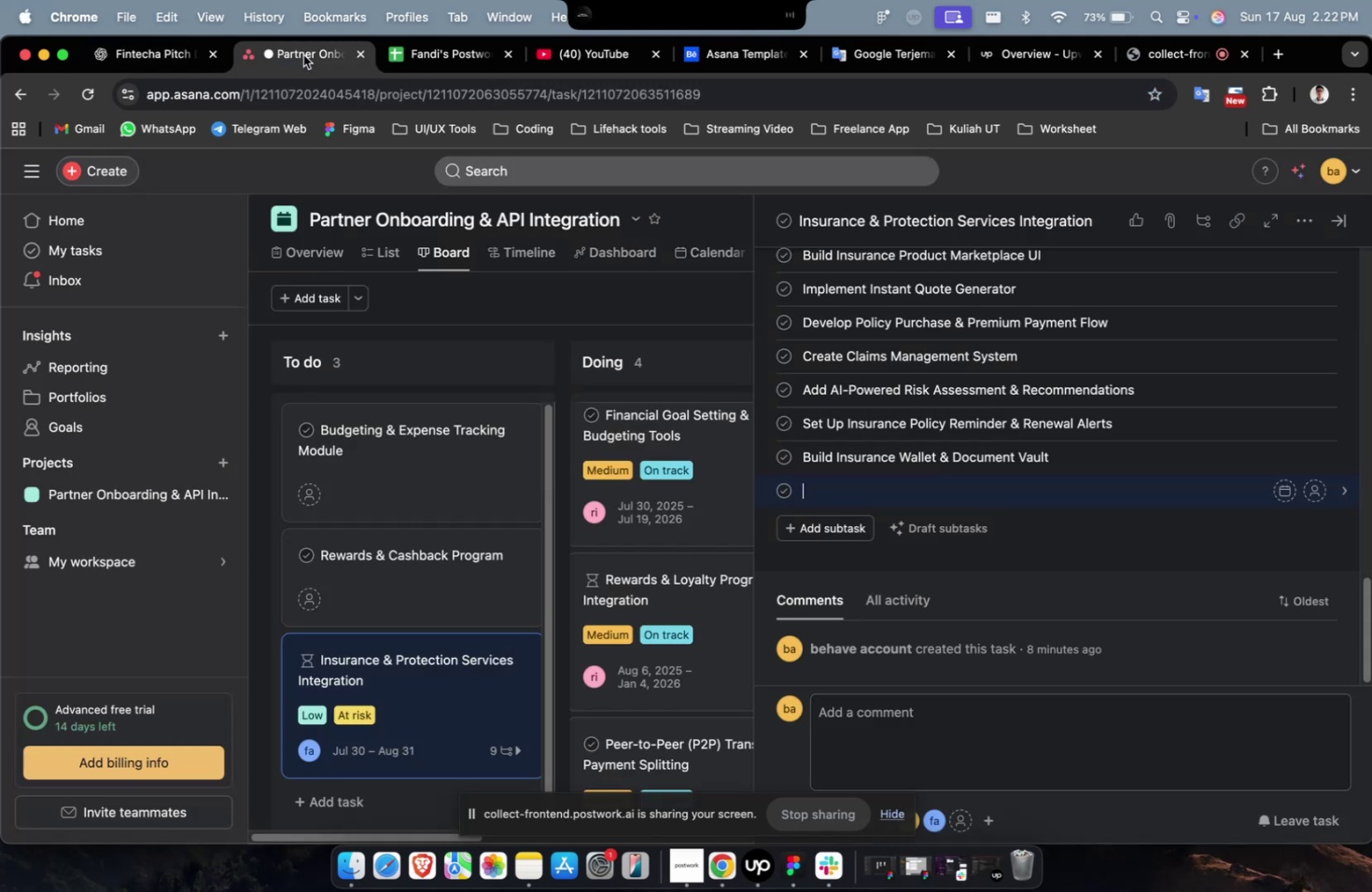 
key(Meta+CommandLeft)
 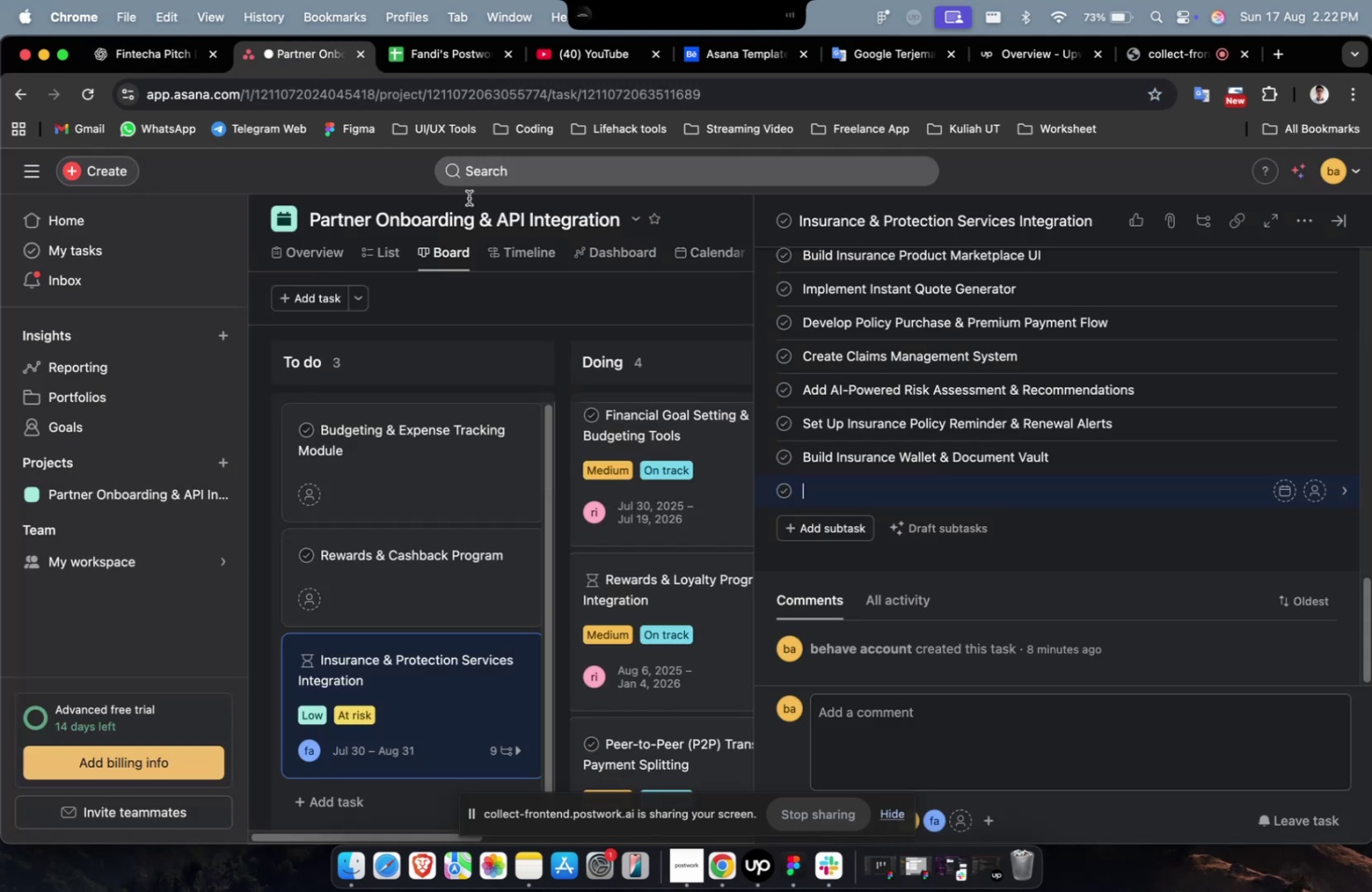 
key(Meta+V)
 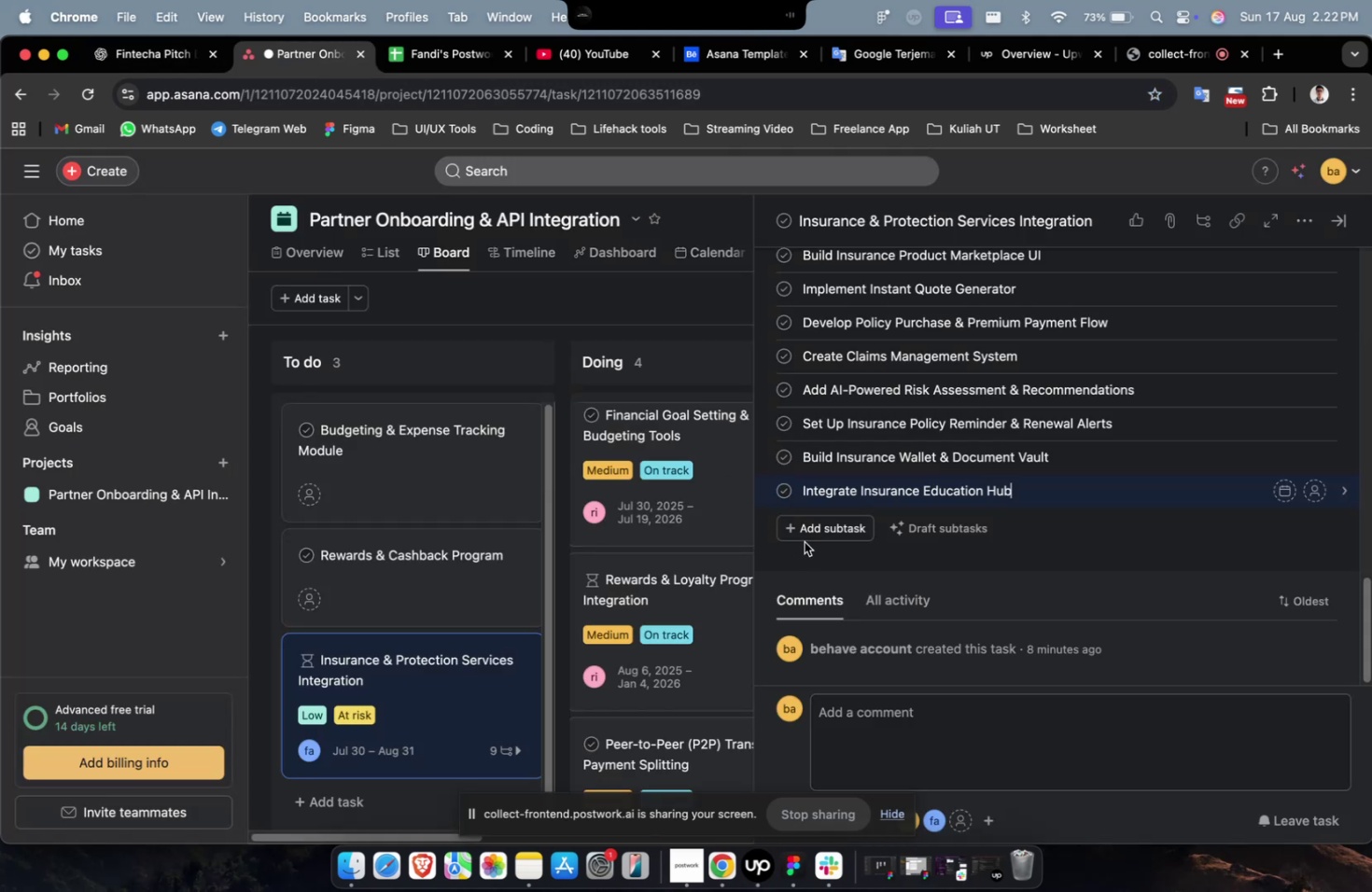 
double_click([804, 541])
 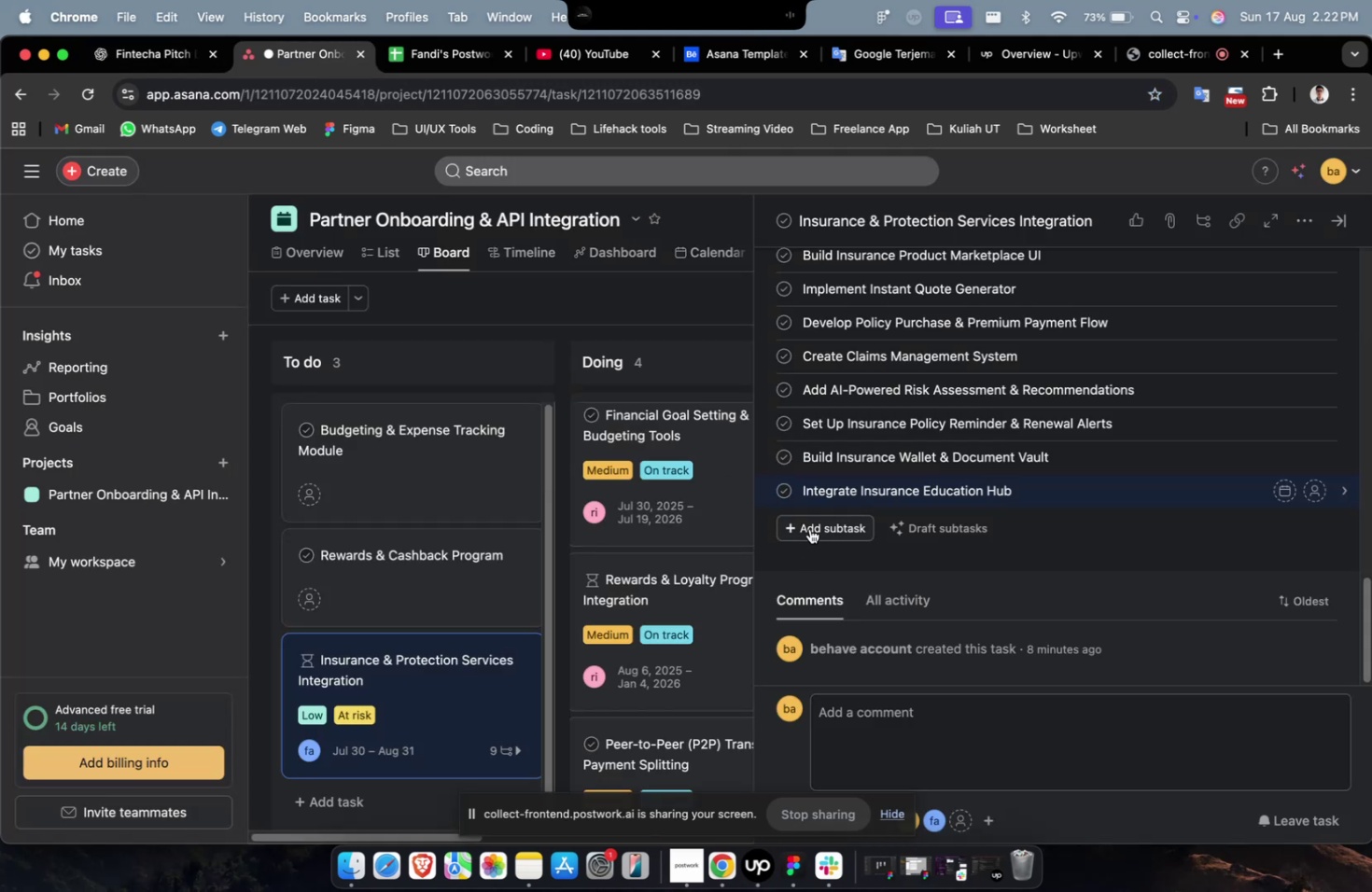 
triple_click([809, 528])
 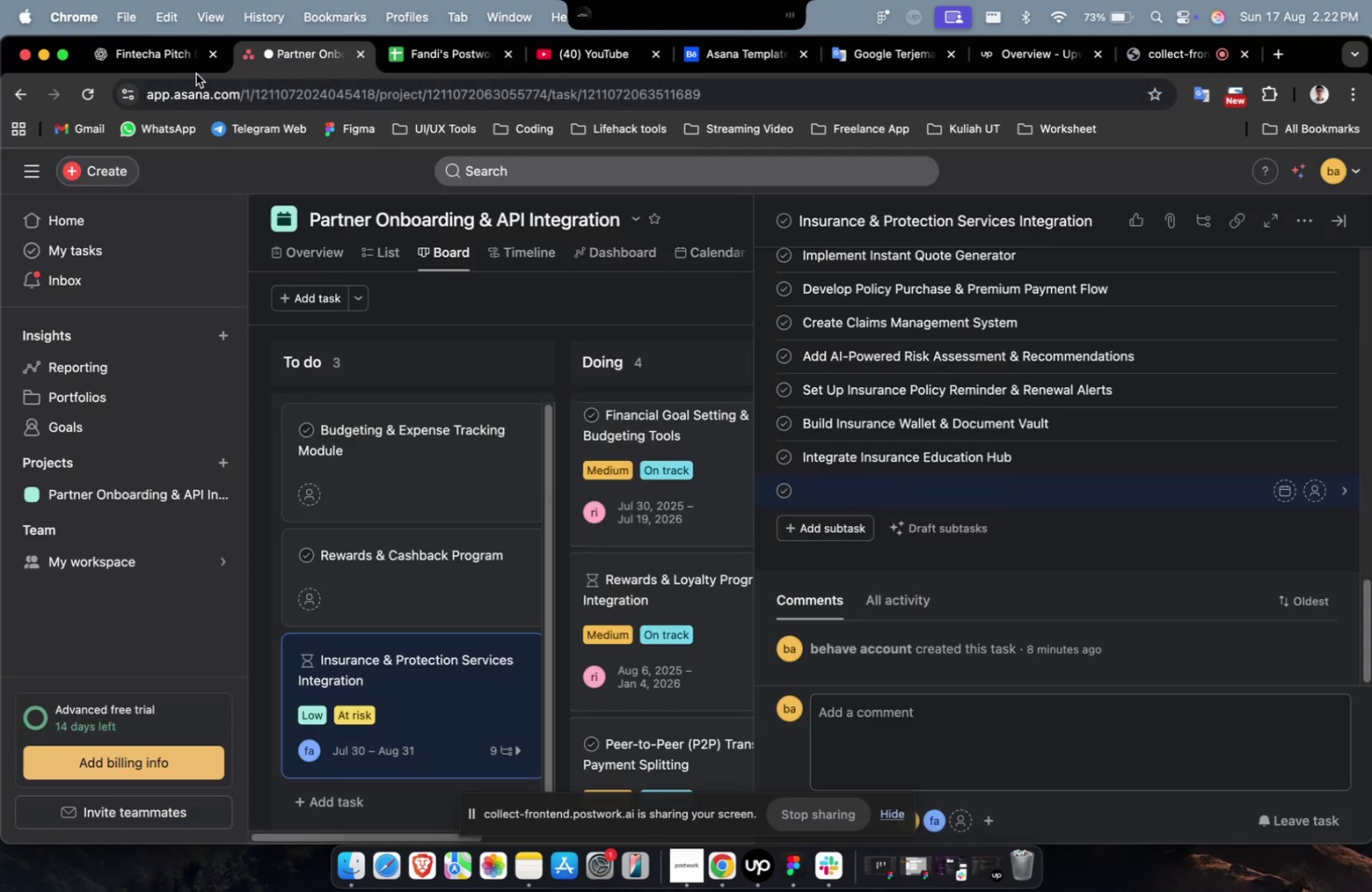 
left_click([145, 59])
 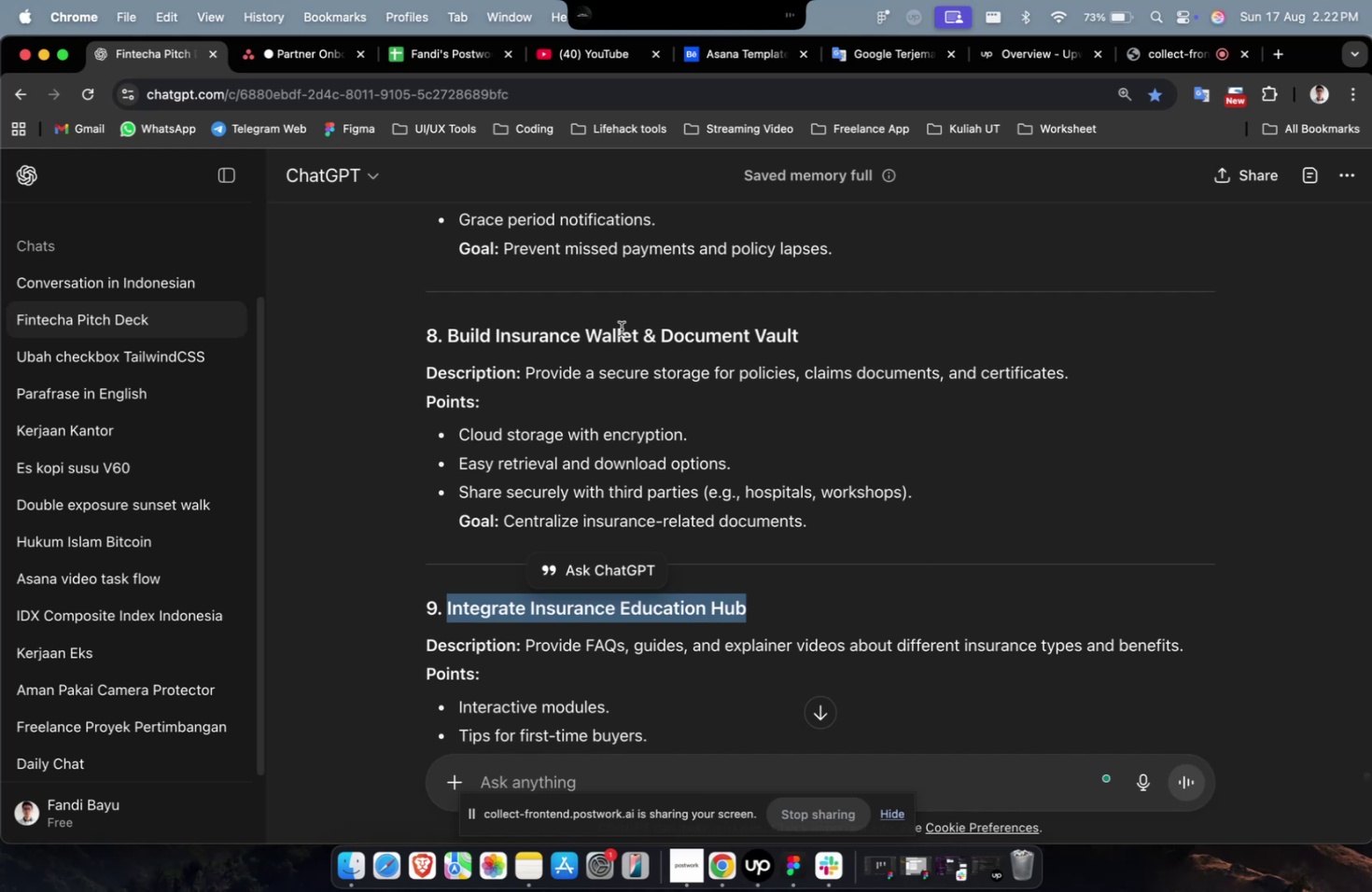 
wait(38.46)
 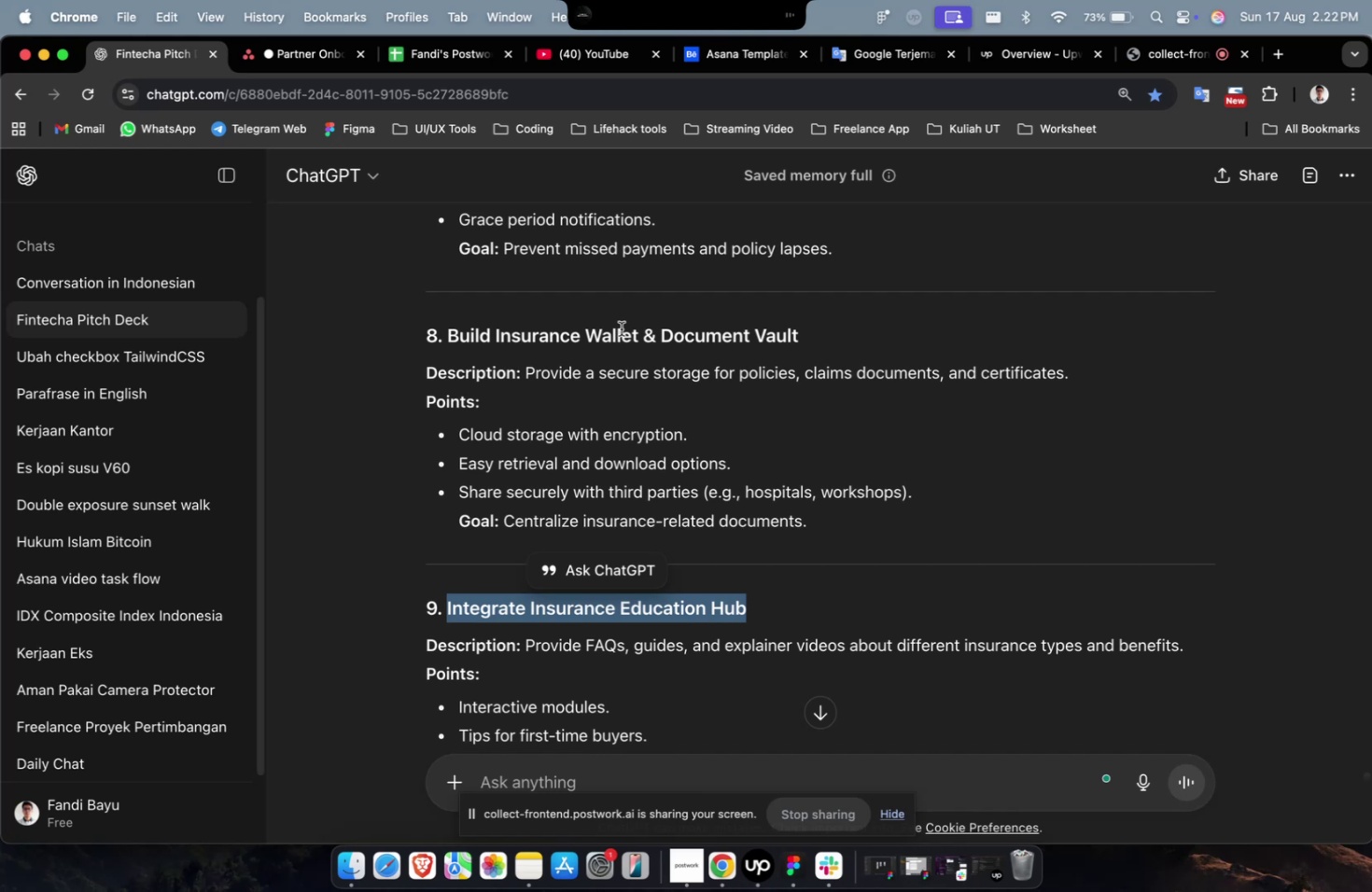 
scroll: coordinate [727, 386], scroll_direction: down, amount: 37.0
 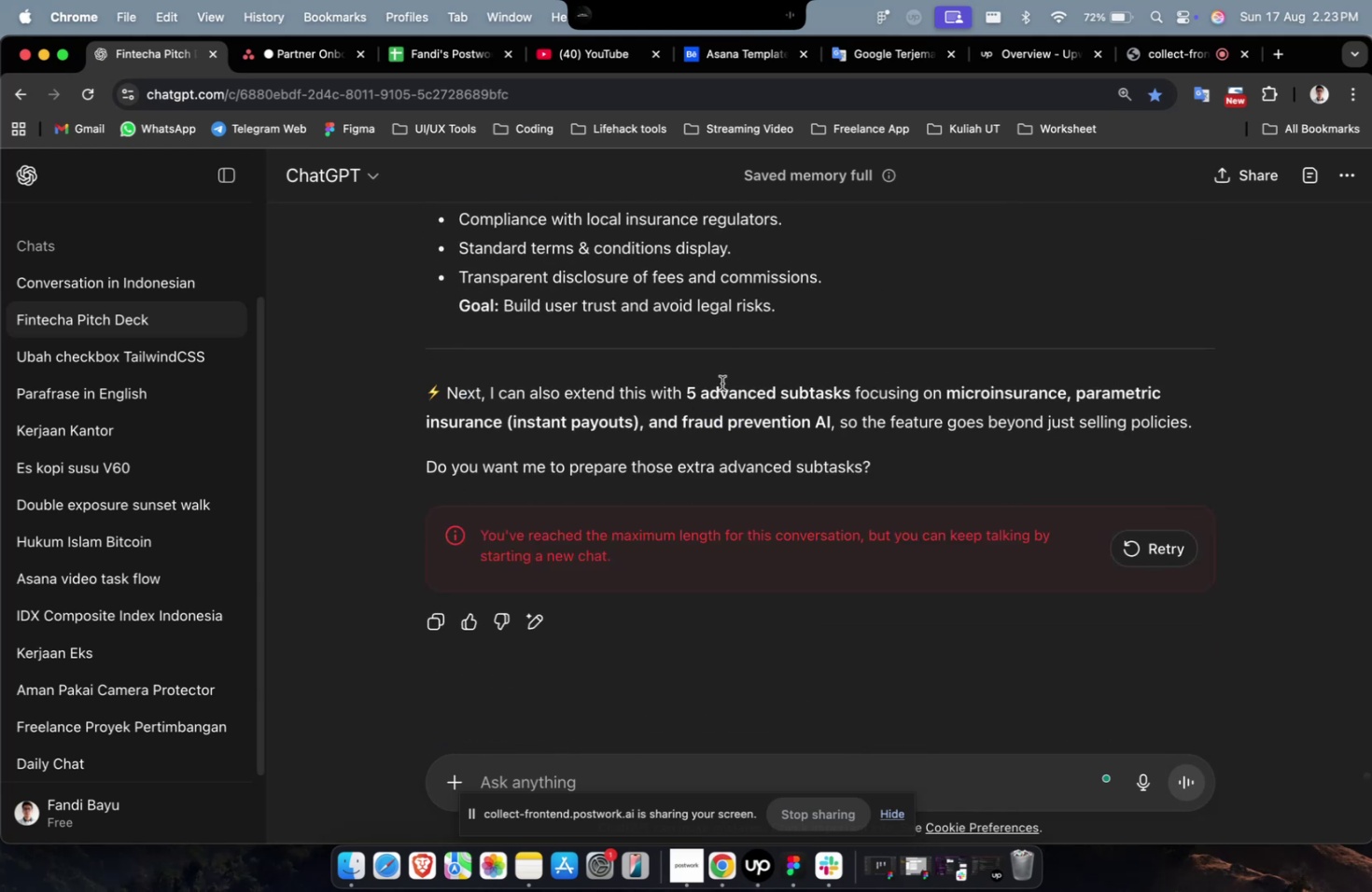 
scroll: coordinate [724, 374], scroll_direction: up, amount: 7.0
 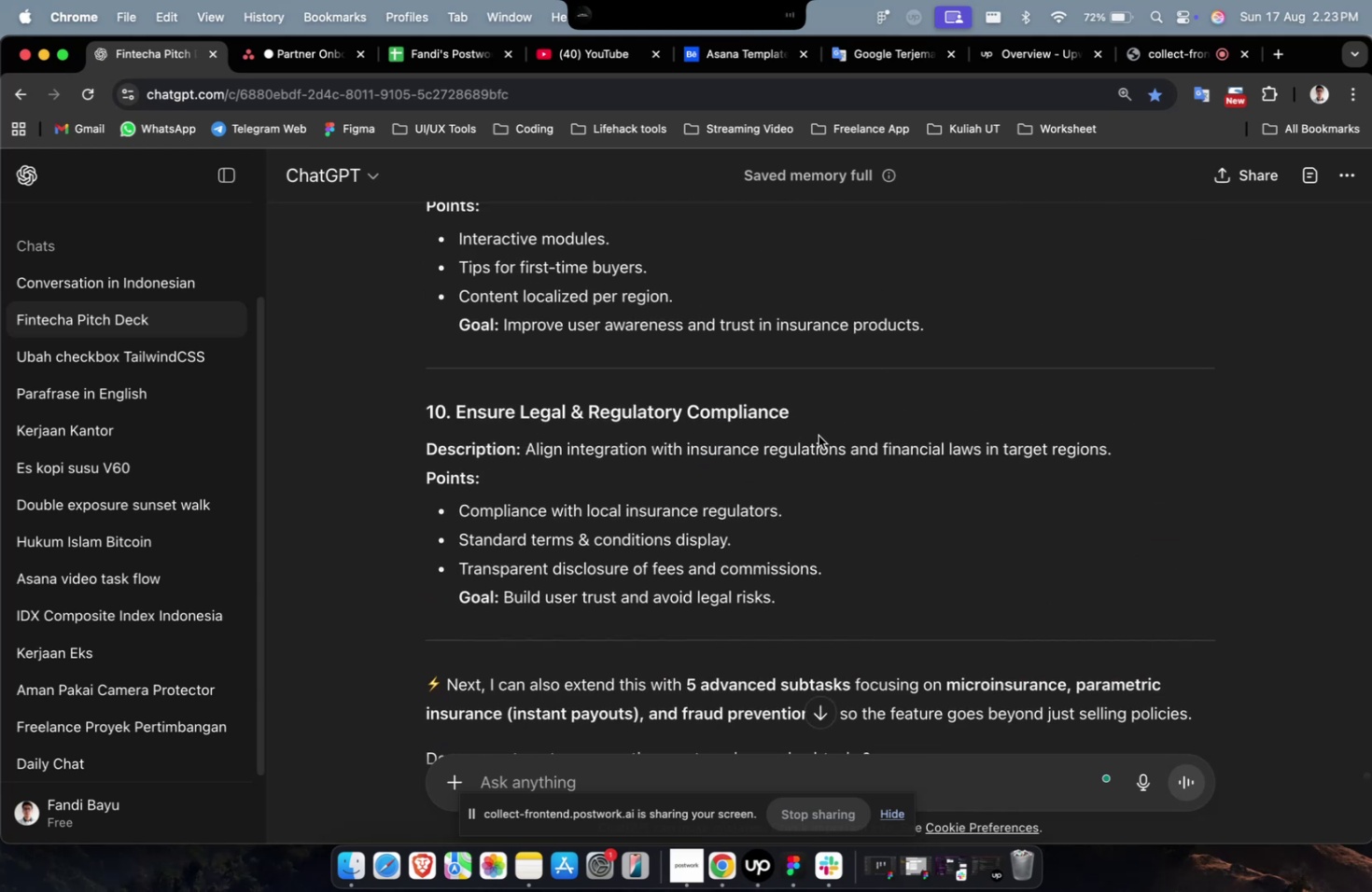 
left_click_drag(start_coordinate=[816, 427], to_coordinate=[459, 419])
 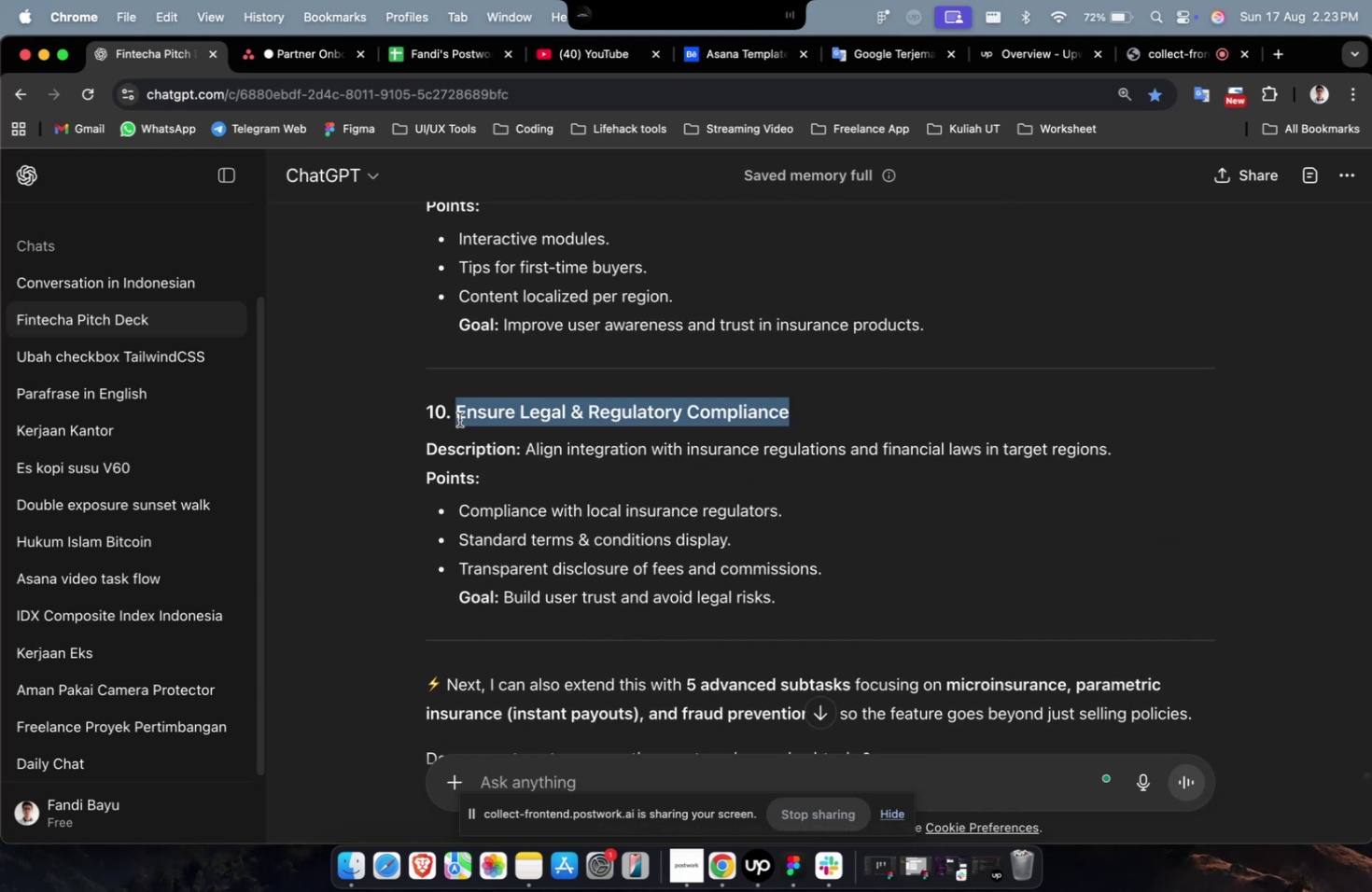 
key(Meta+C)
 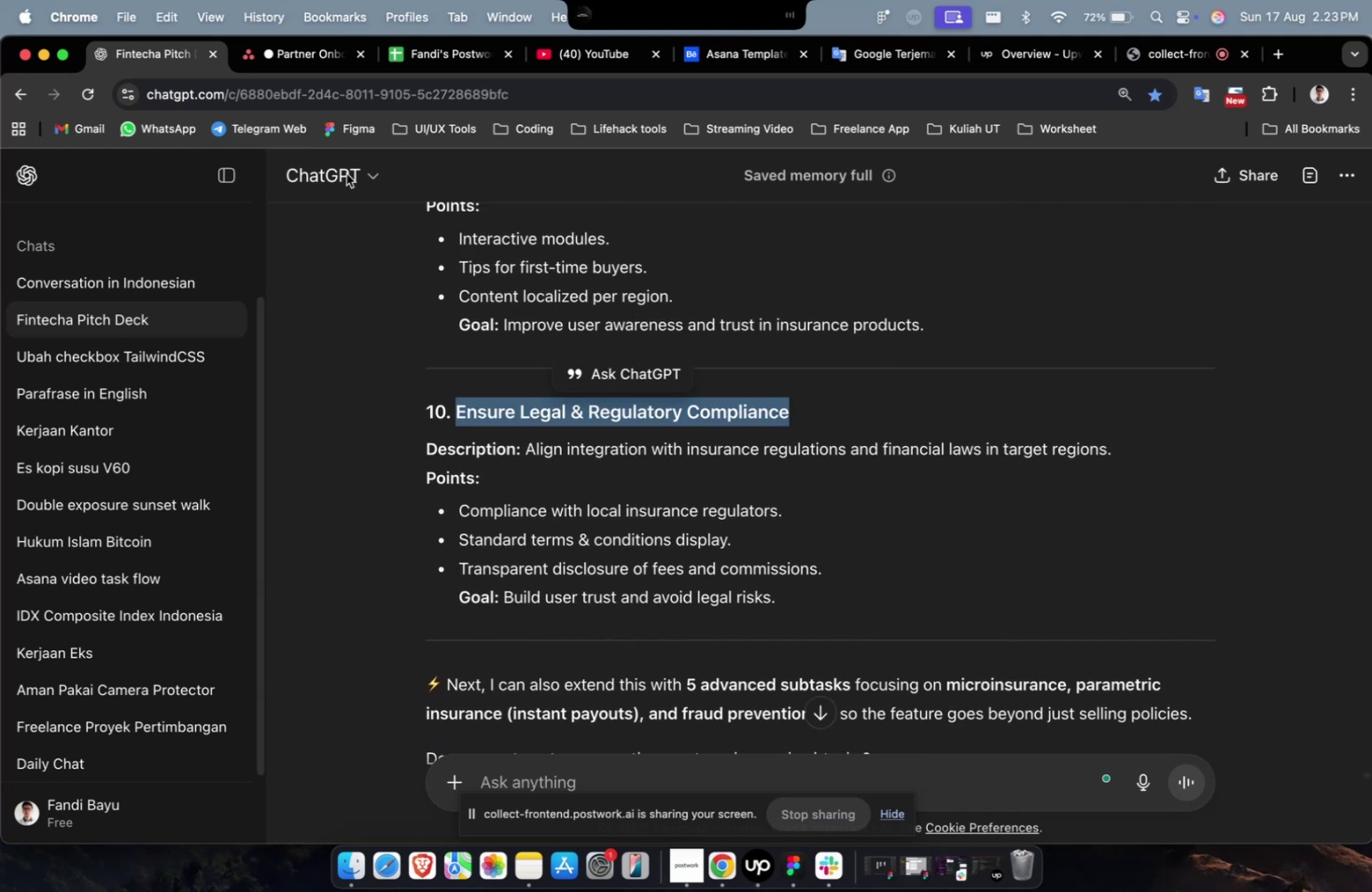 
key(Meta+C)
 